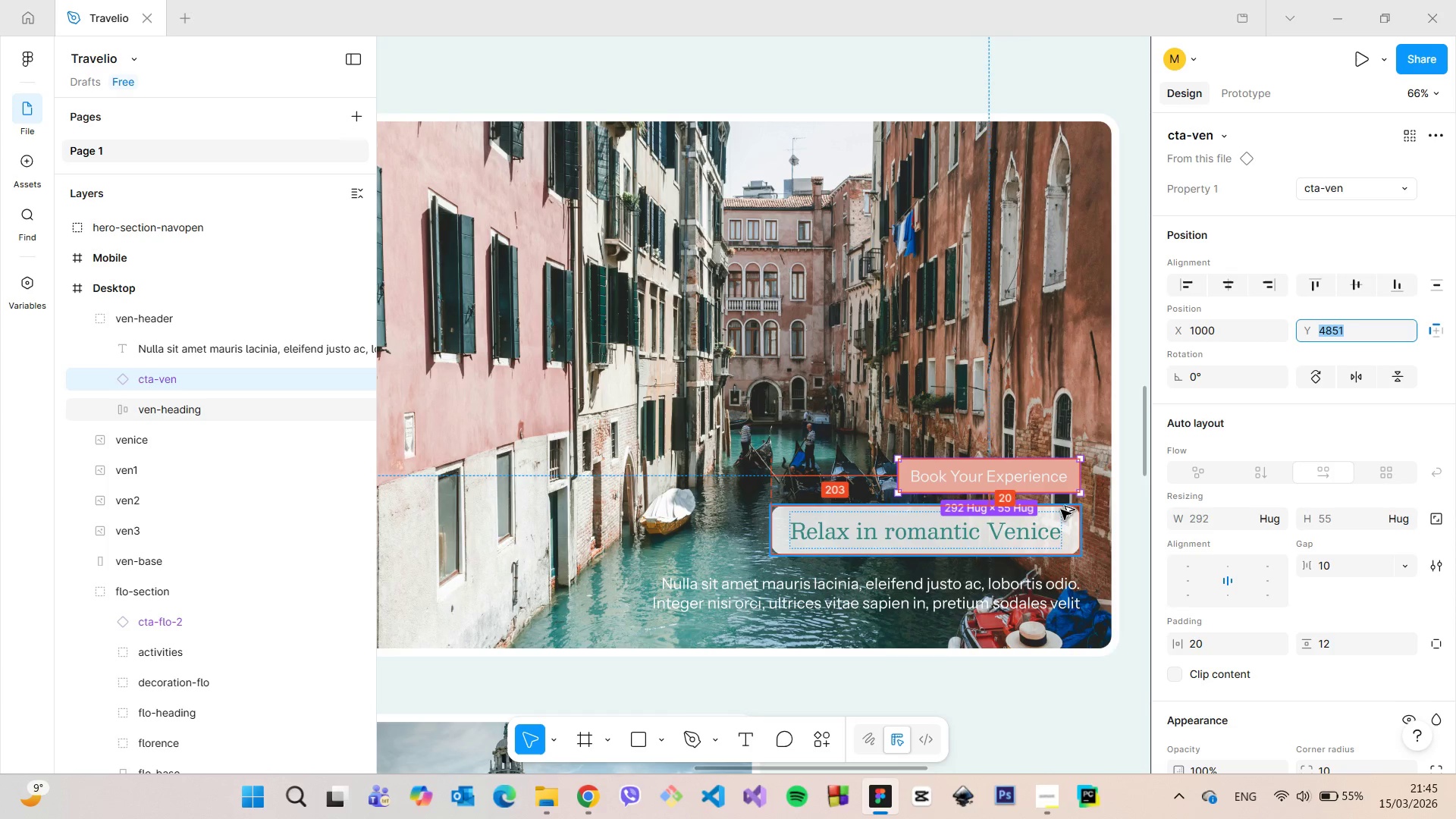 
key(ArrowUp)
 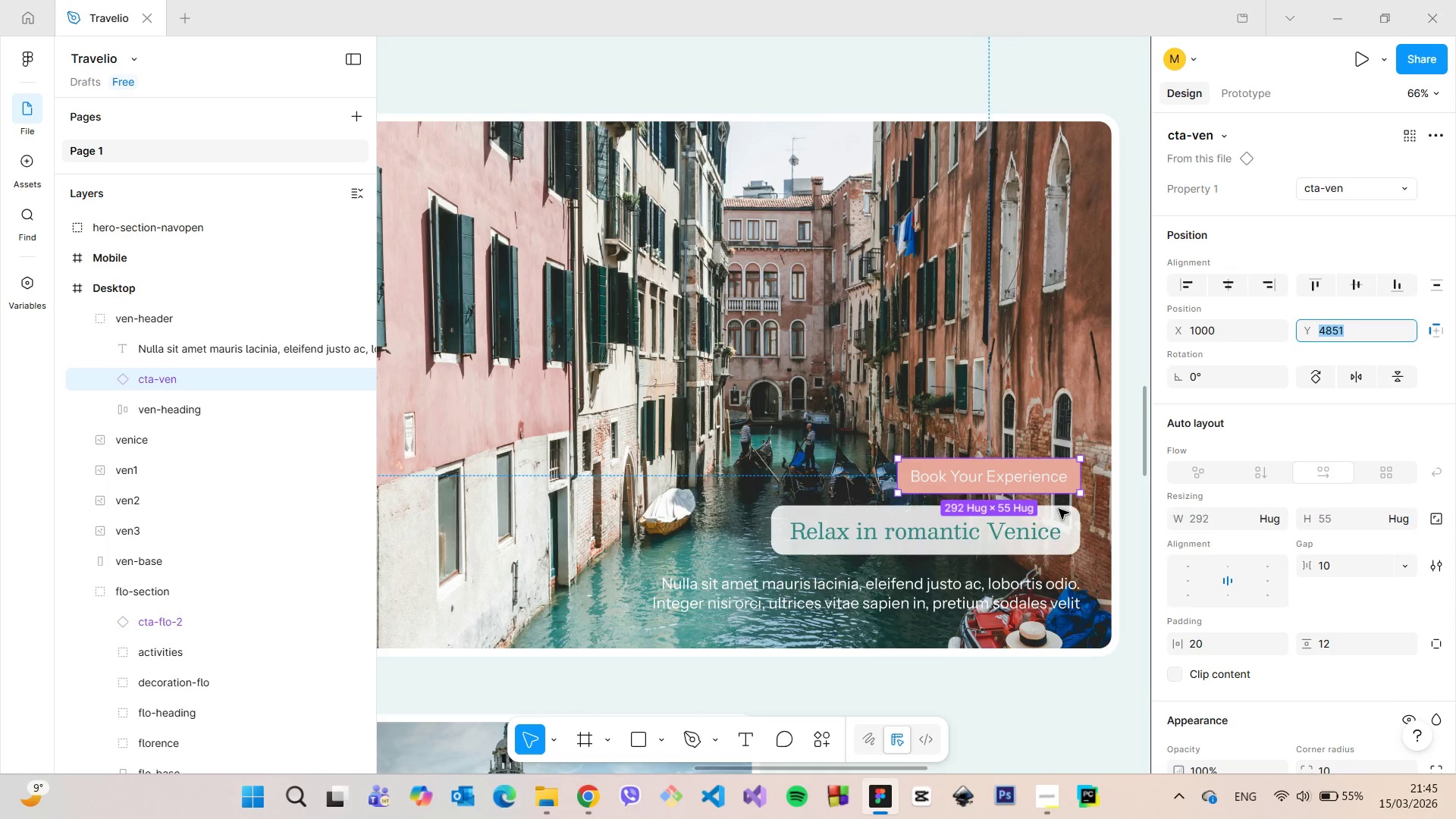 
key(ArrowUp)
 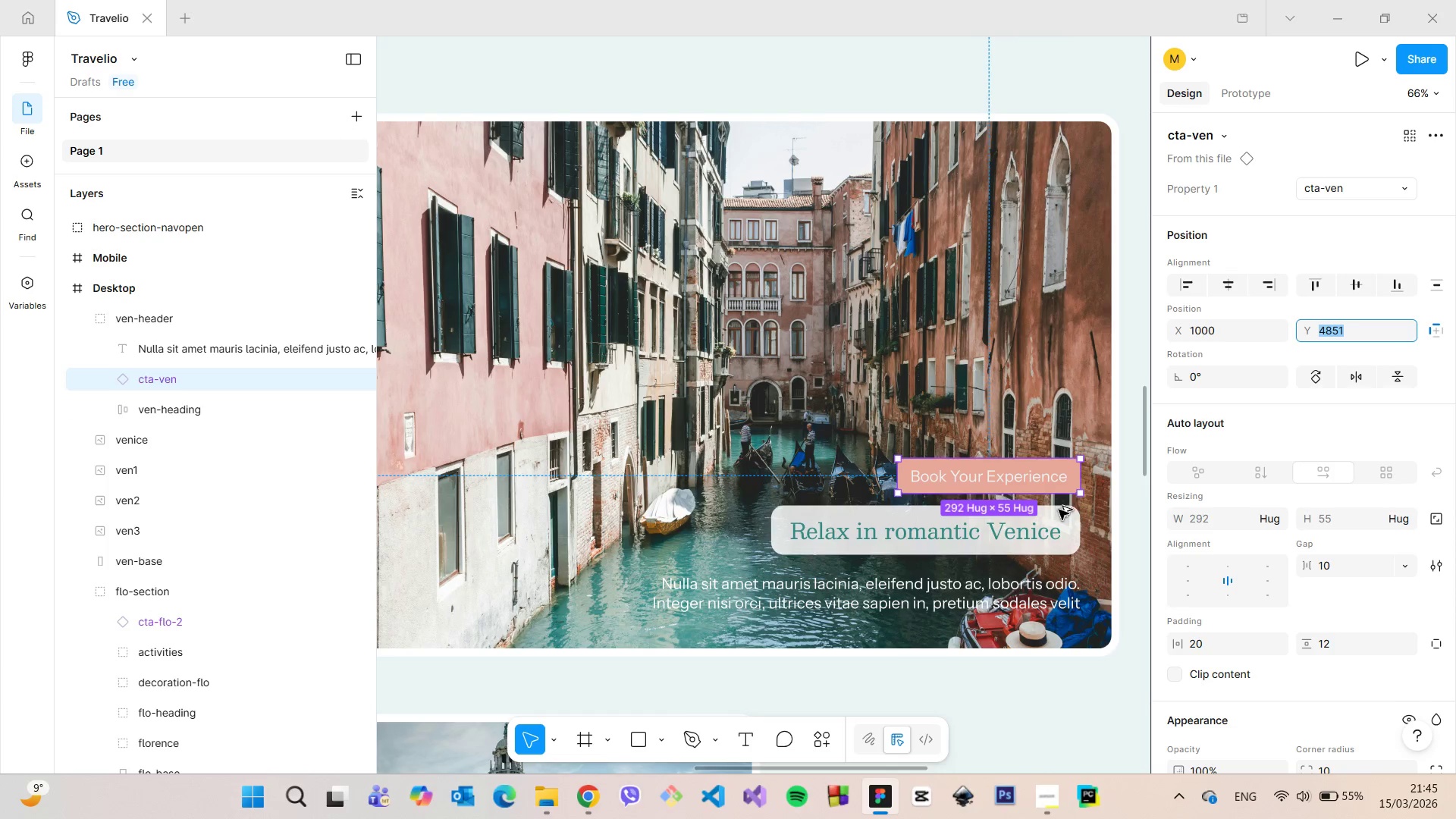 
hold_key(key=AltLeft, duration=0.86)
 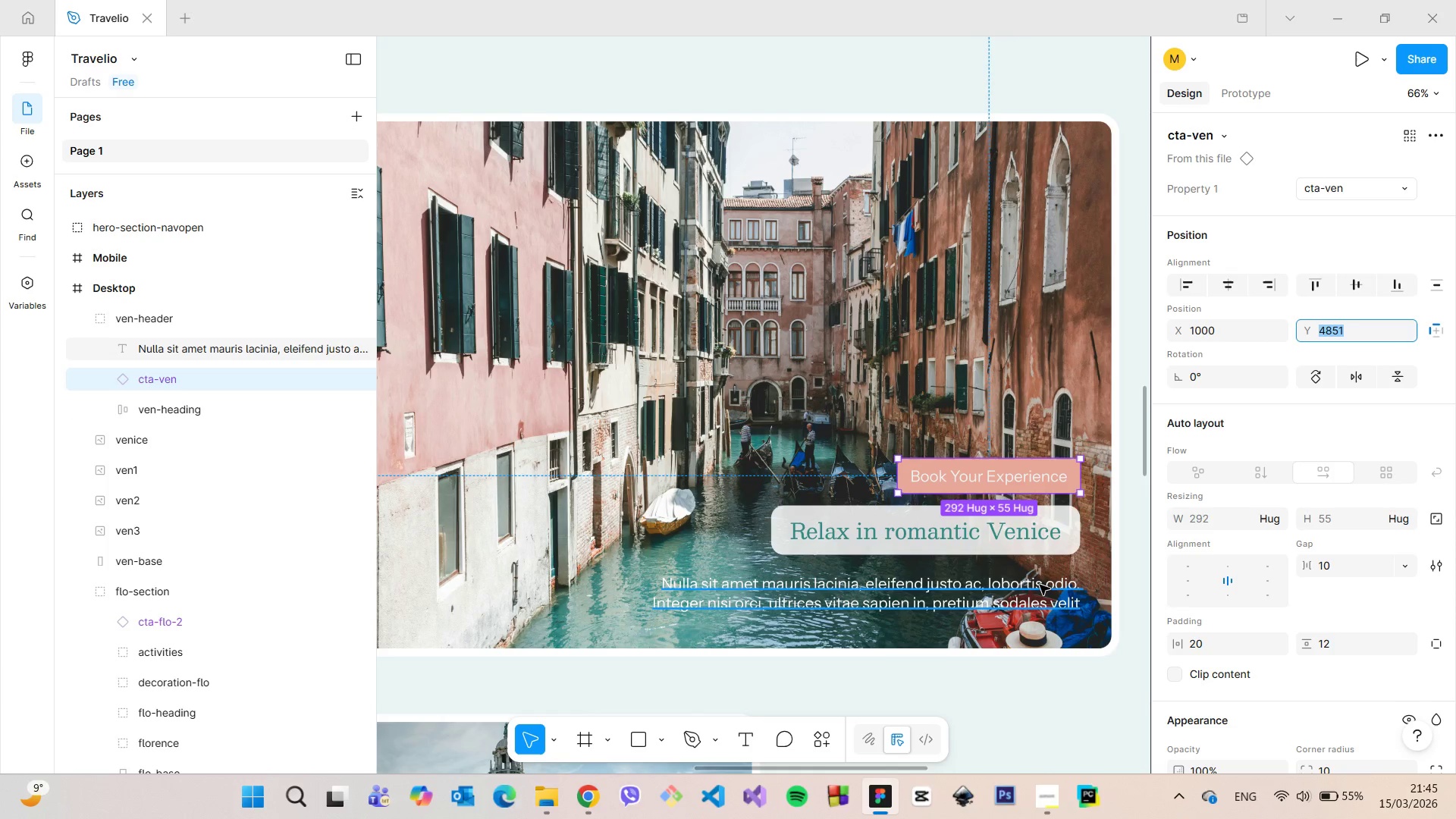 
left_click([1040, 585])
 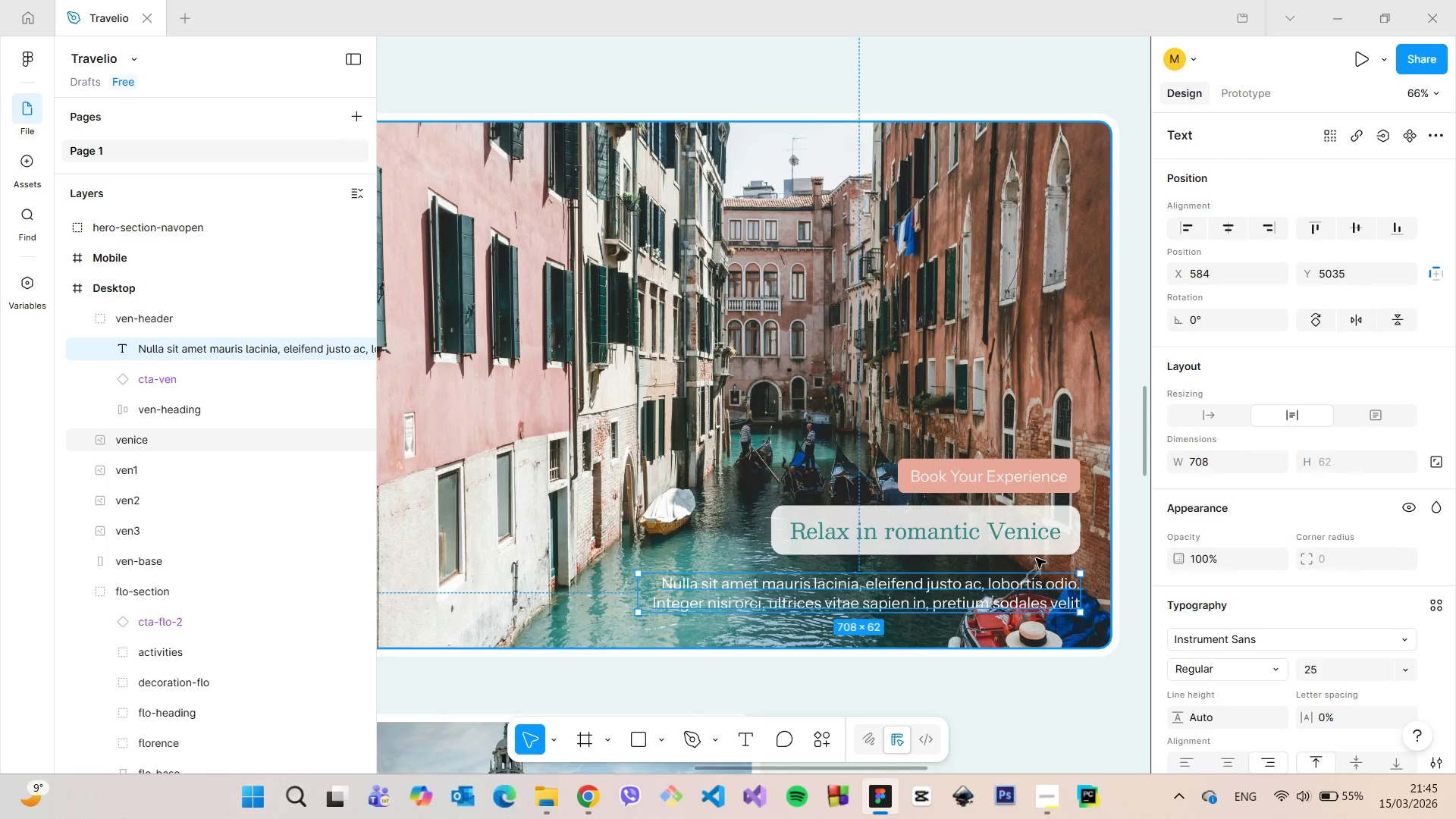 
hold_key(key=AltLeft, duration=1.16)
 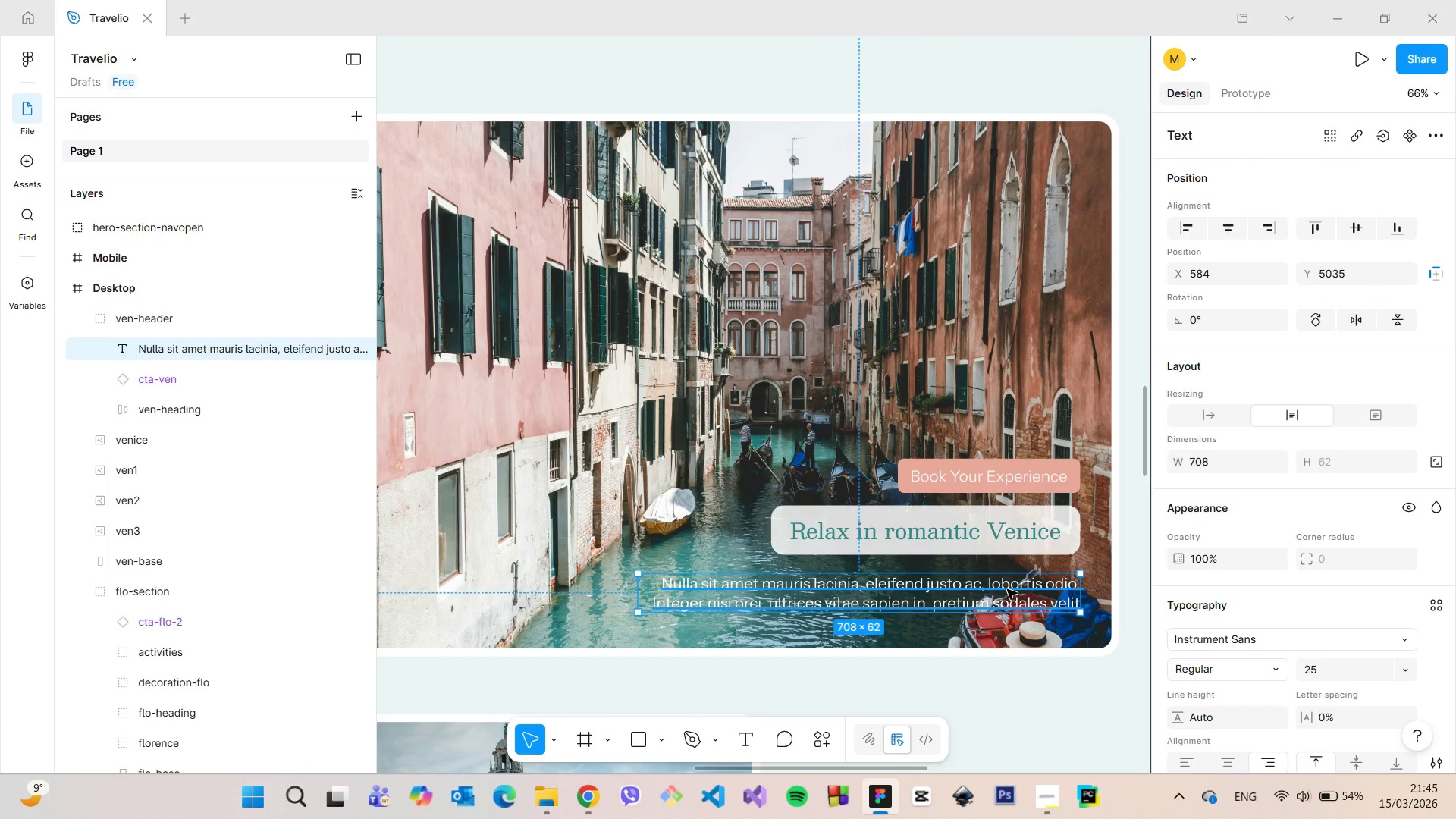 
left_click([1007, 589])
 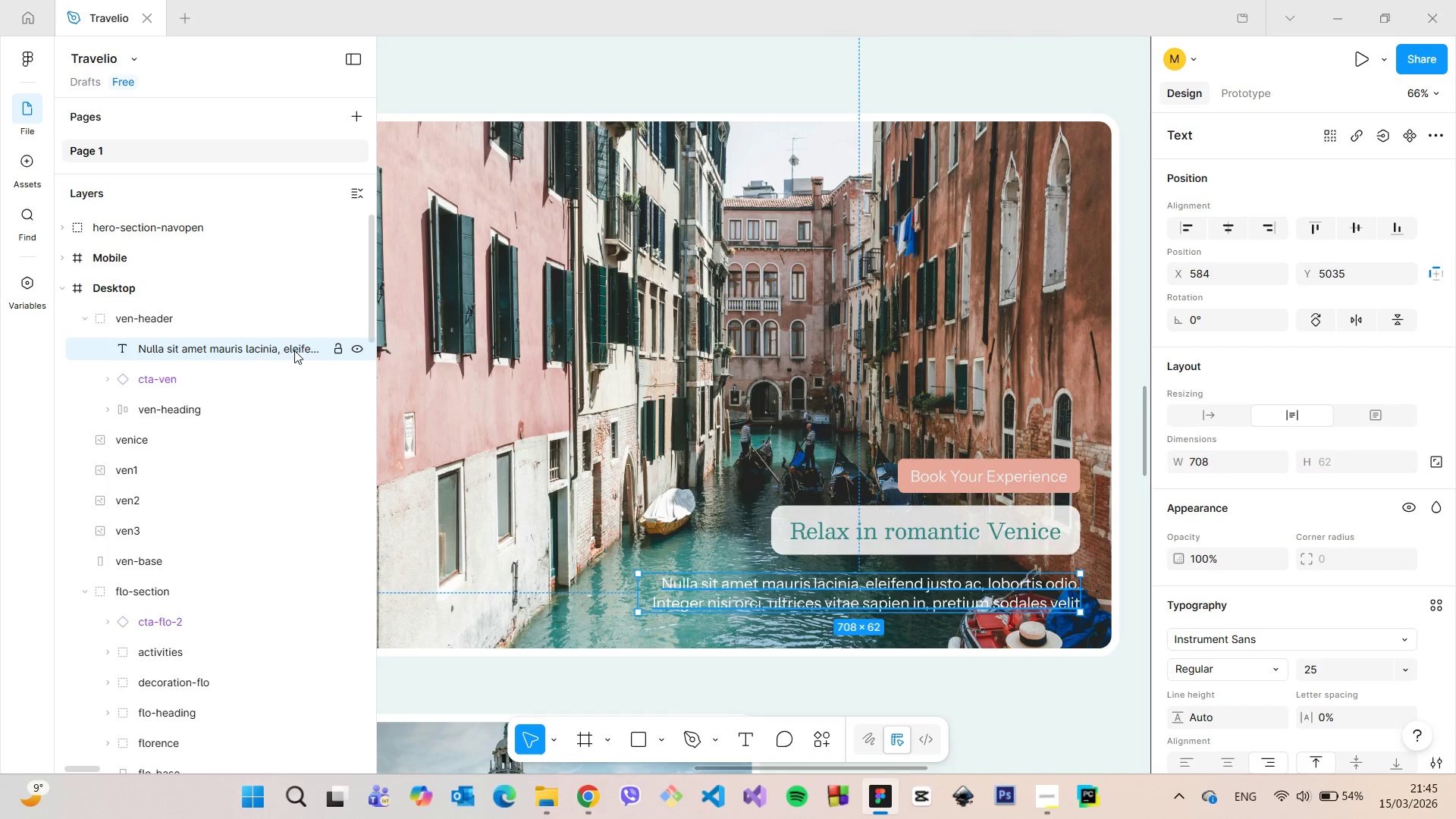 
right_click([285, 347])
 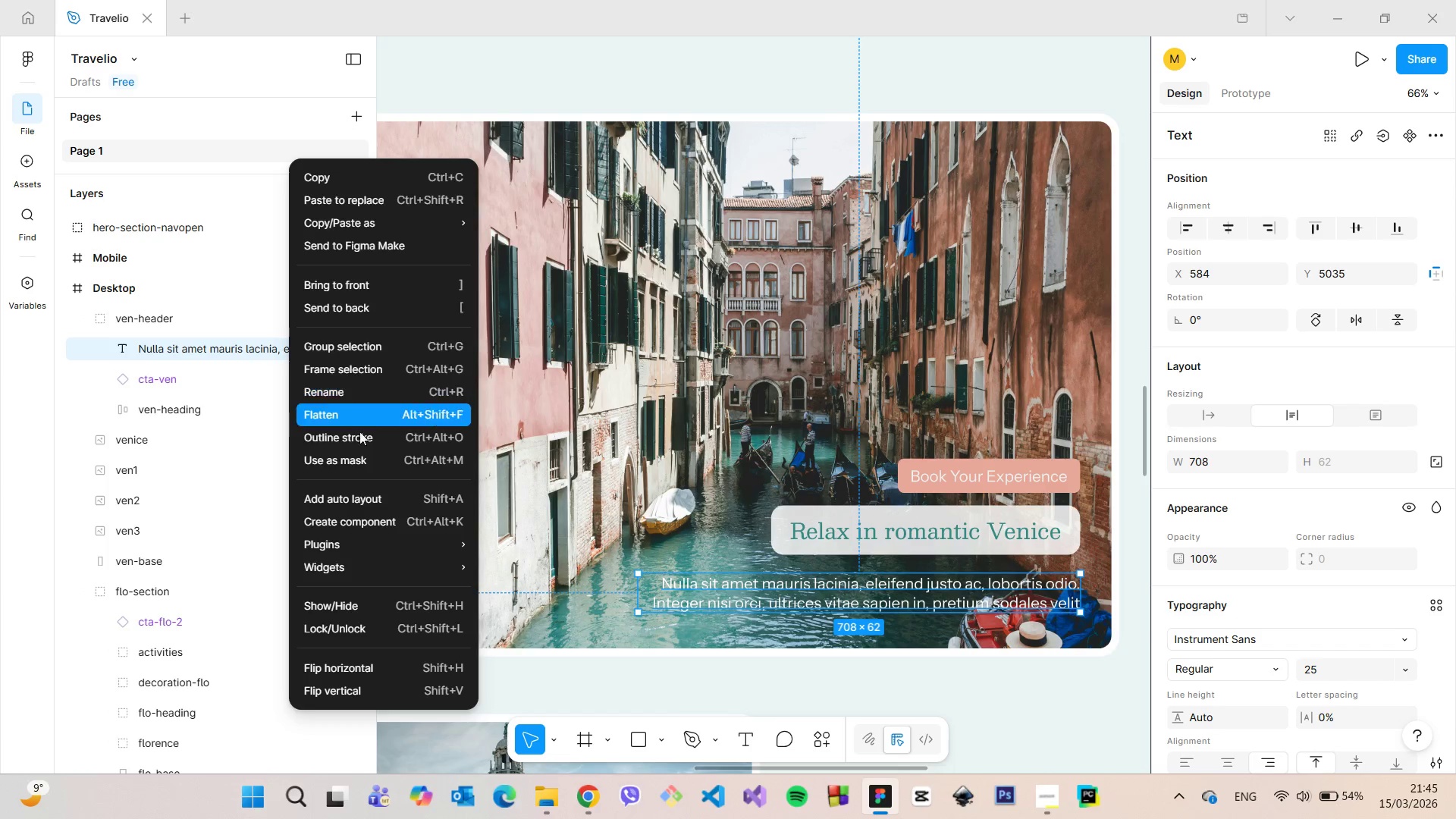 
left_click([359, 495])
 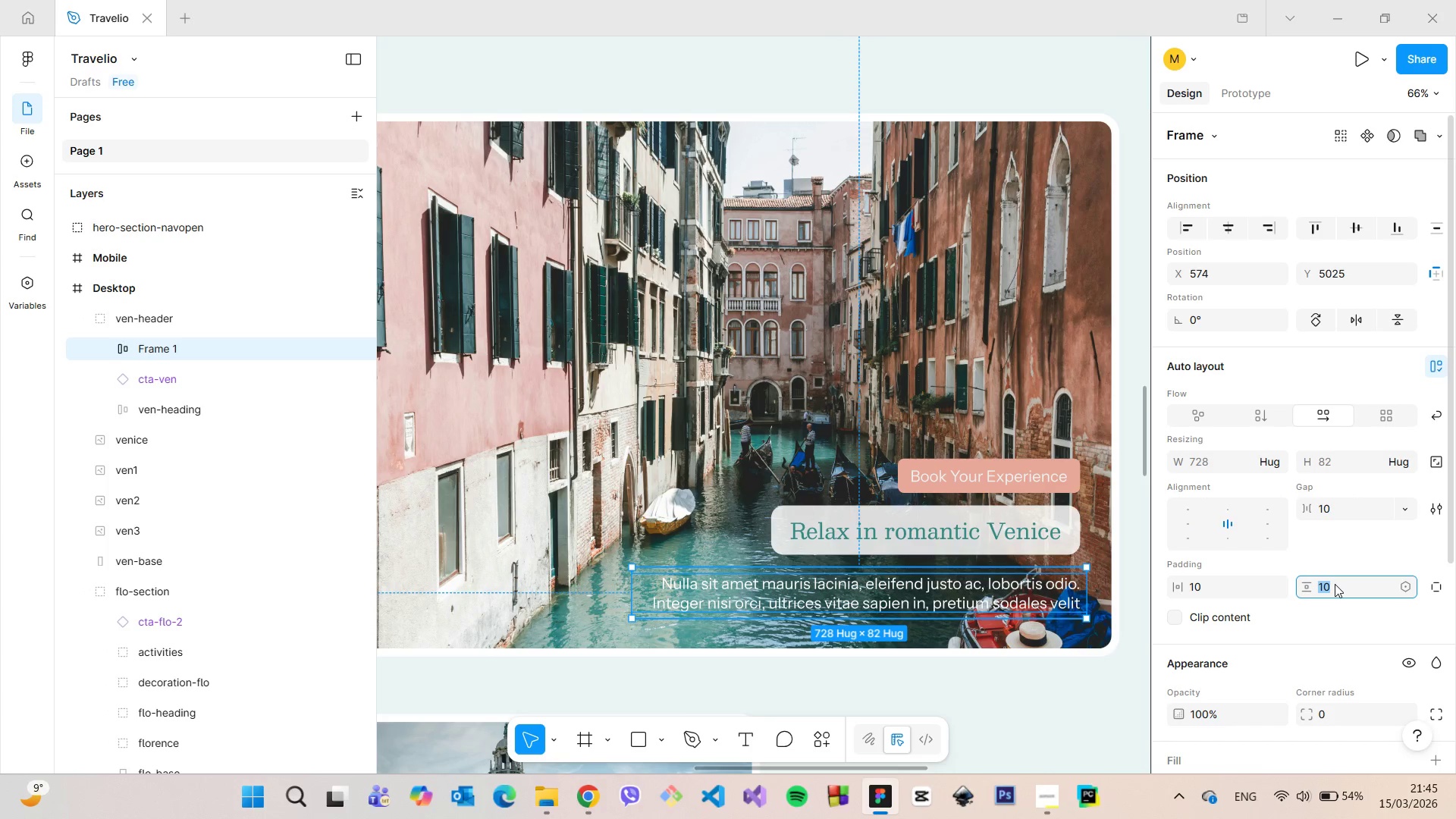 
key(0)
 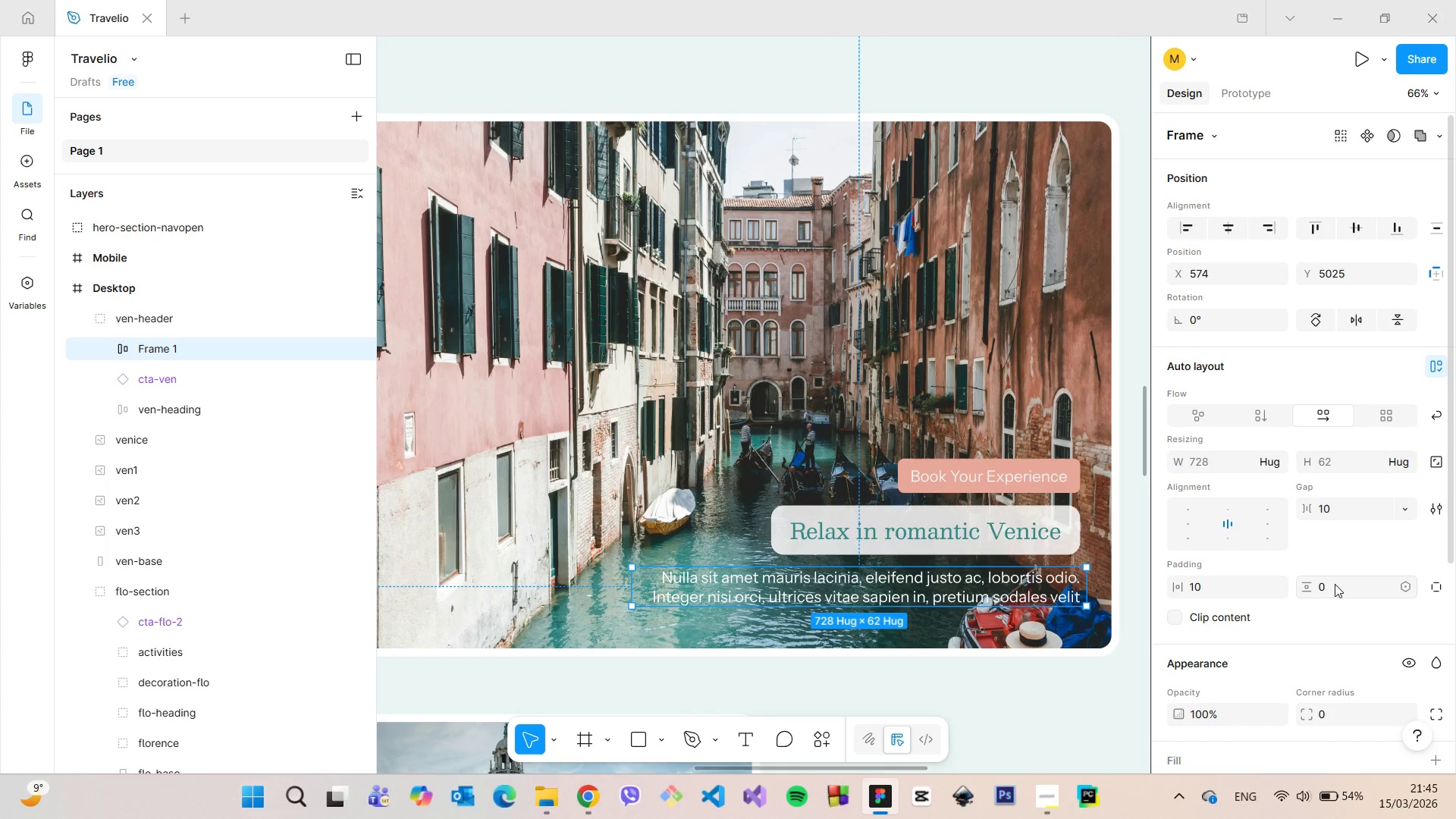 
key(Enter)
 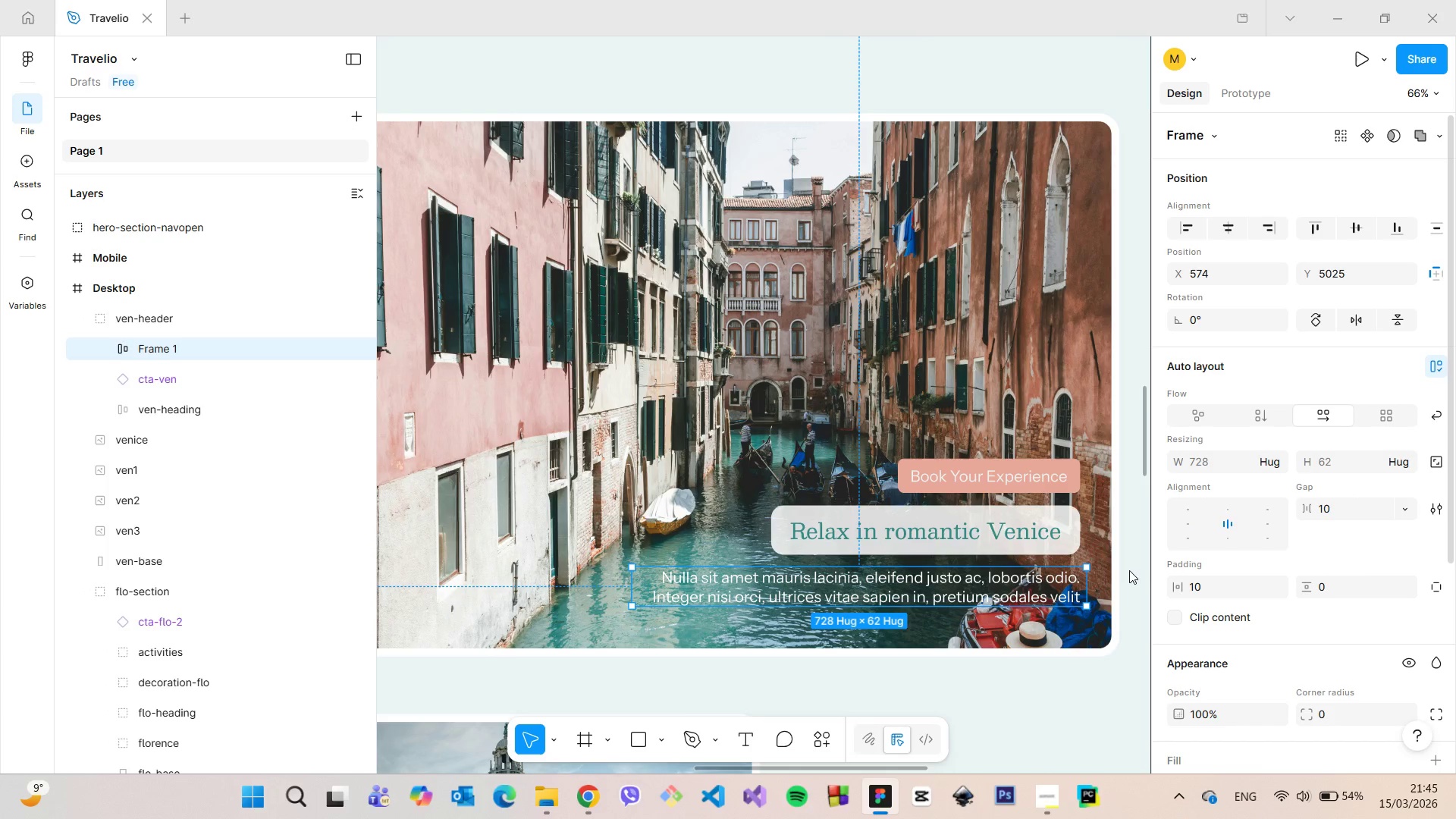 
hold_key(key=AltLeft, duration=1.5)
 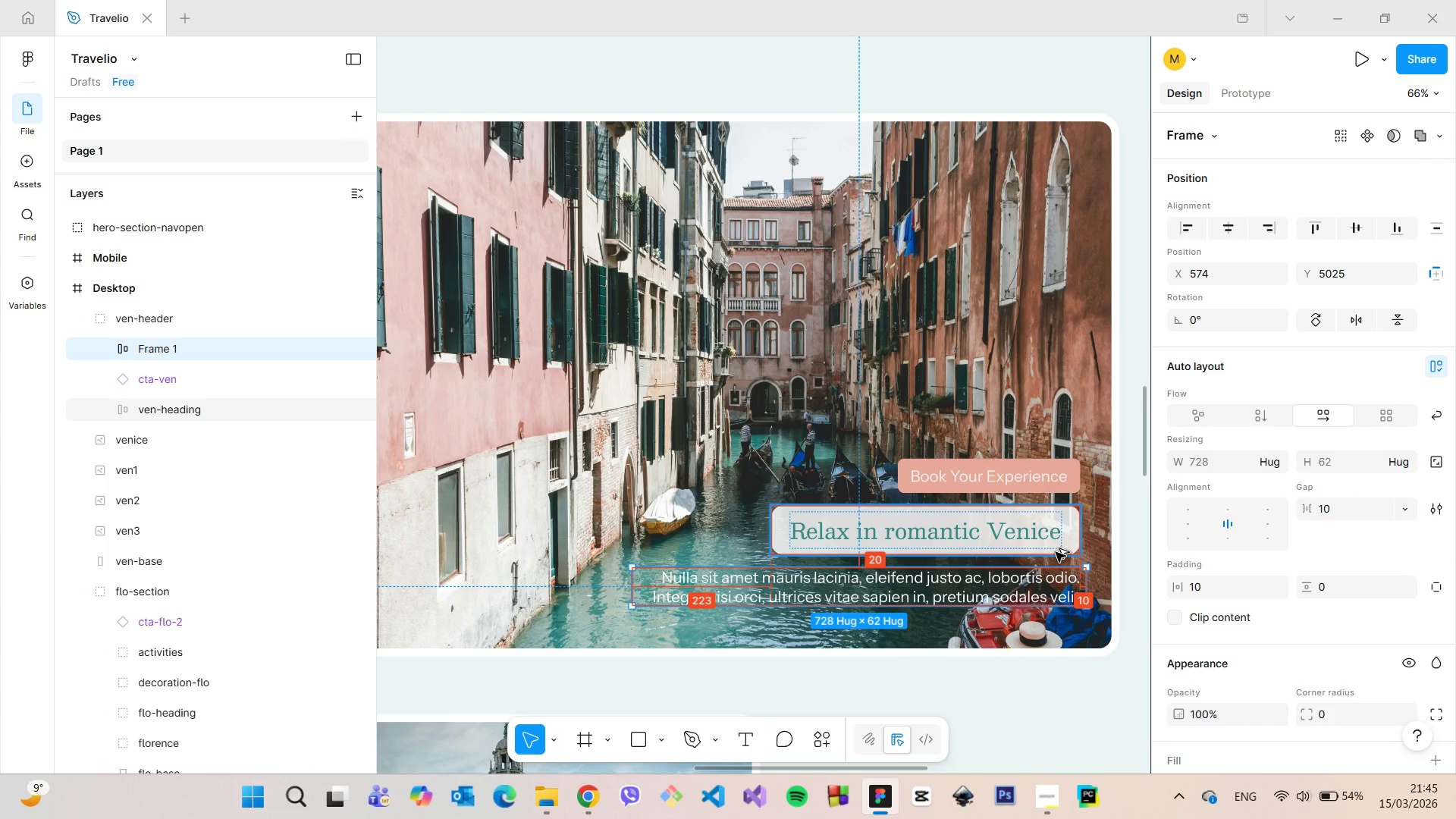 
hold_key(key=AltLeft, duration=1.51)
 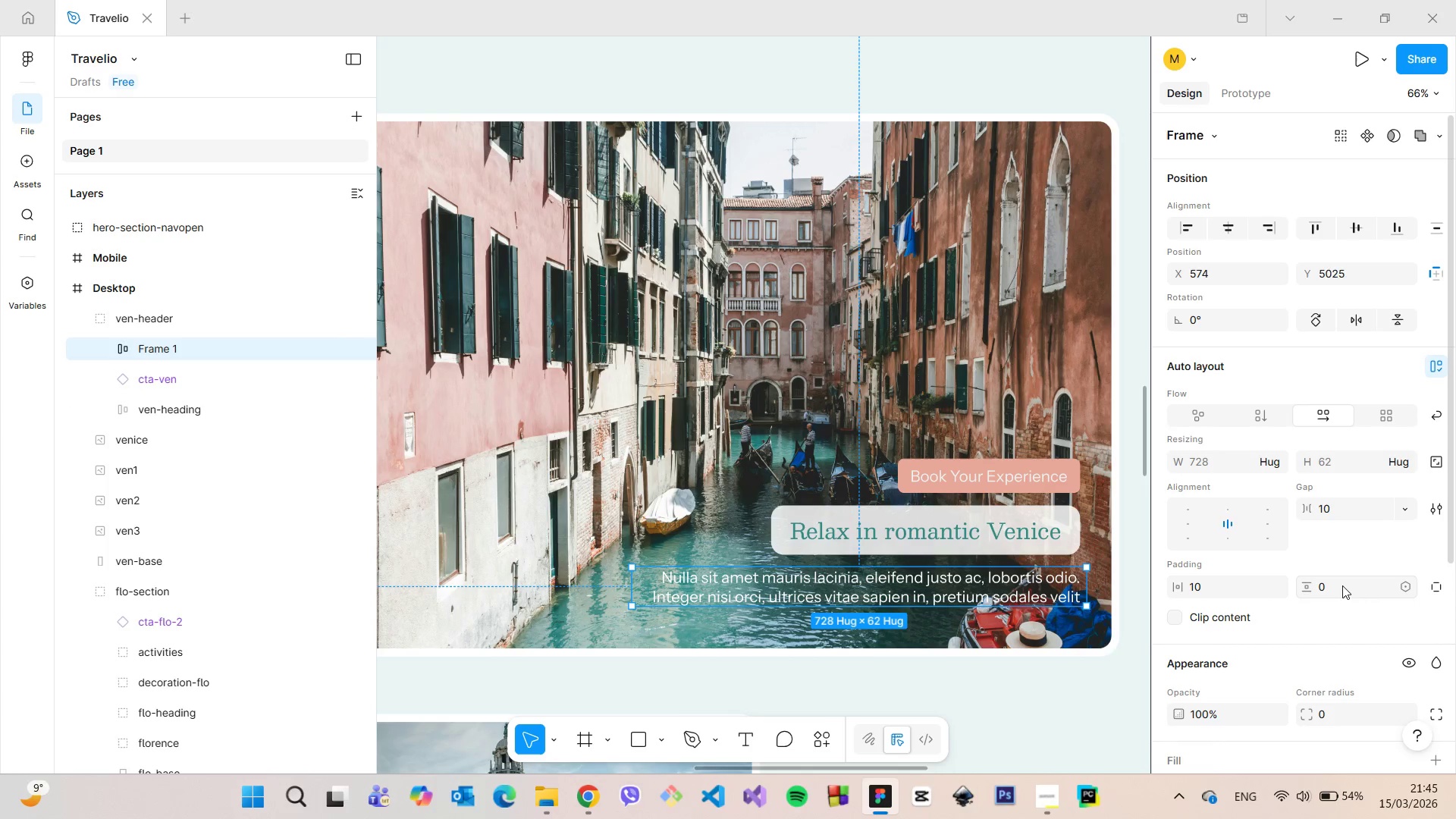 
left_click([1341, 585])
 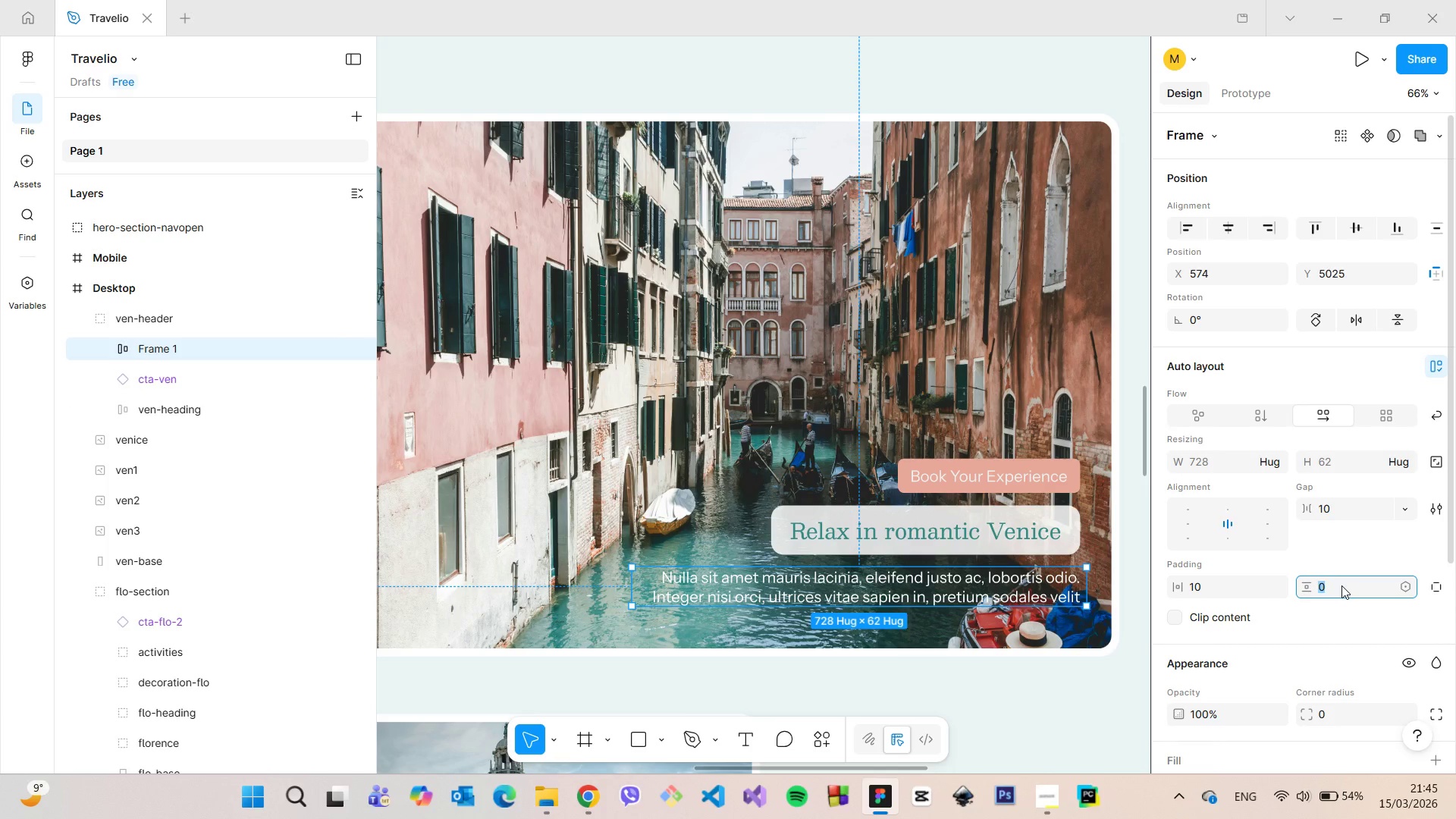 
type(10)
 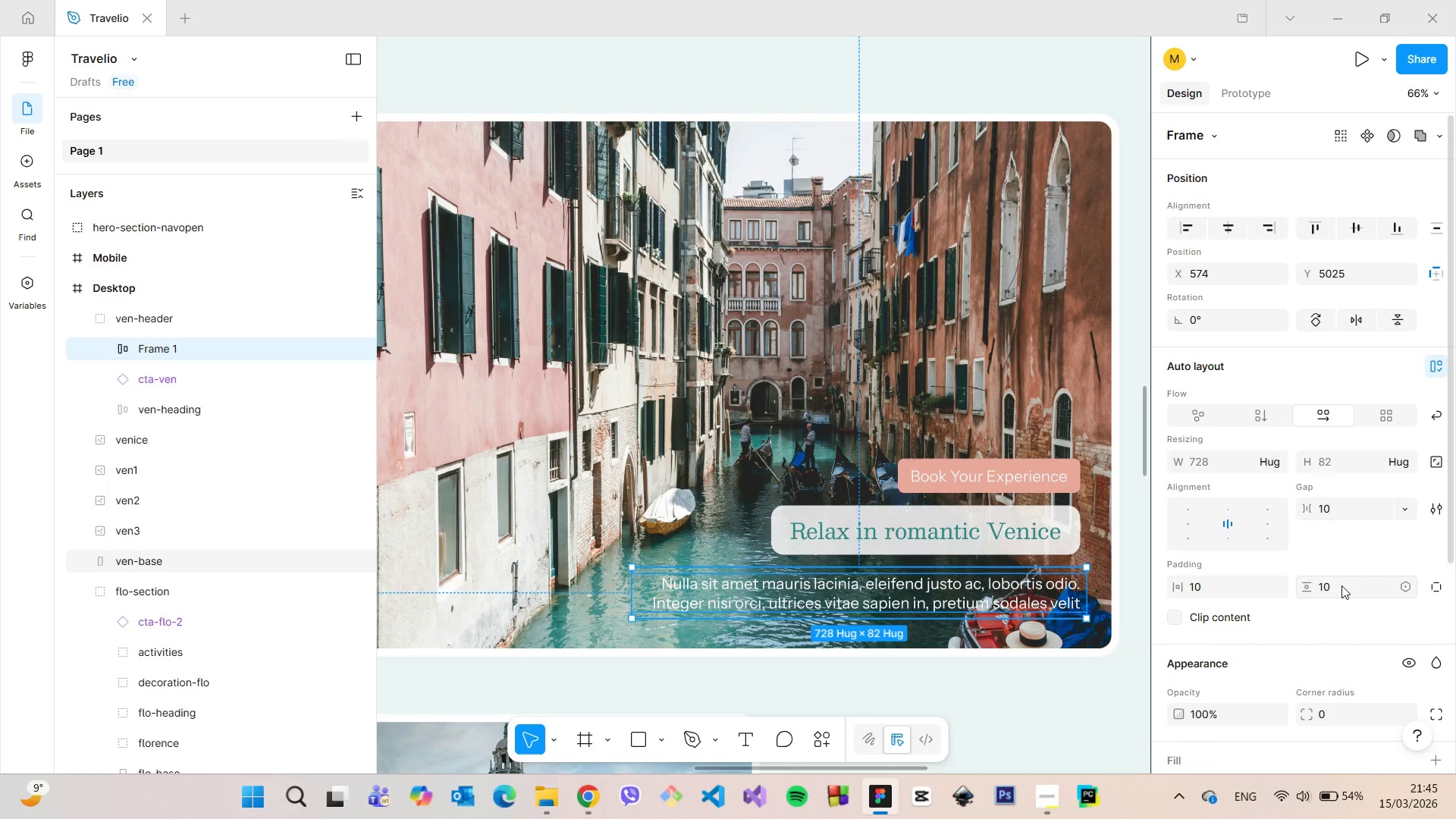 
key(Enter)
 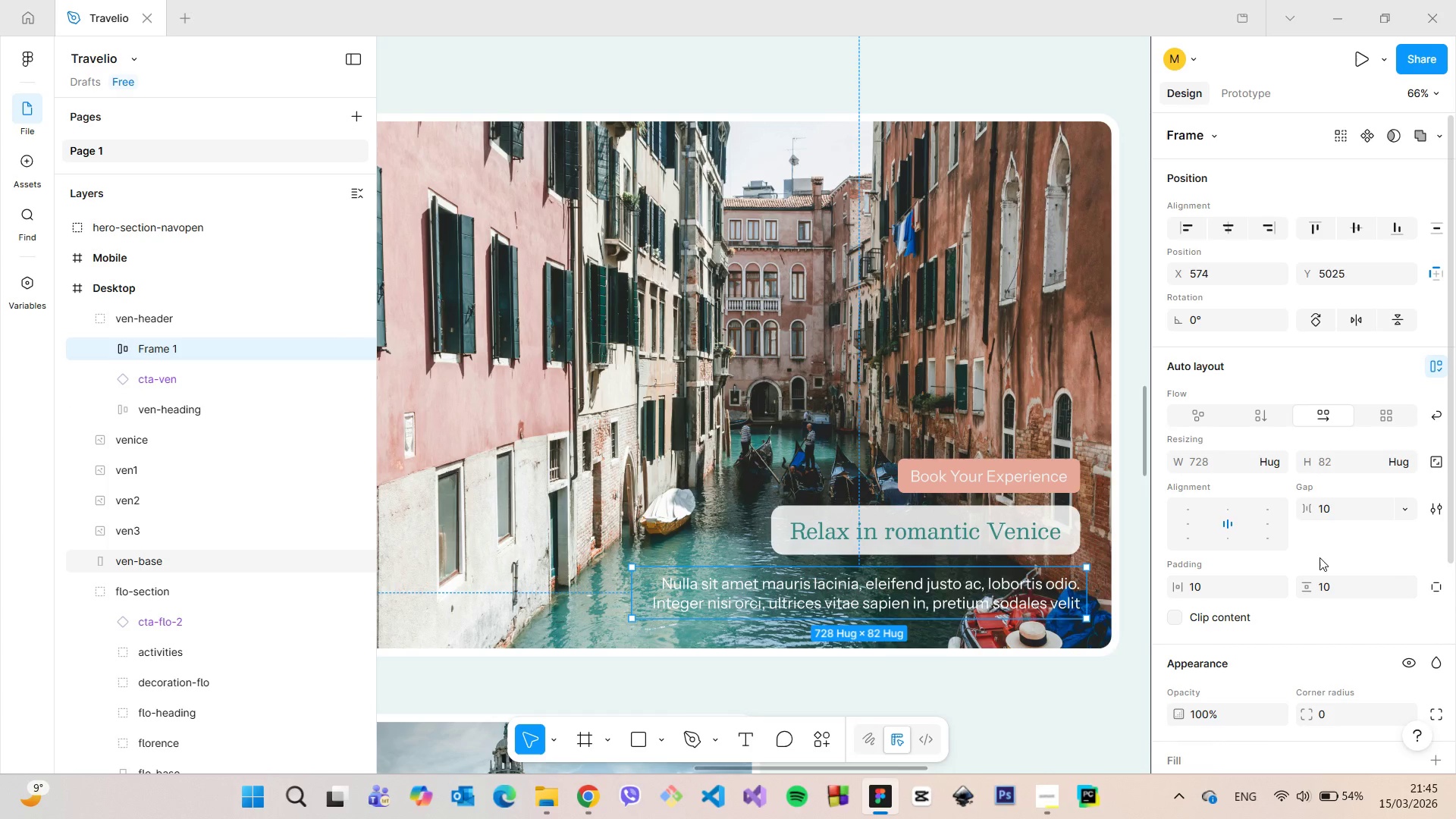 
scroll: coordinate [1307, 563], scroll_direction: down, amount: 5.0
 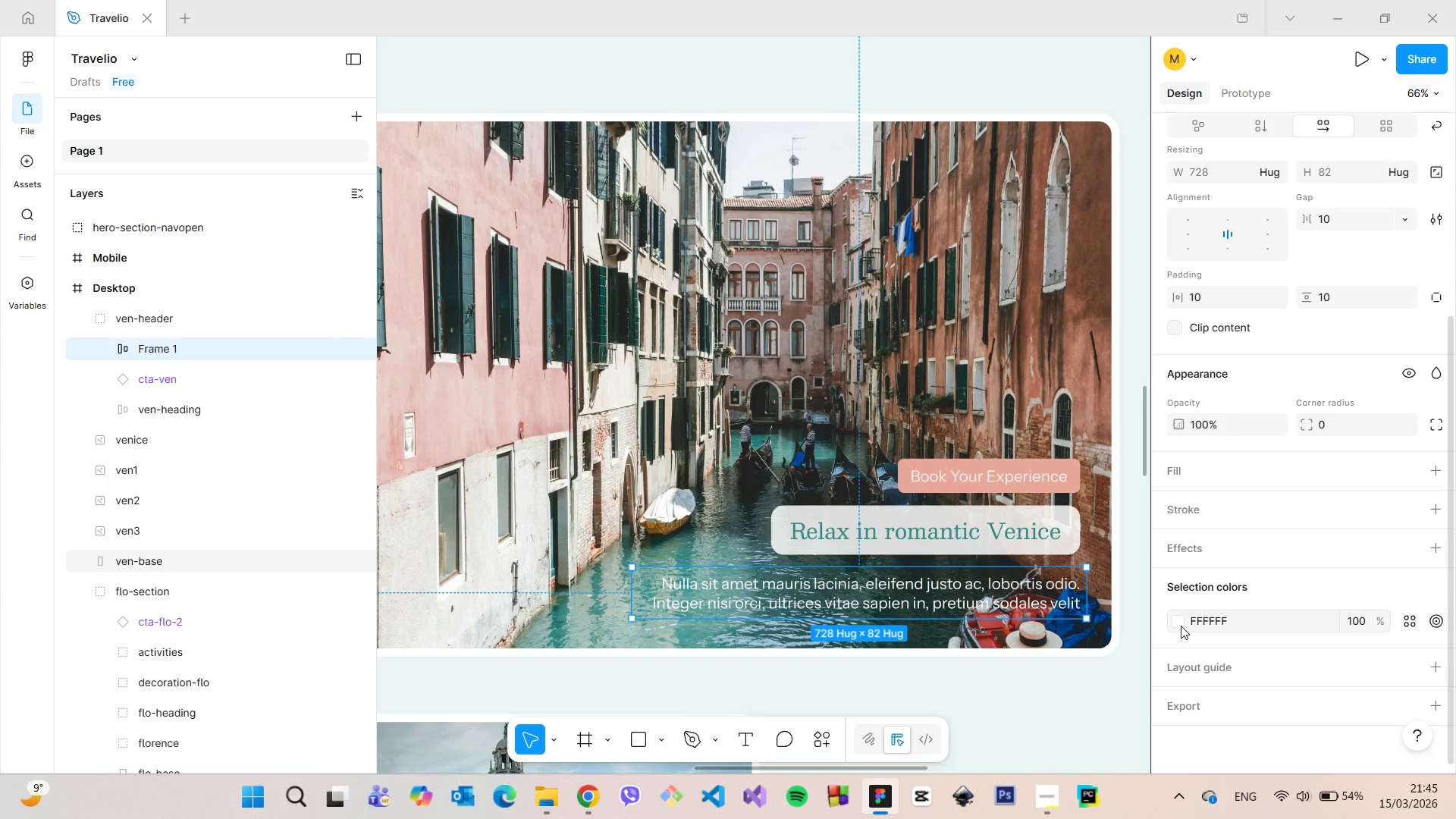 
left_click([1181, 626])
 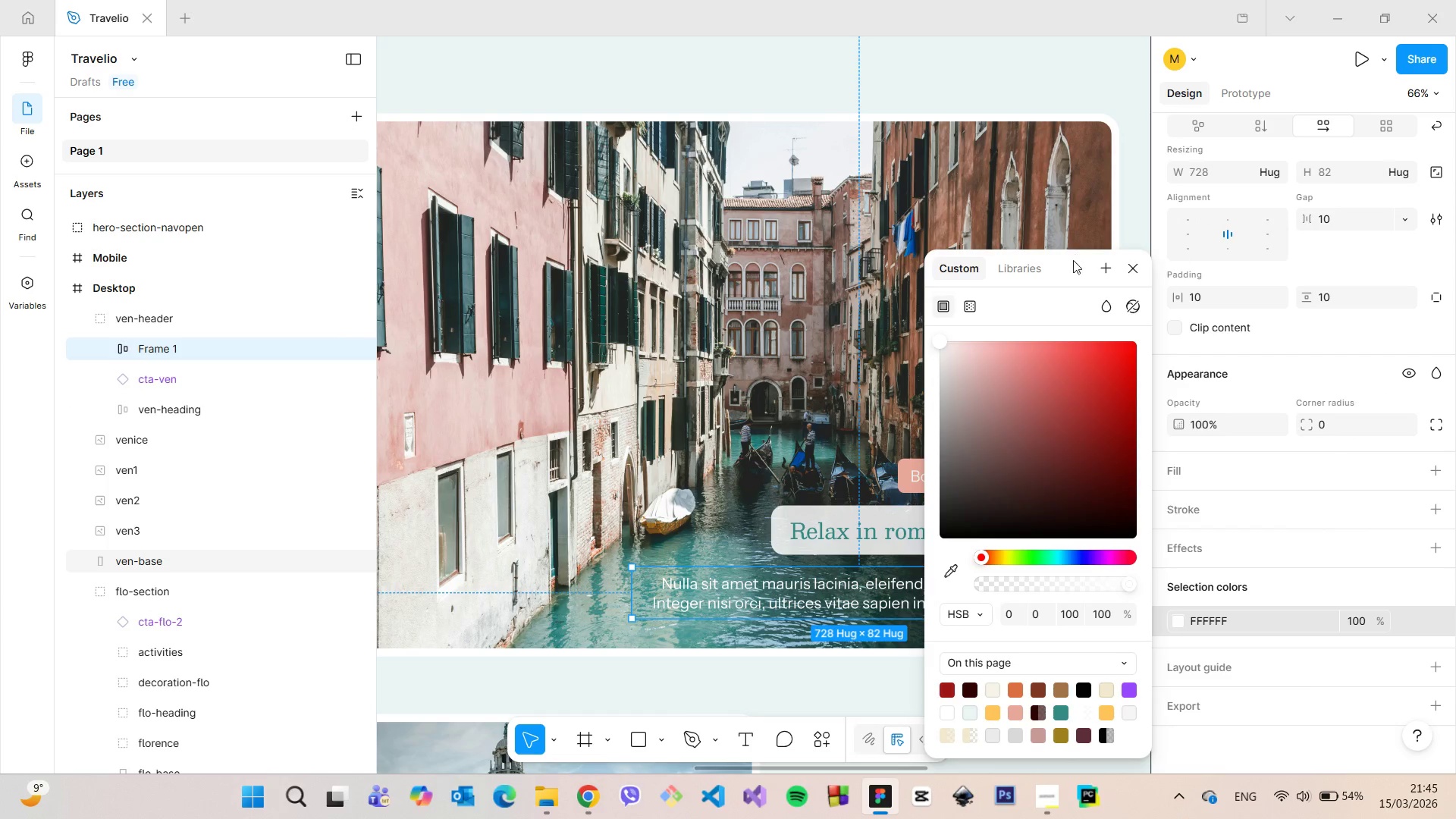 
left_click_drag(start_coordinate=[1066, 265], to_coordinate=[1276, 212])
 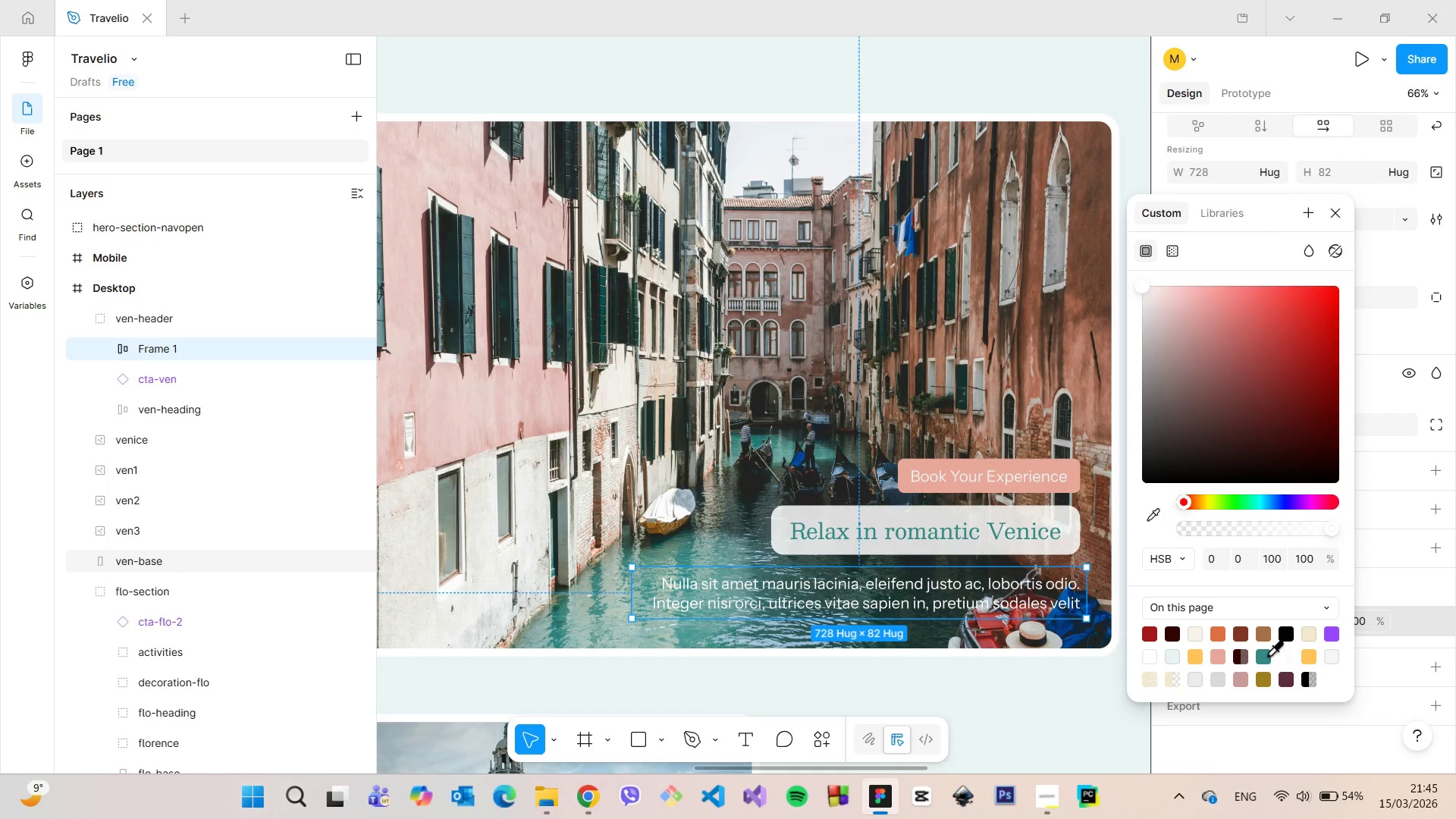 
left_click([1267, 654])
 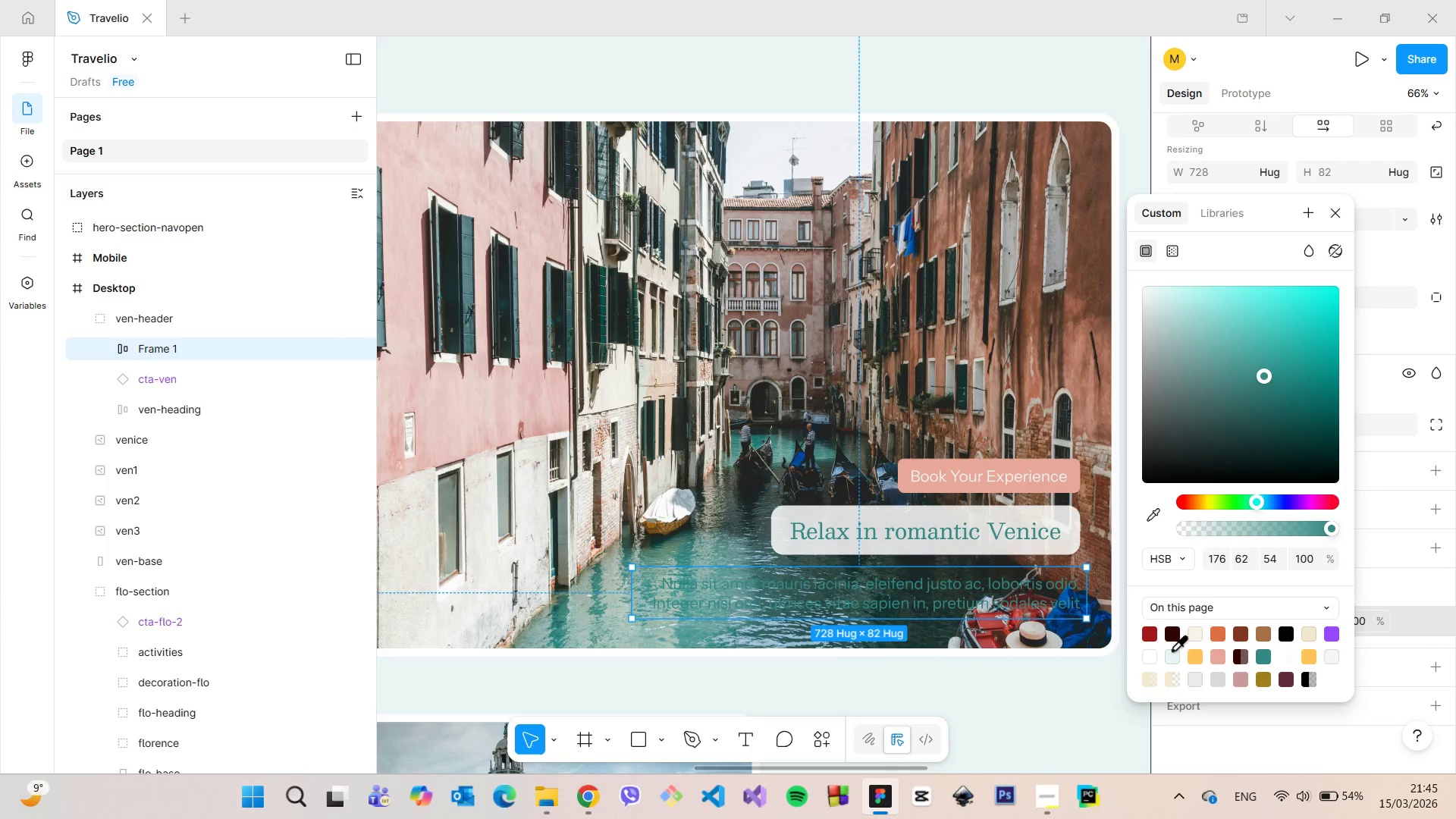 
left_click([1153, 654])
 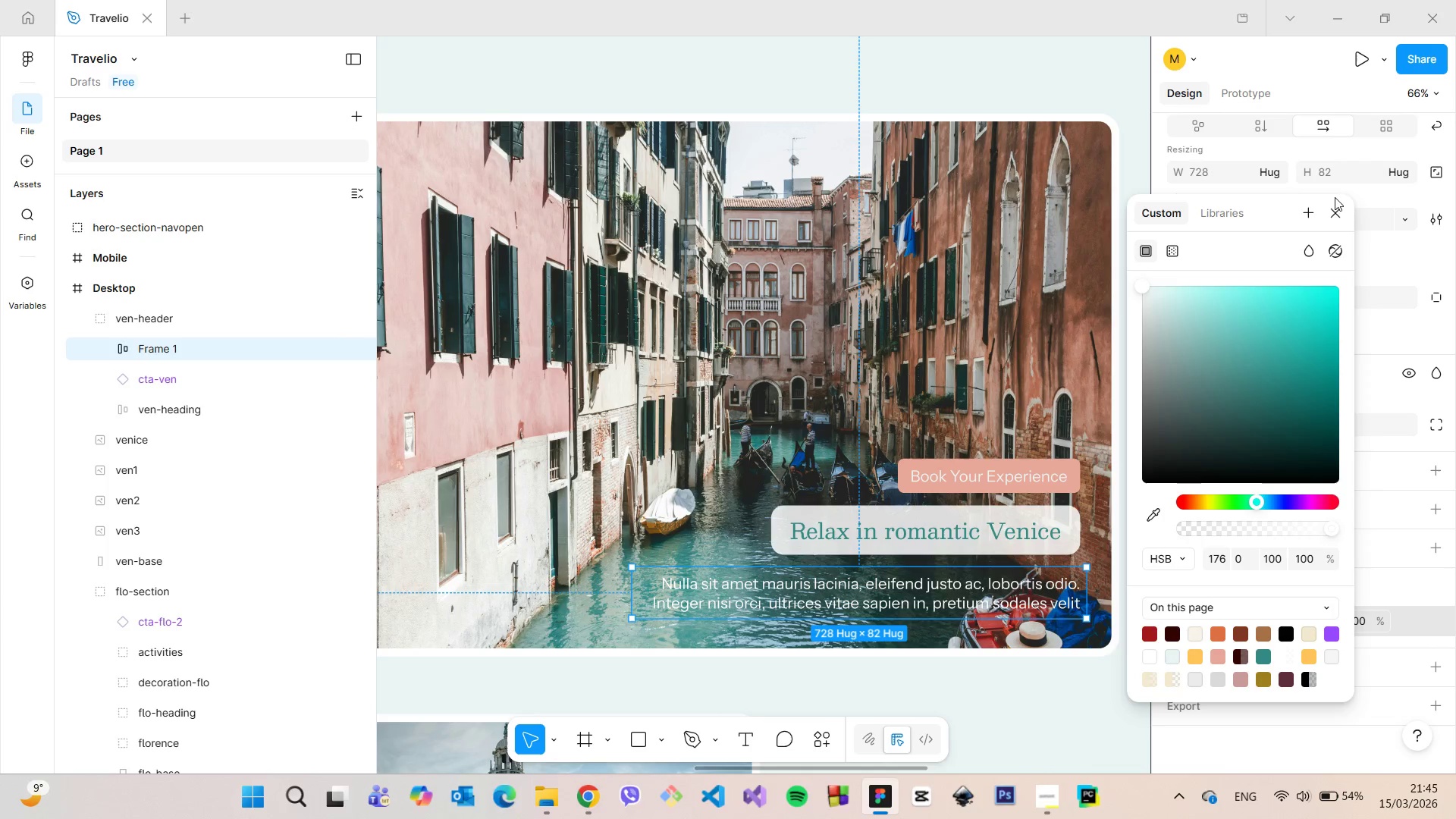 
left_click([1335, 211])
 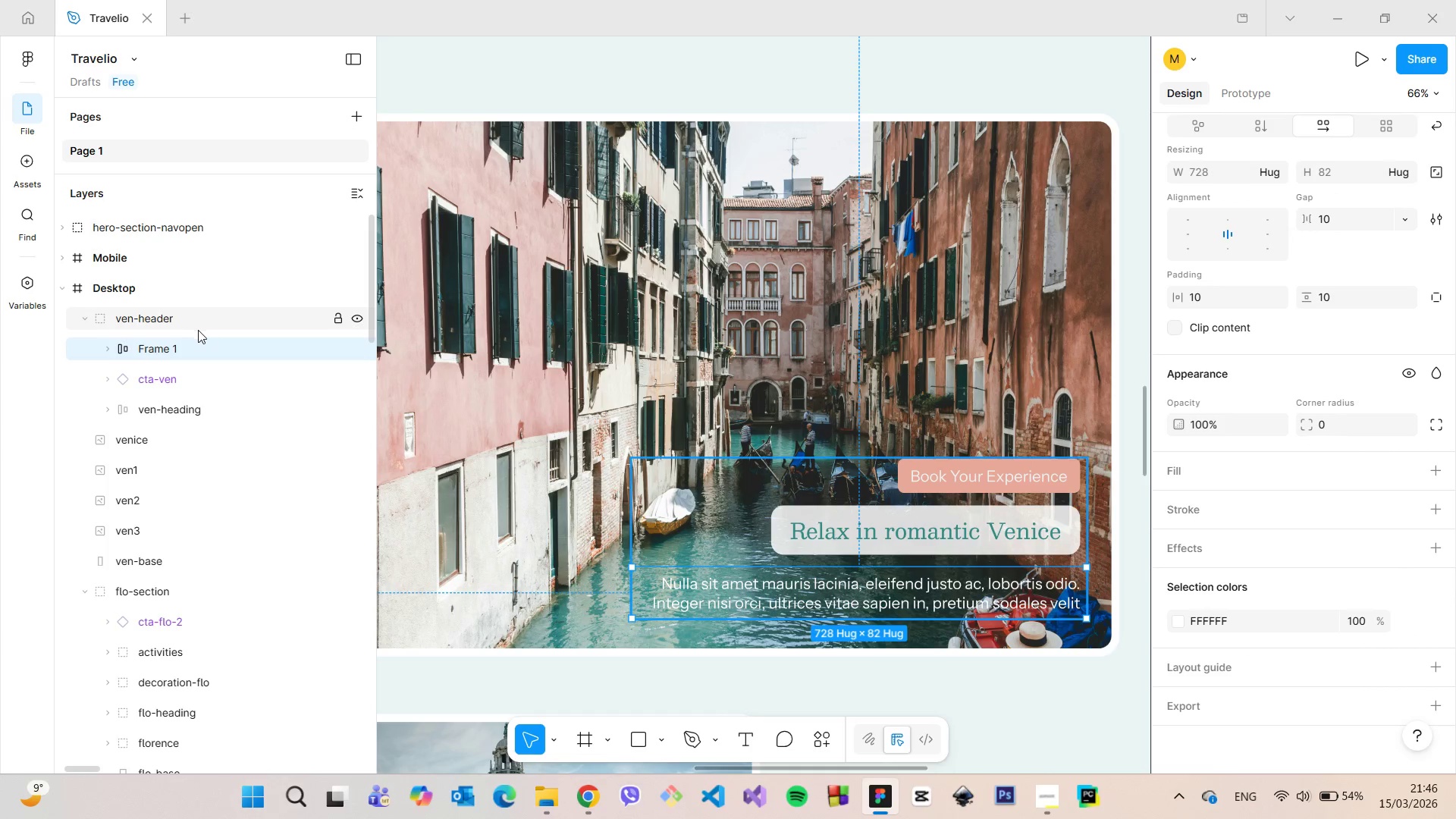 
left_click([190, 344])
 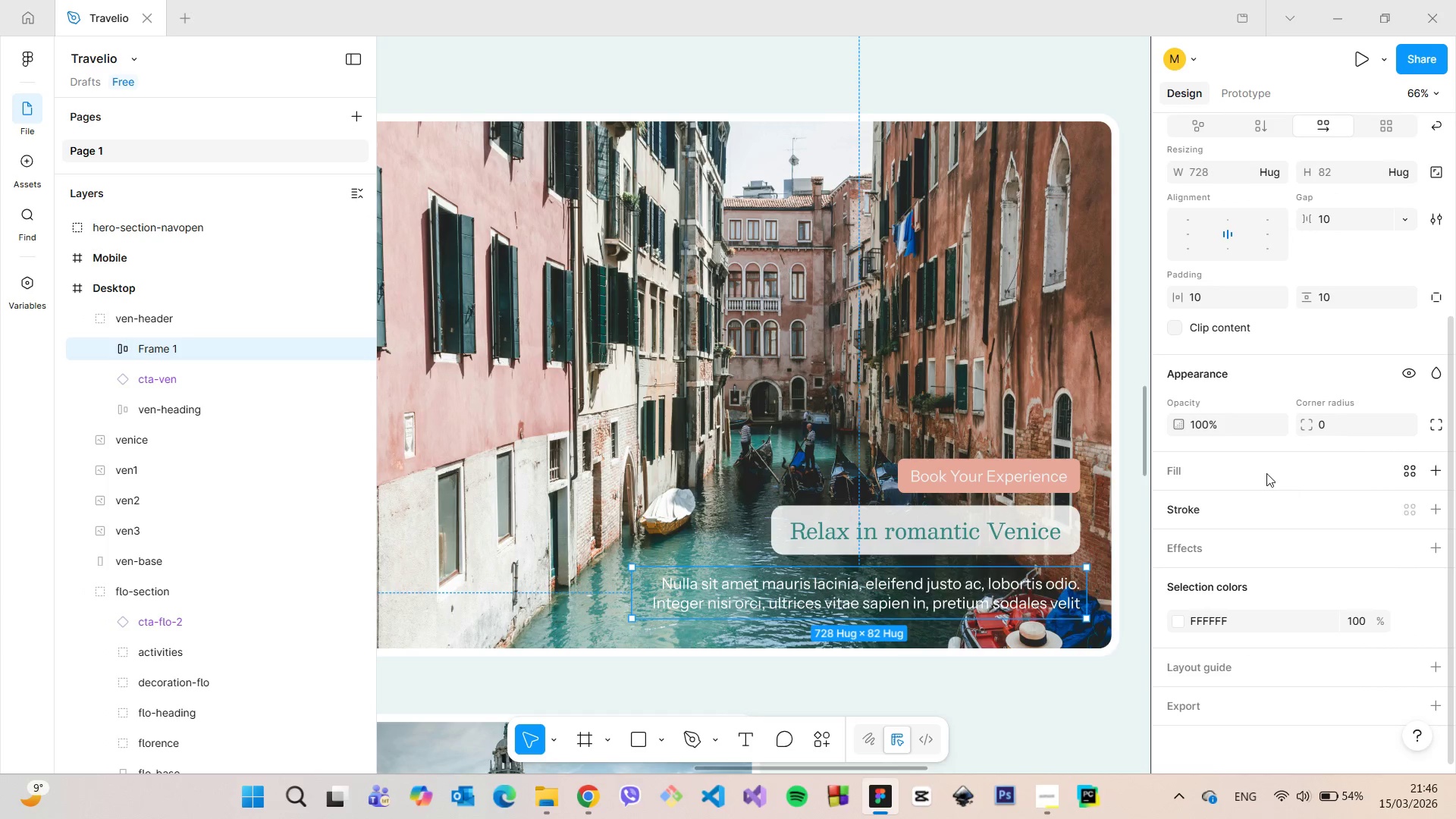 
left_click([1265, 473])
 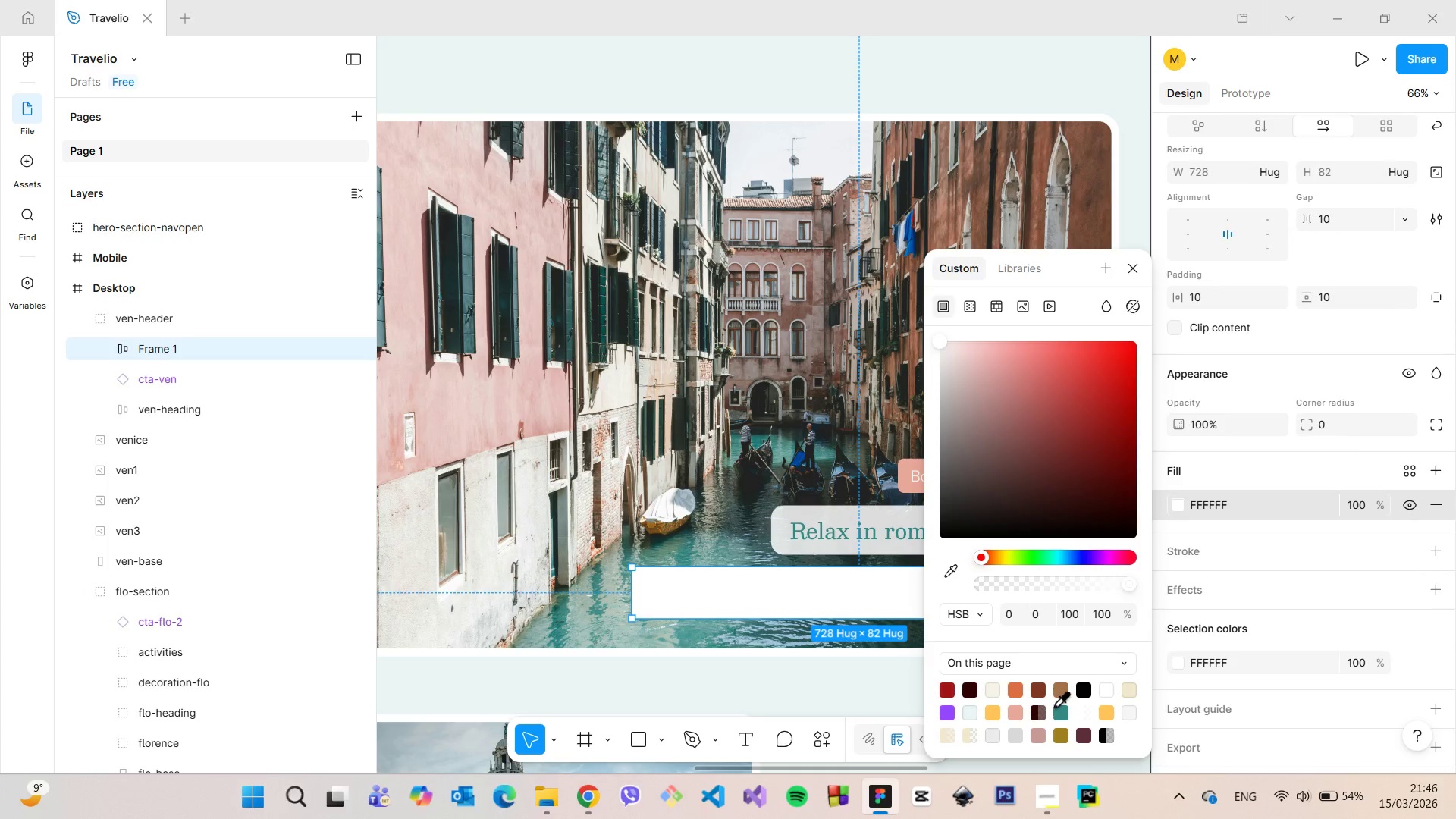 
left_click([1056, 707])
 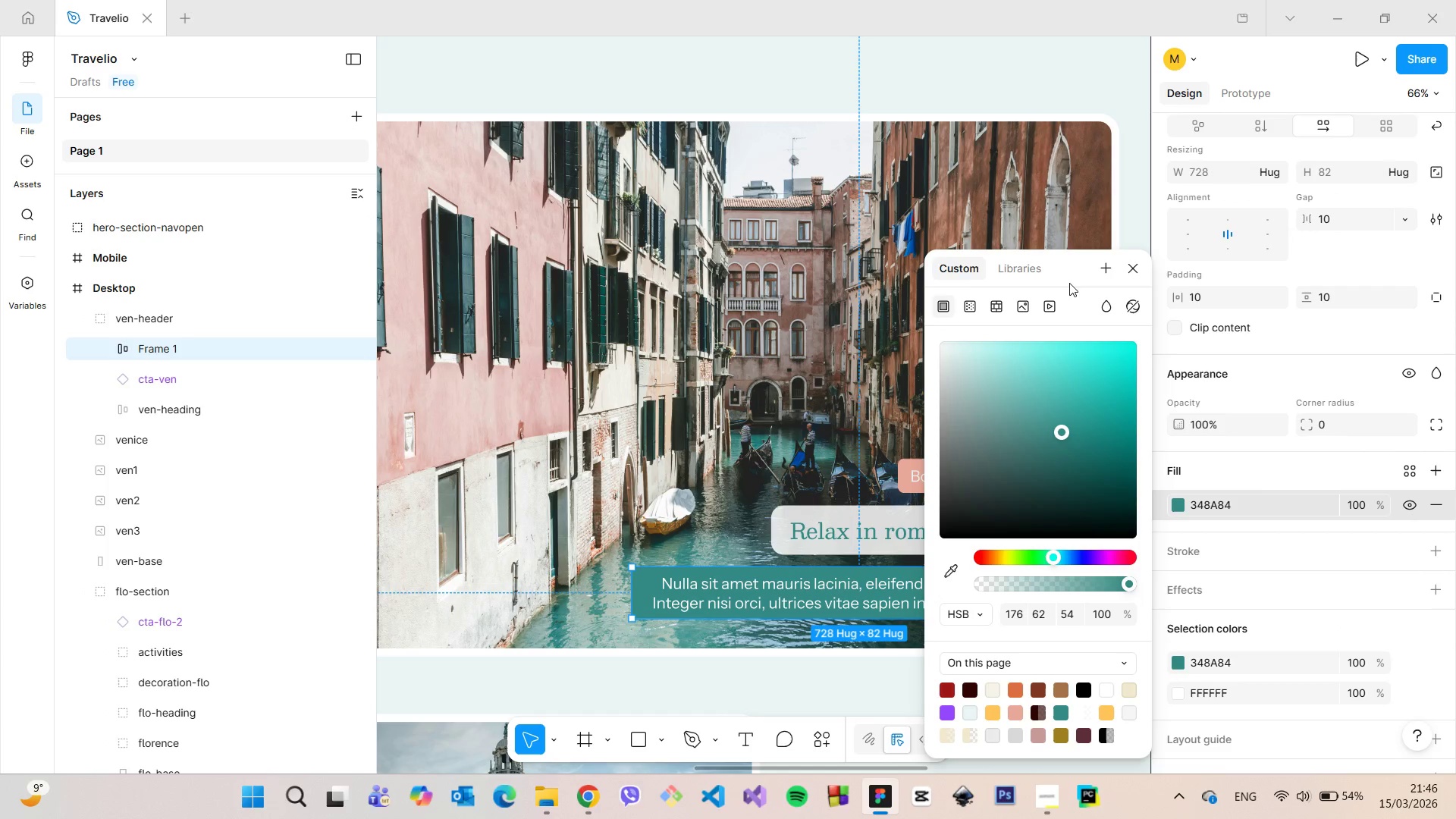 
left_click_drag(start_coordinate=[1069, 275], to_coordinate=[1293, 200])
 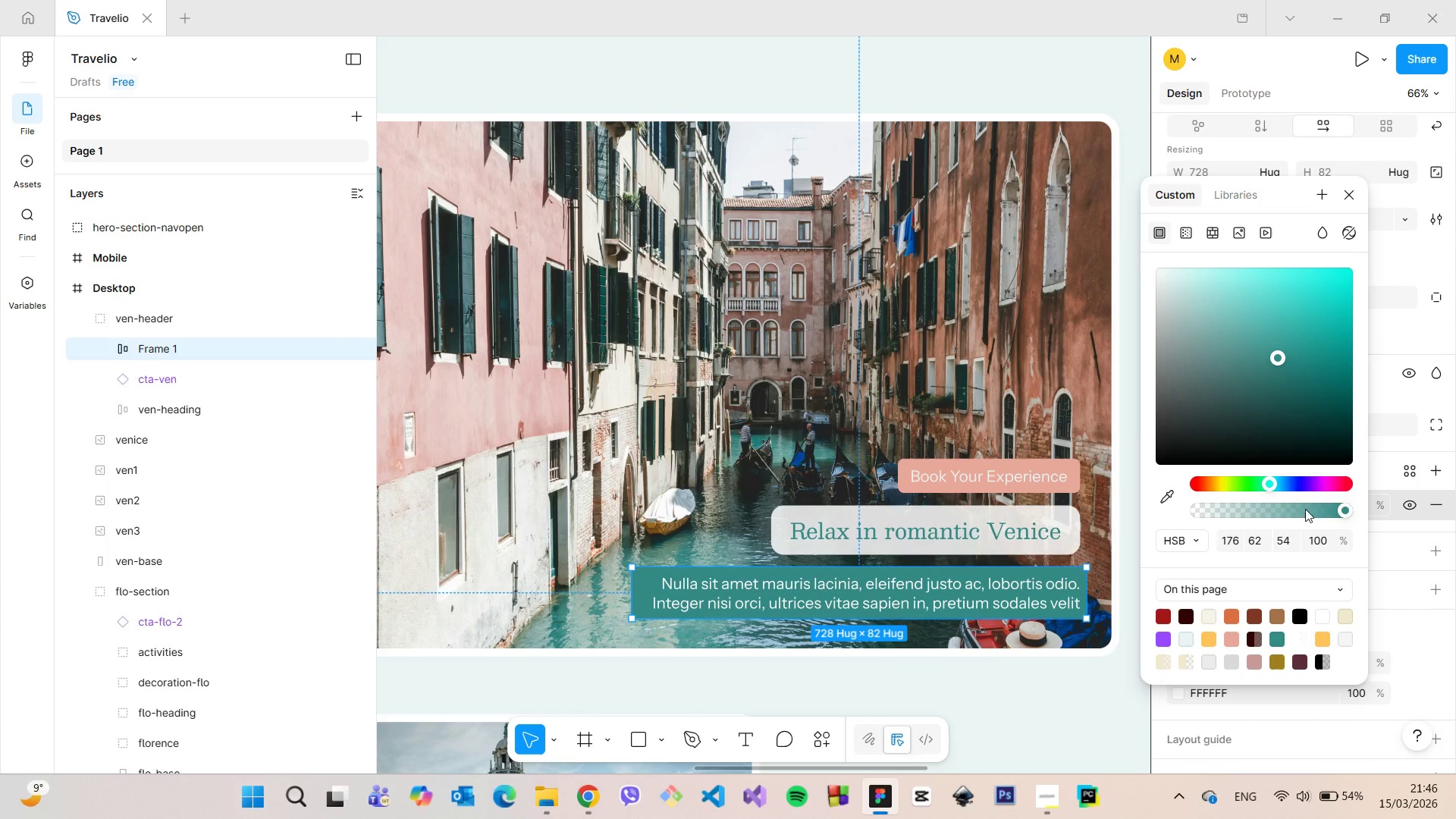 
left_click_drag(start_coordinate=[1334, 510], to_coordinate=[1251, 515])
 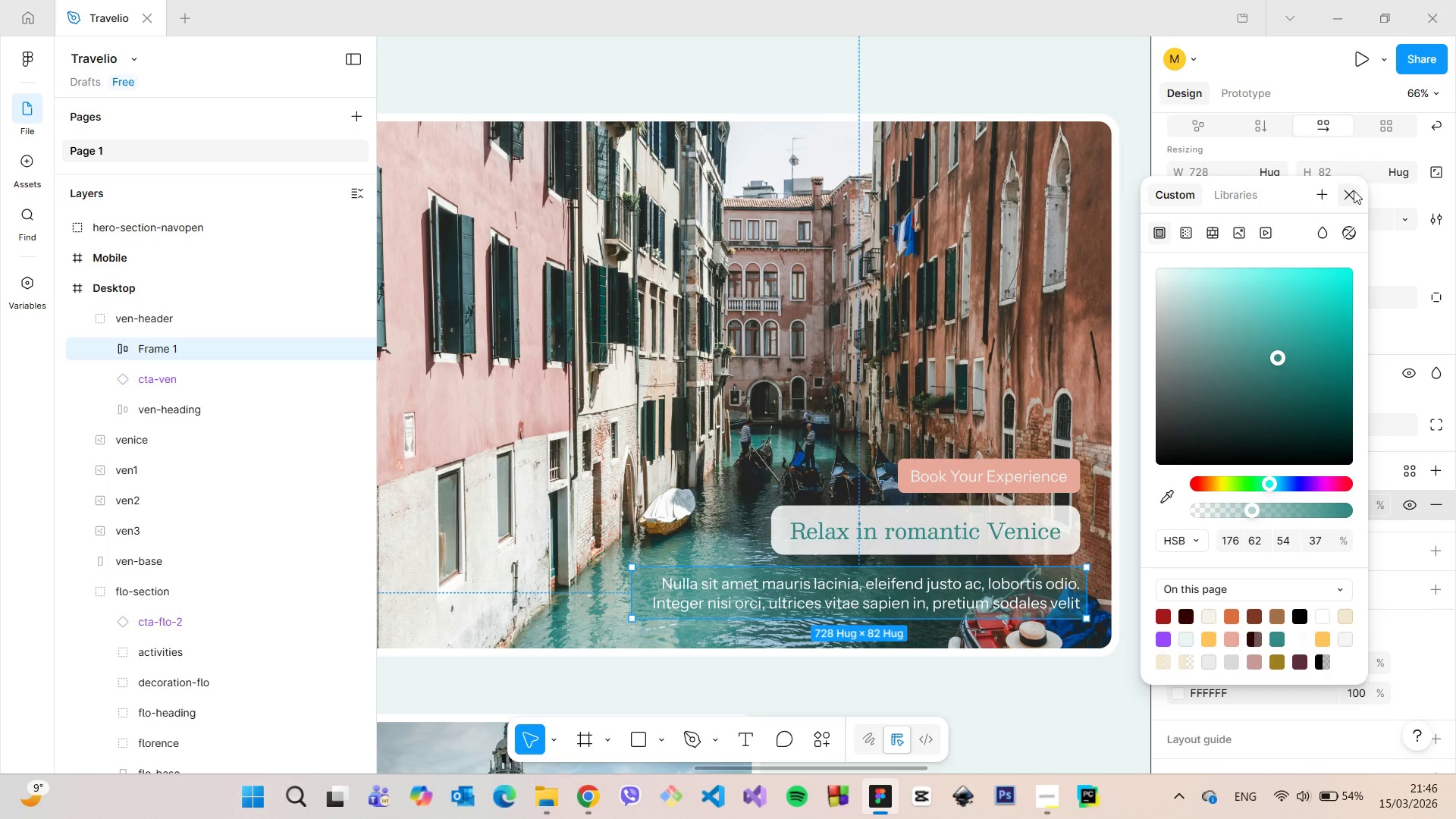 
left_click([1354, 191])
 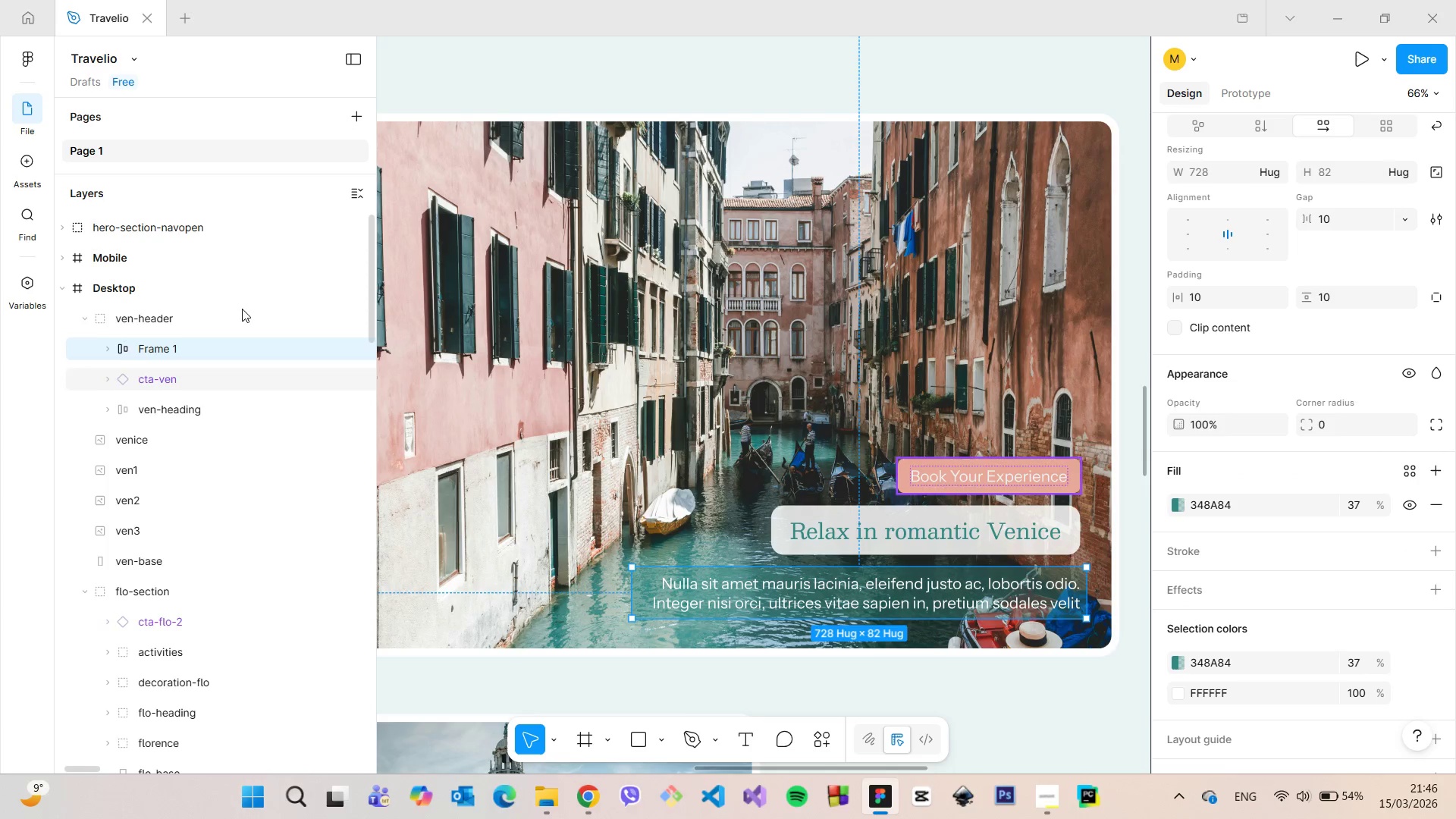 
double_click([180, 344])
 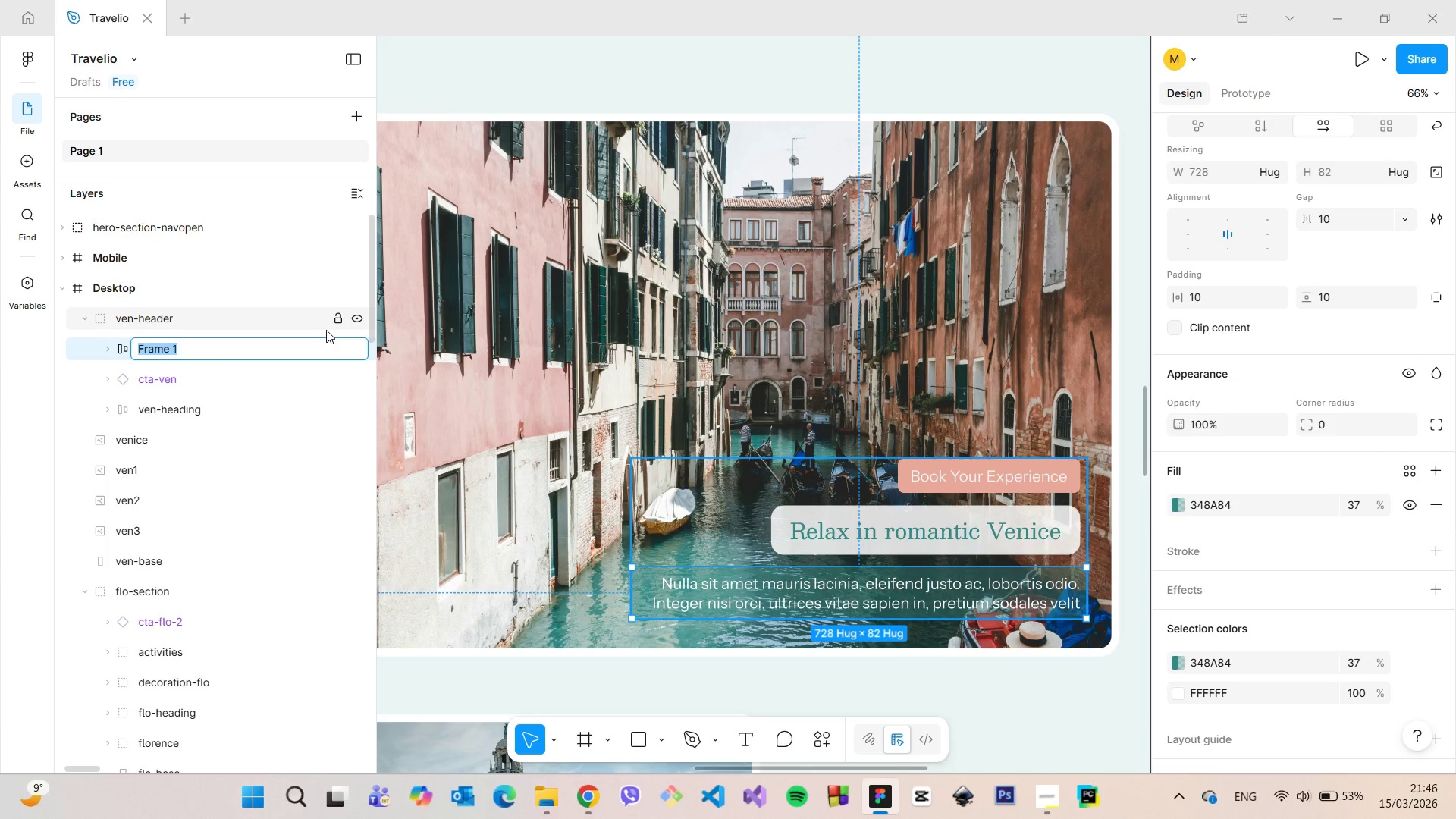 
type(ven-description)
 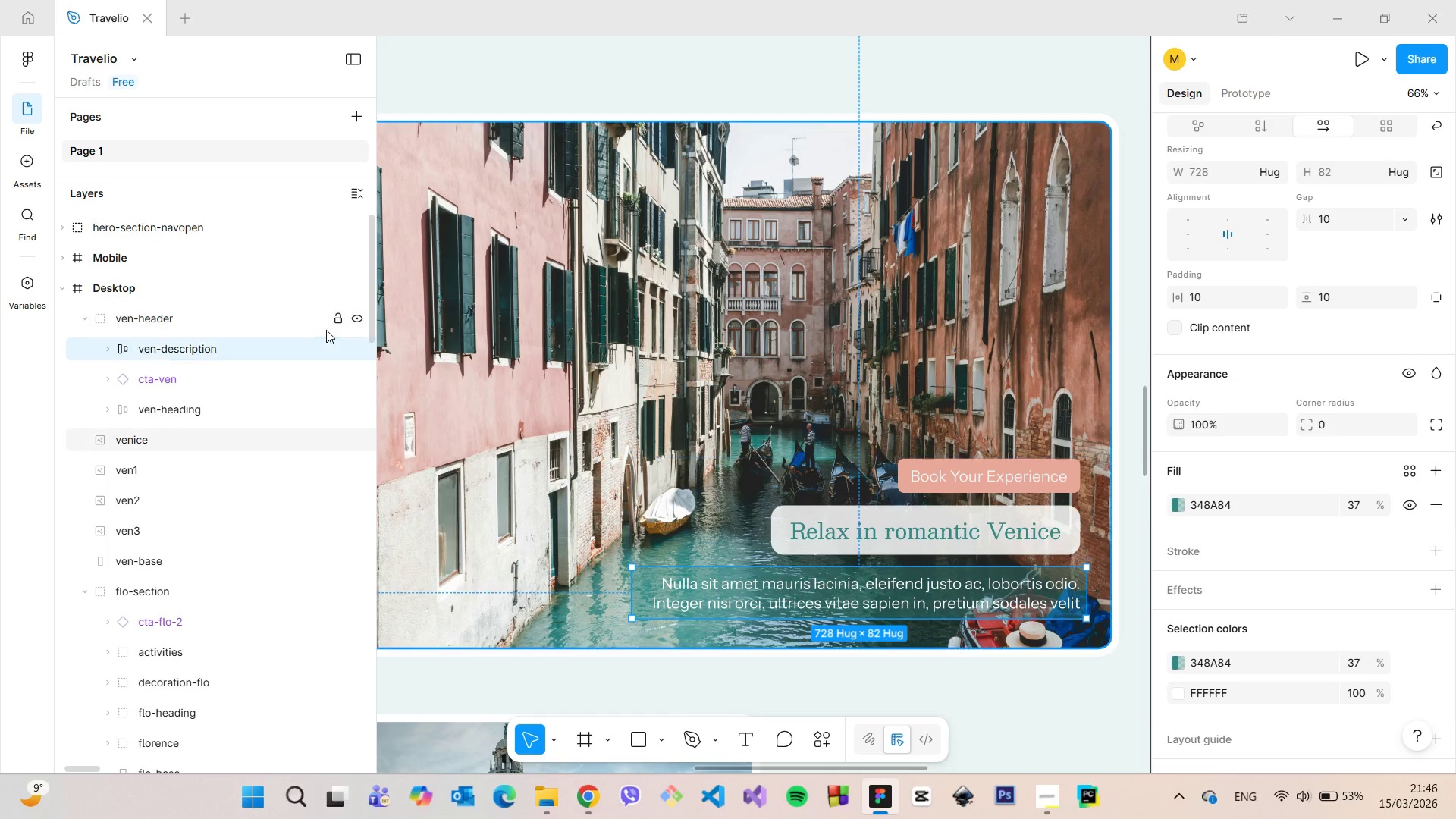 
key(Enter)
 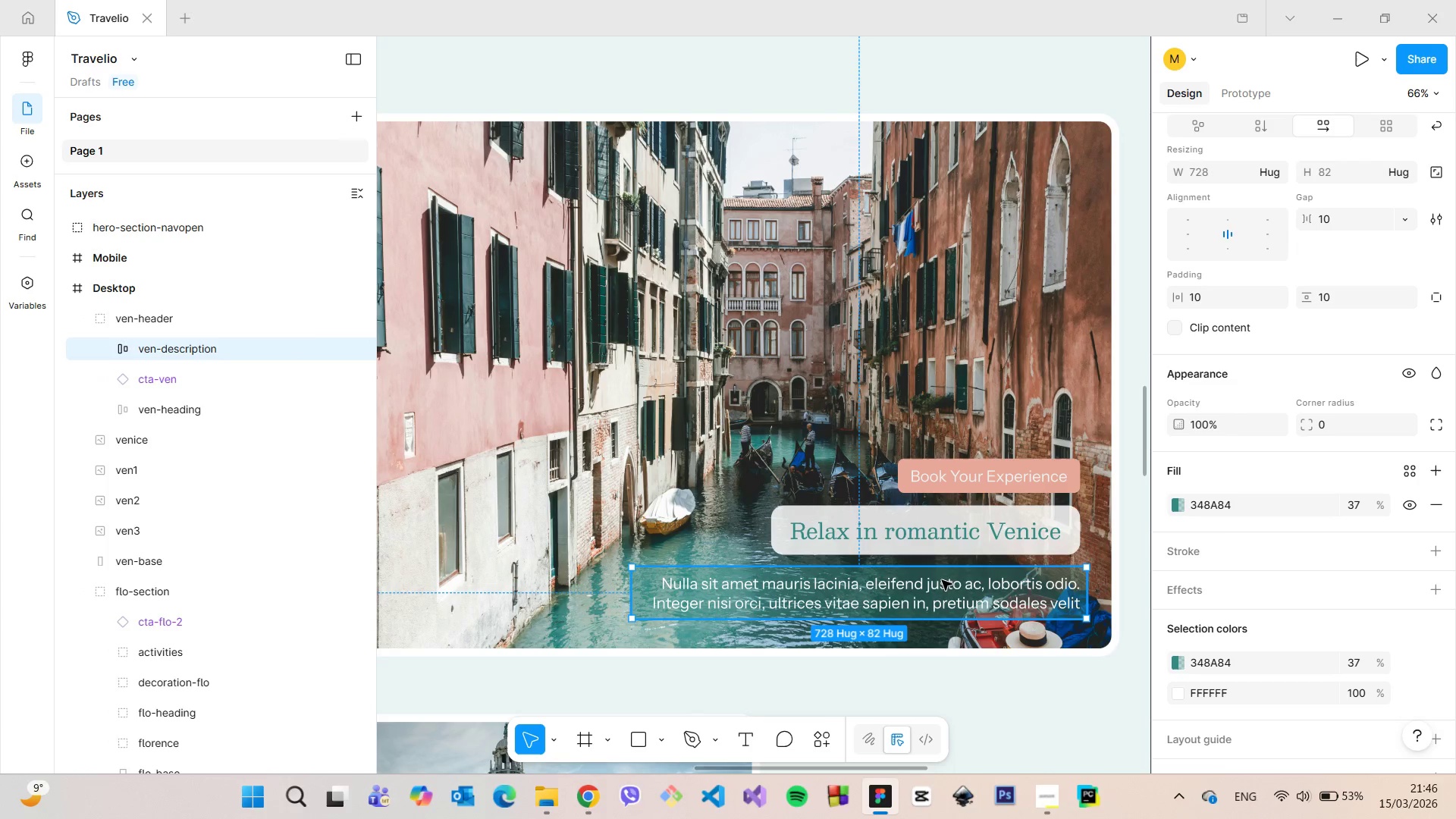 
left_click_drag(start_coordinate=[943, 583], to_coordinate=[935, 584])
 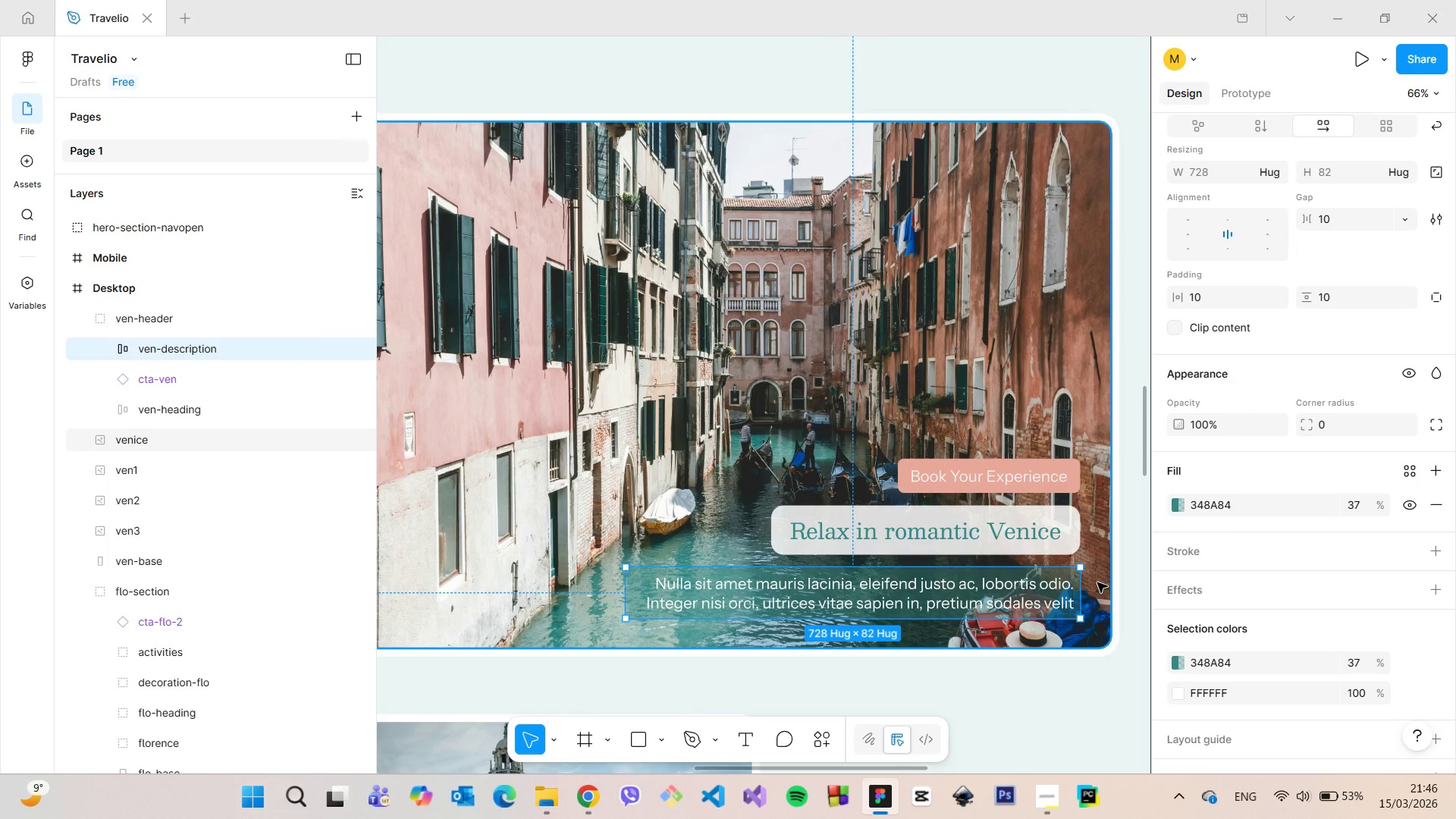 
hold_key(key=AltLeft, duration=1.52)
 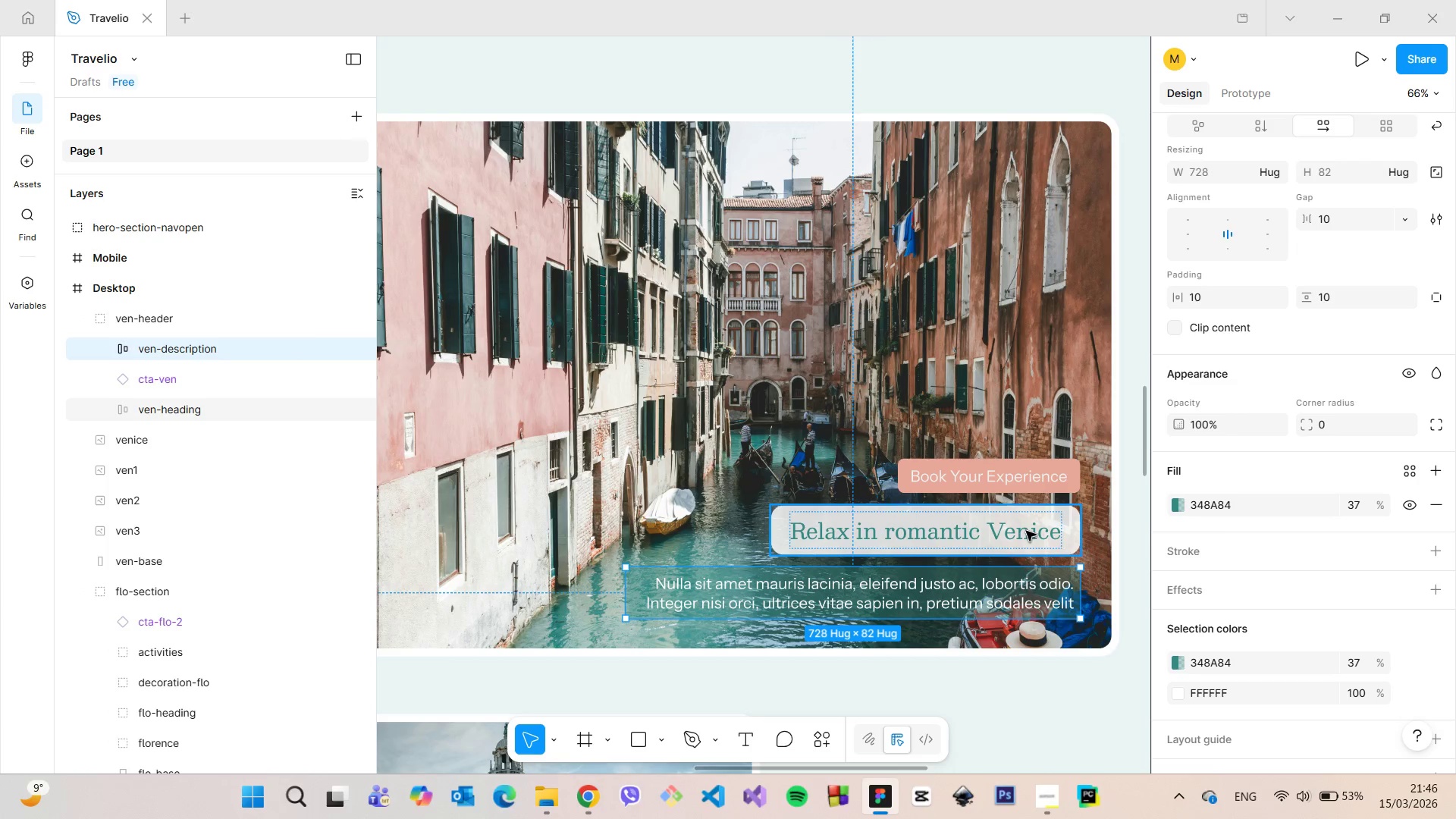 
left_click([1026, 531])
 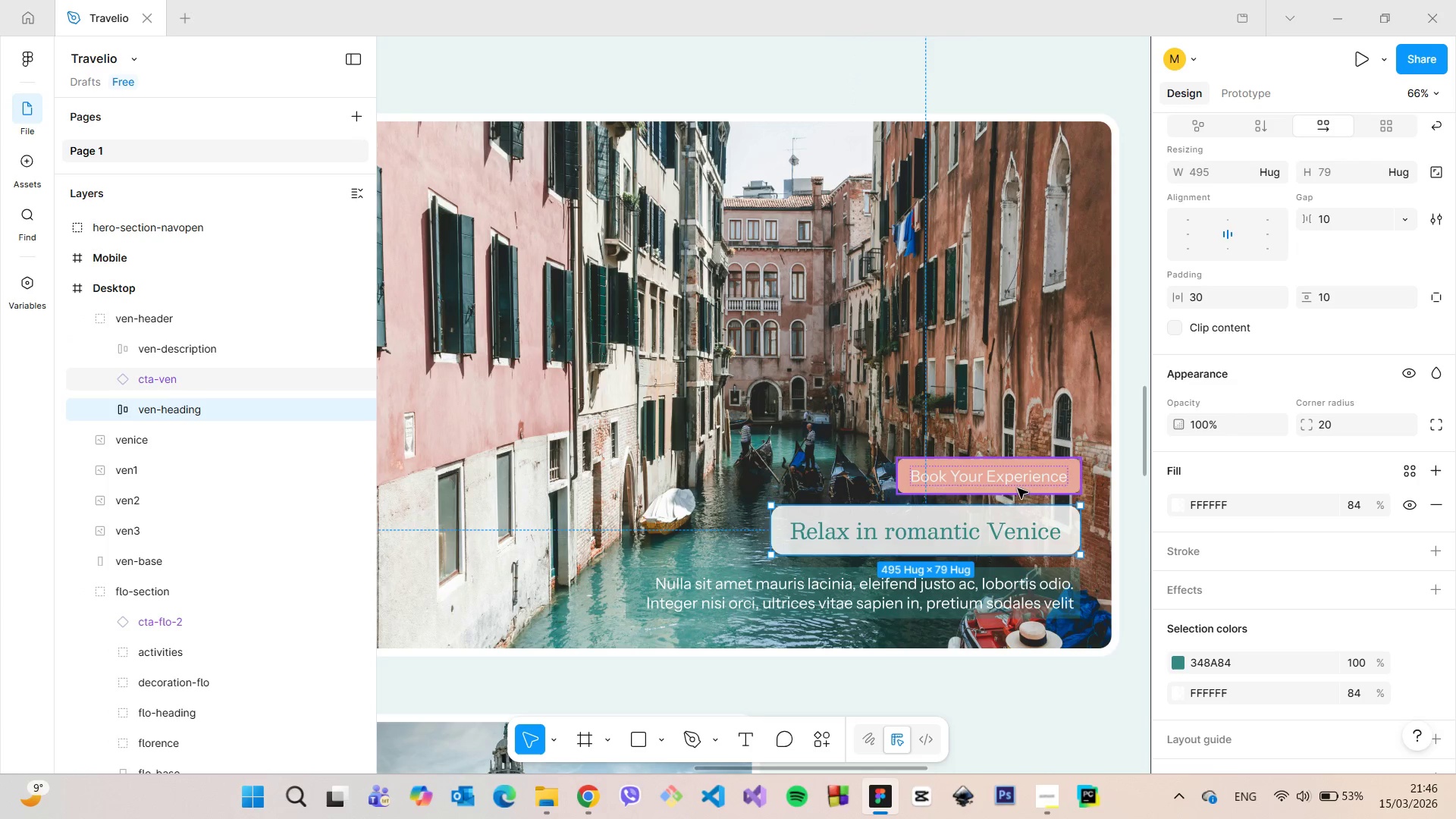 
hold_key(key=AltLeft, duration=0.52)
 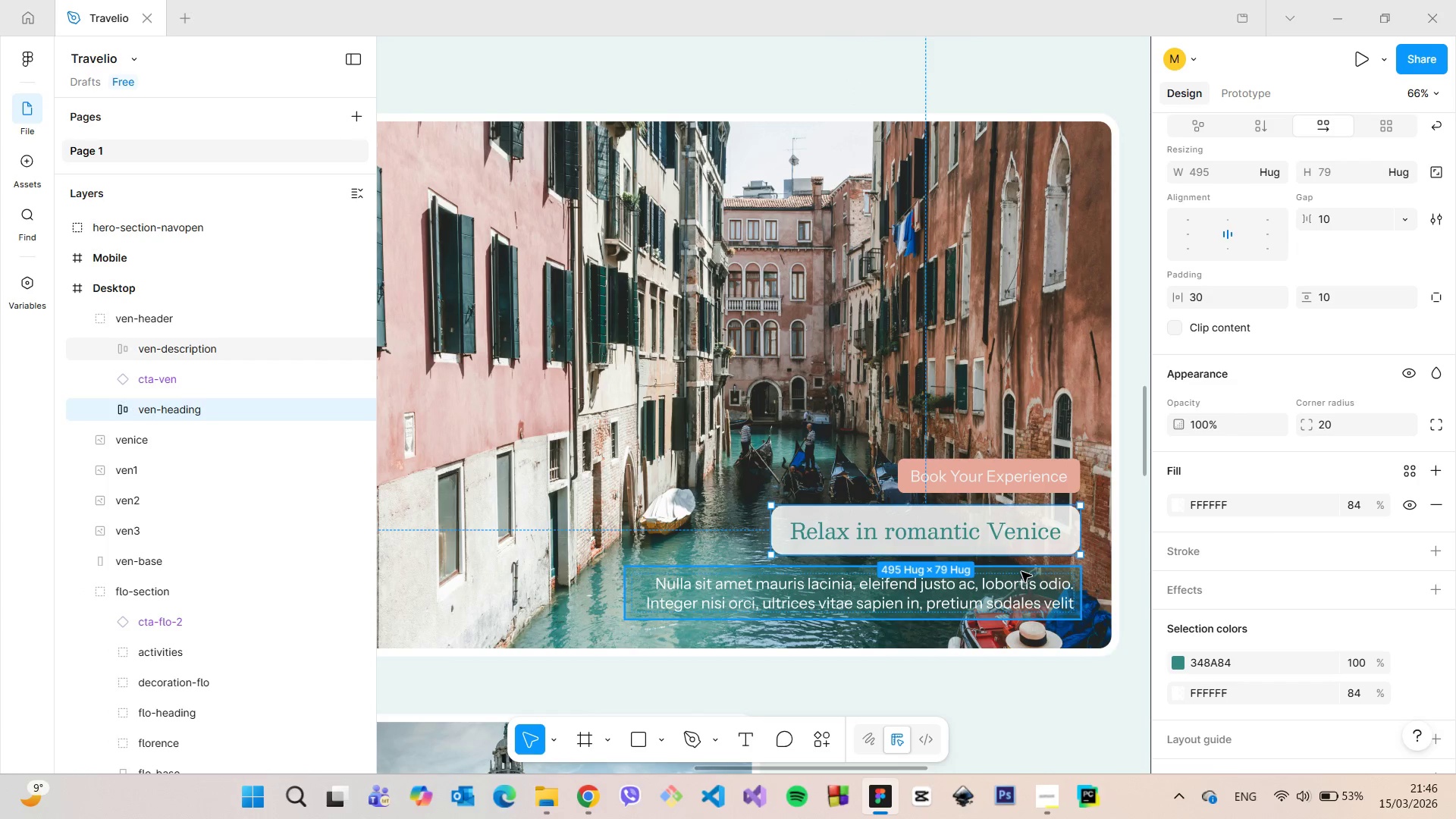 
left_click([1021, 572])
 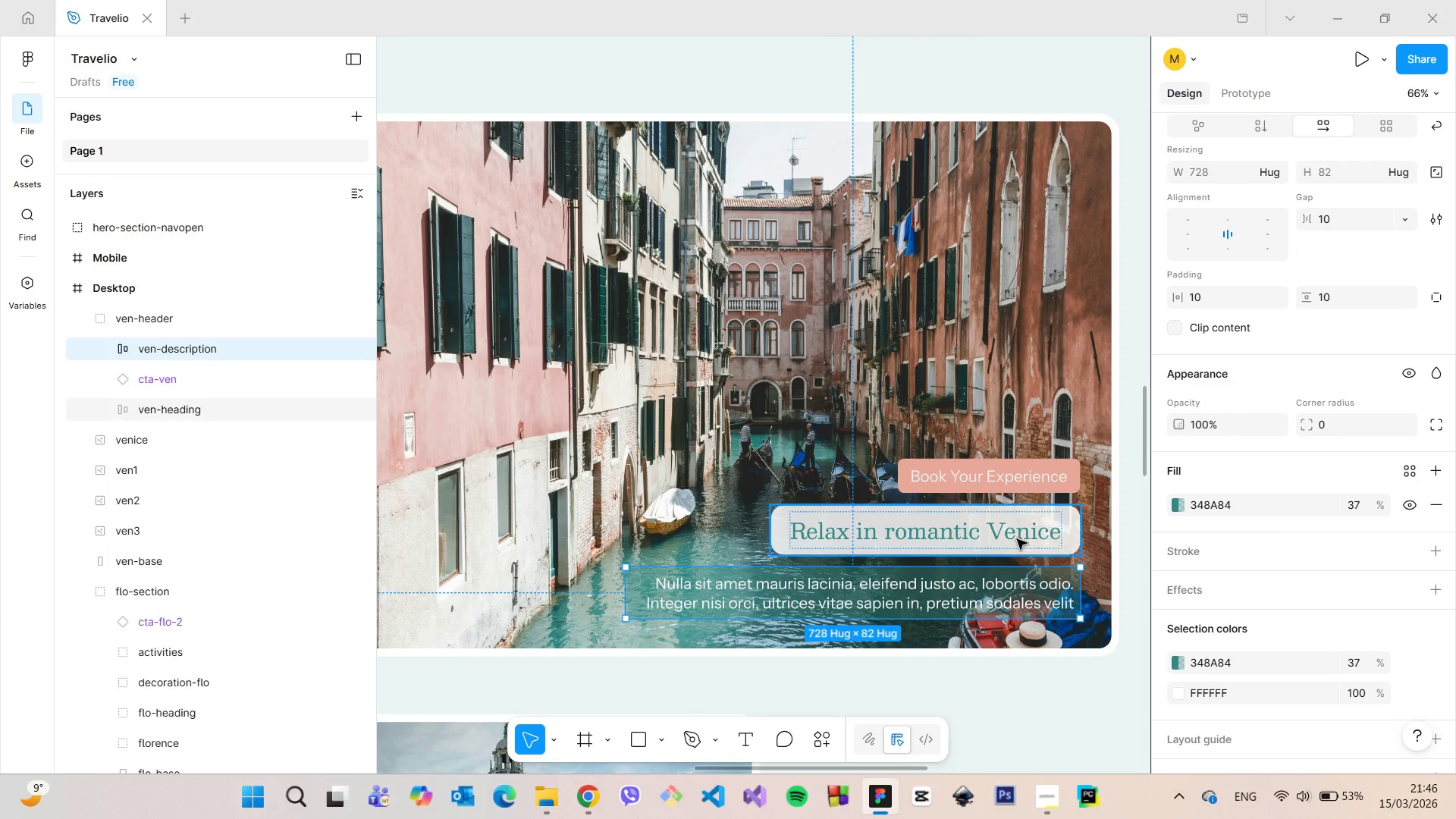 
hold_key(key=AltLeft, duration=0.5)
 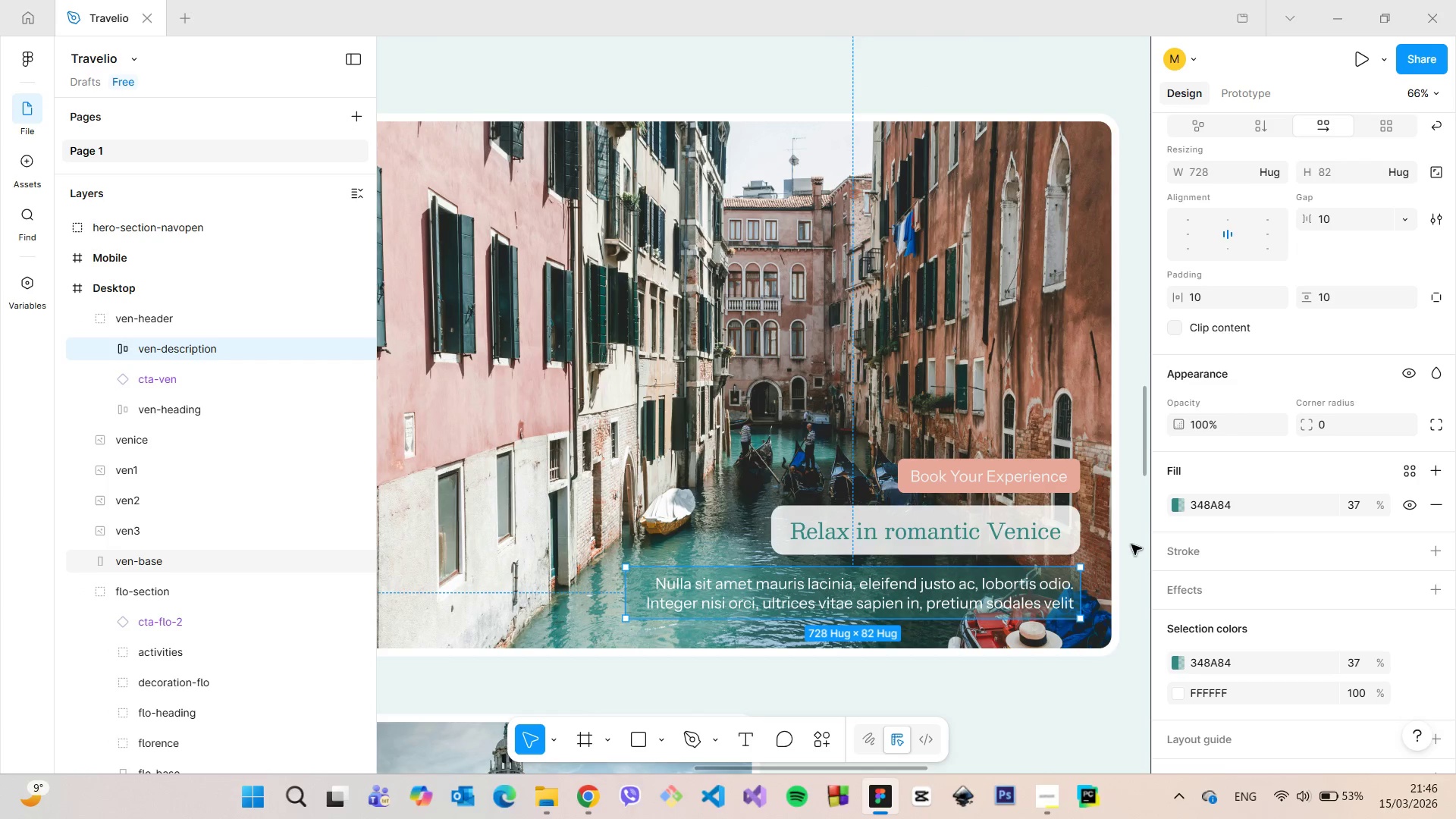 
left_click([1131, 544])
 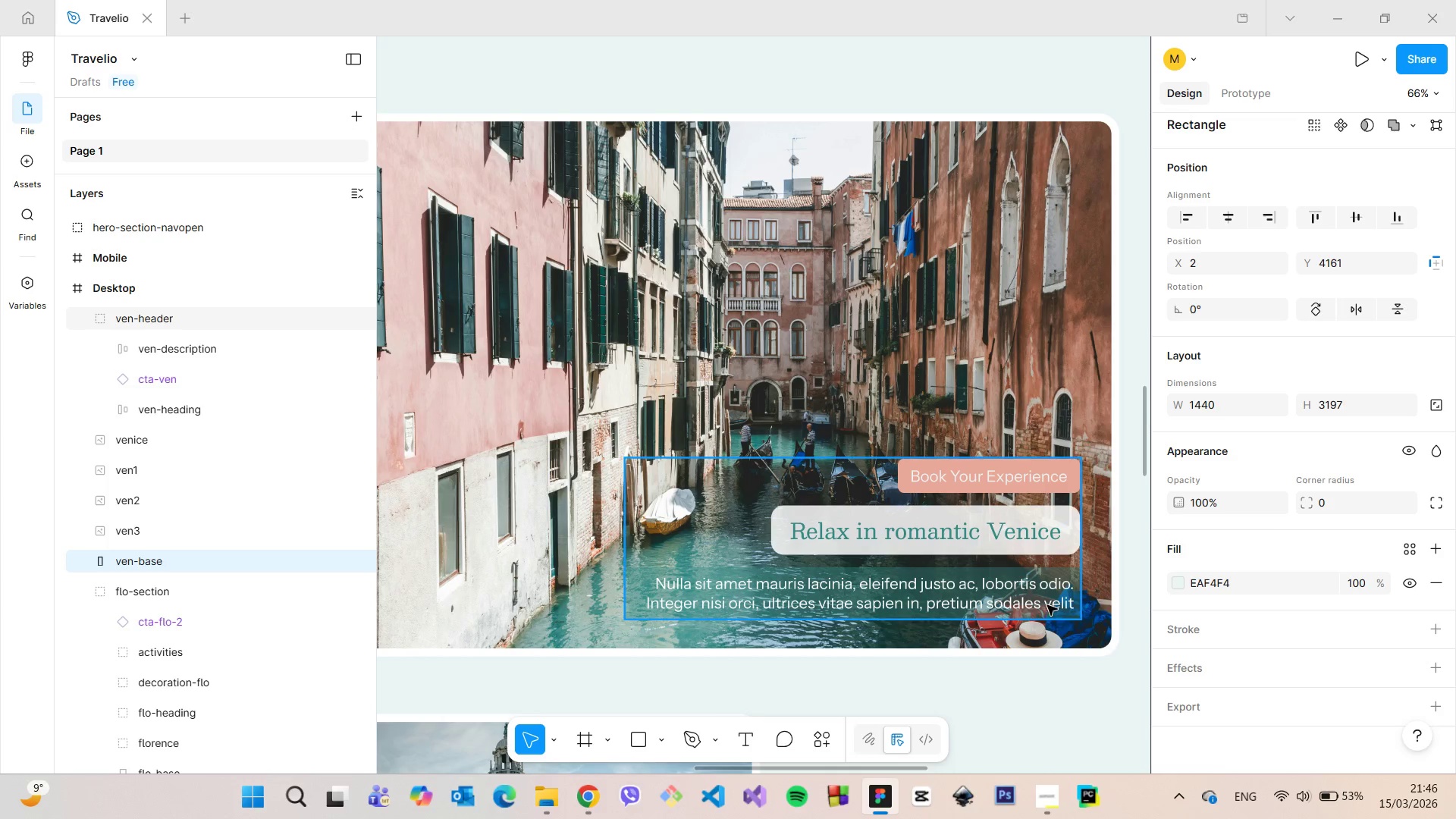 
left_click([1047, 605])
 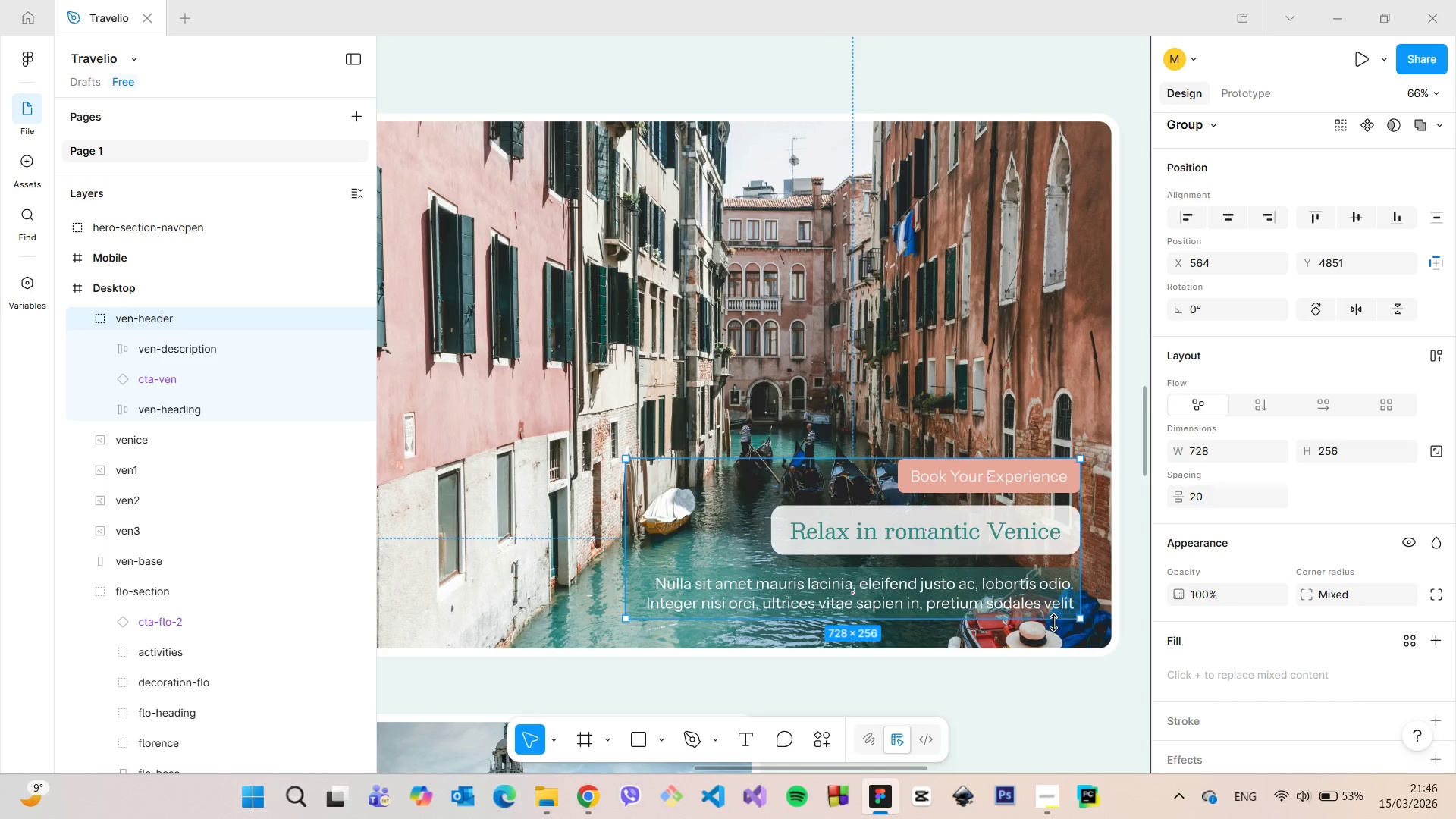 
hold_key(key=AltLeft, duration=1.51)
 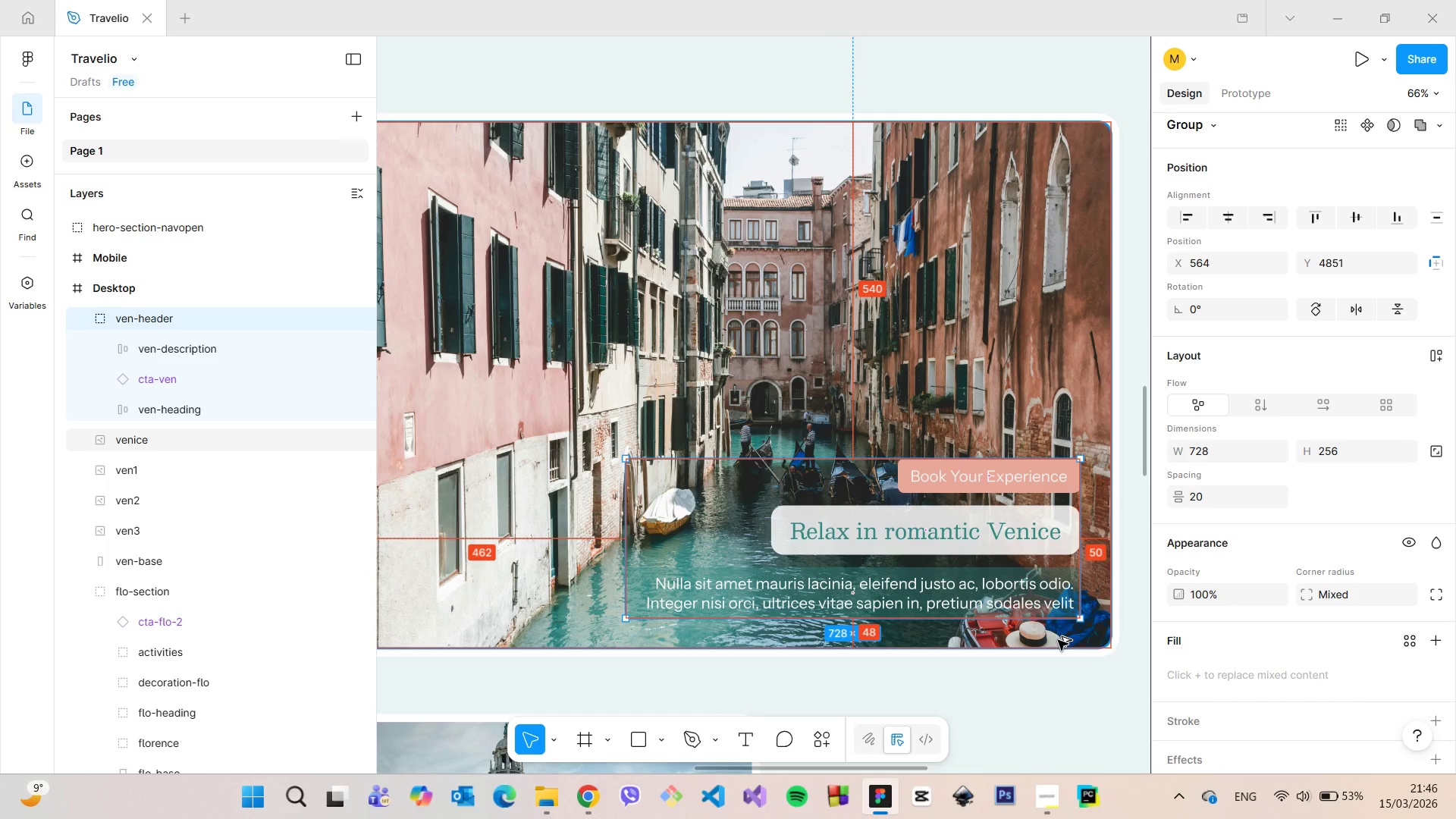 
hold_key(key=AltLeft, duration=0.83)
 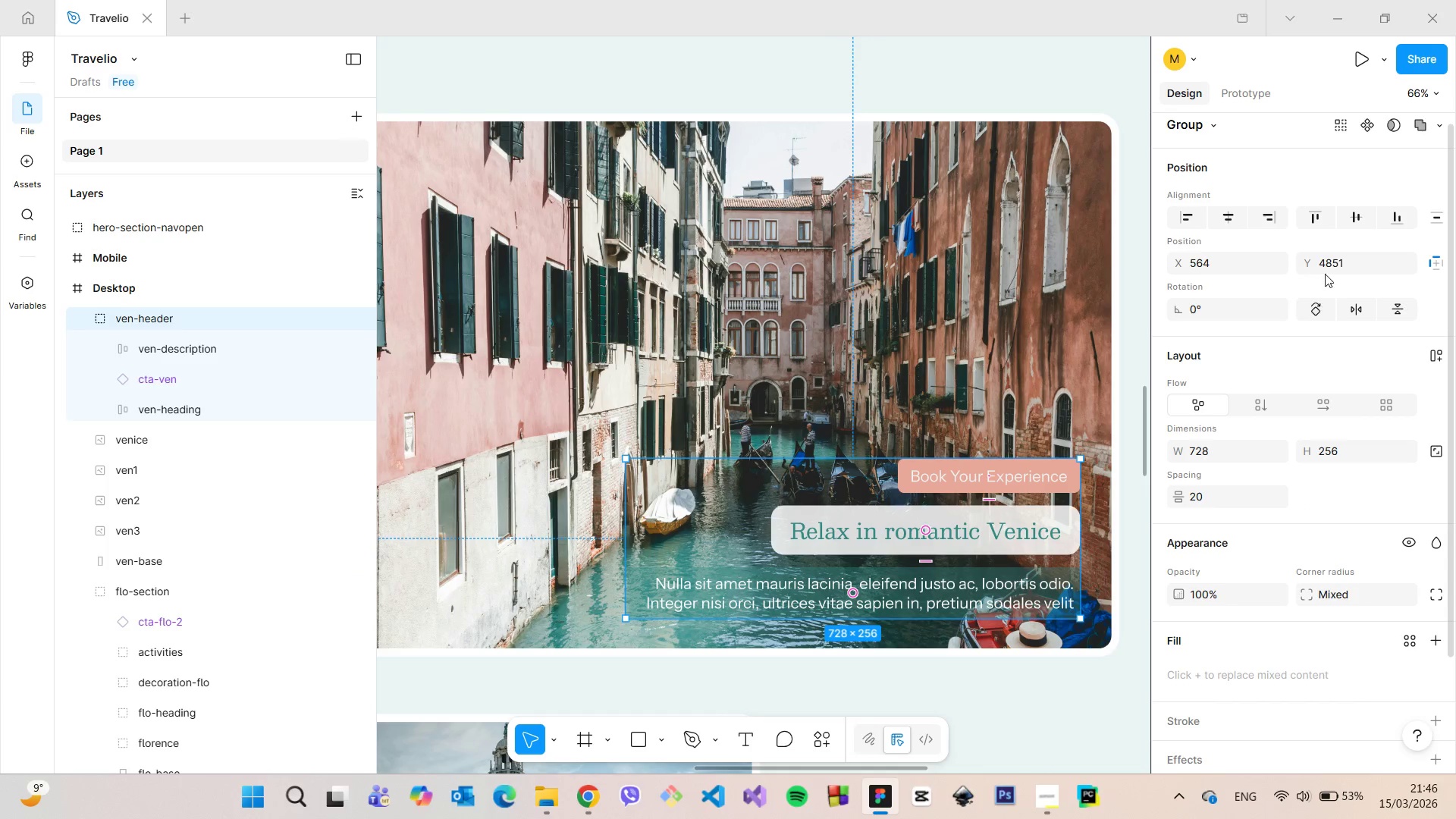 
left_click([1328, 270])
 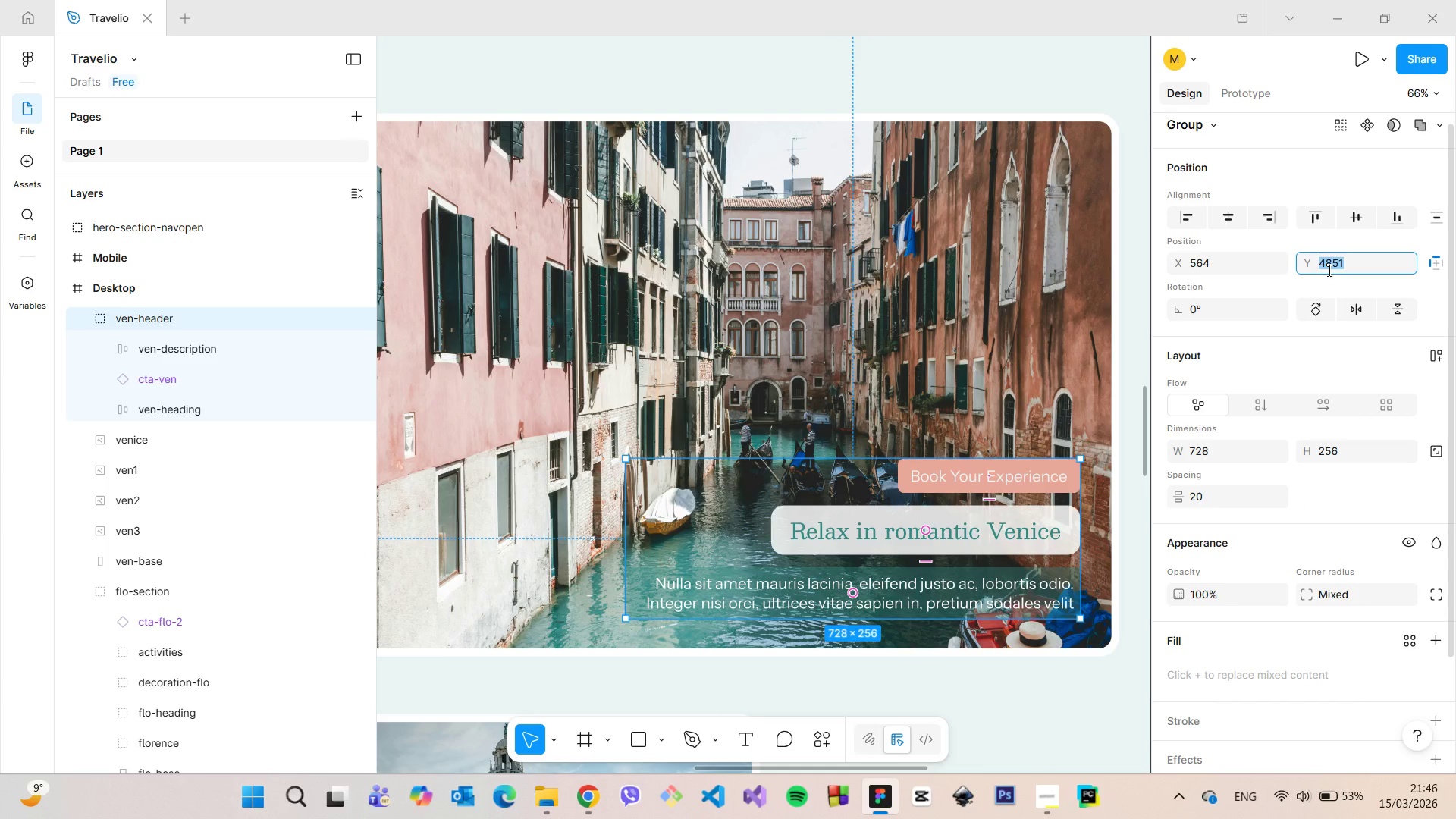 
key(ArrowDown)
 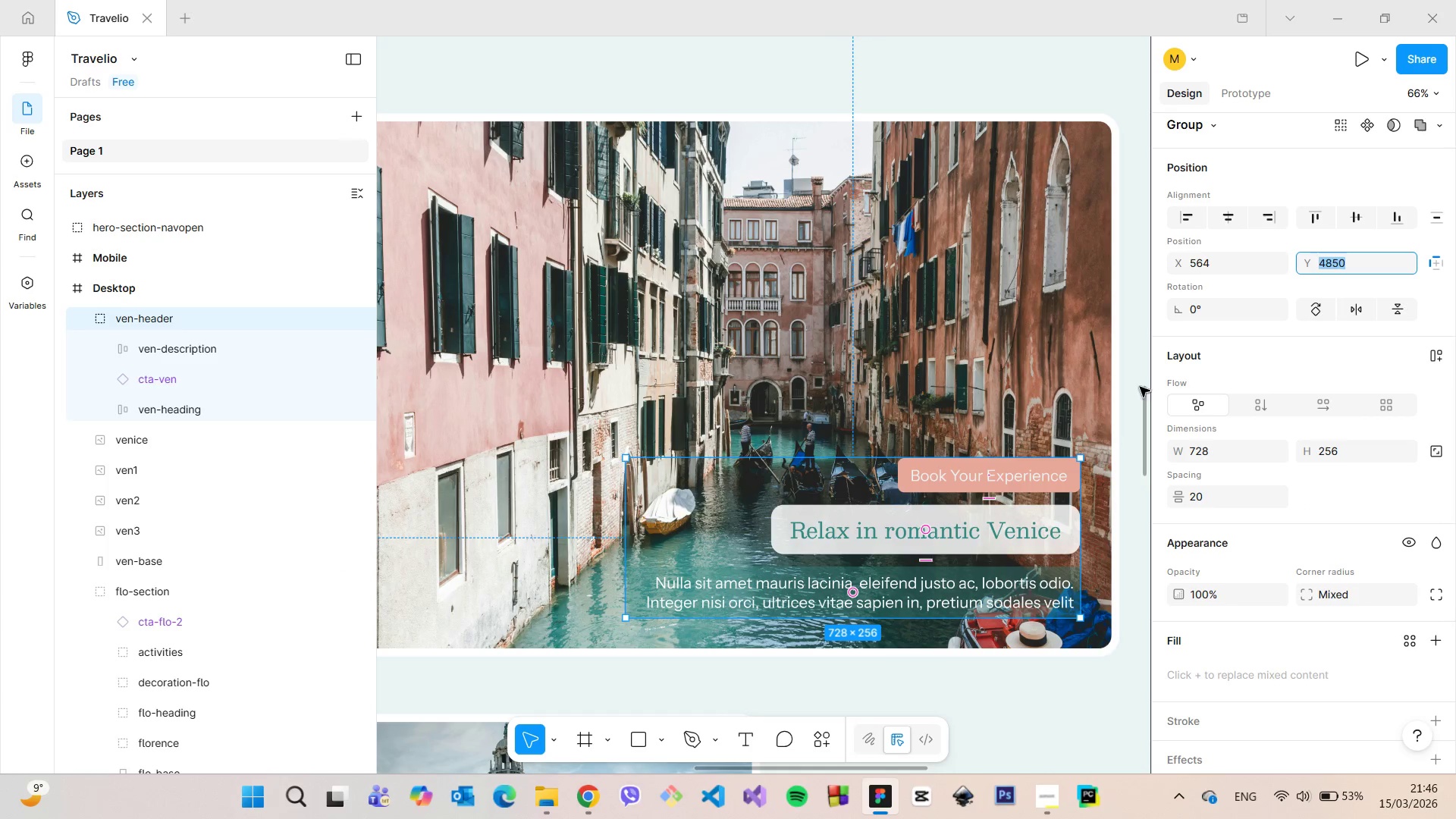 
hold_key(key=AltLeft, duration=1.14)
 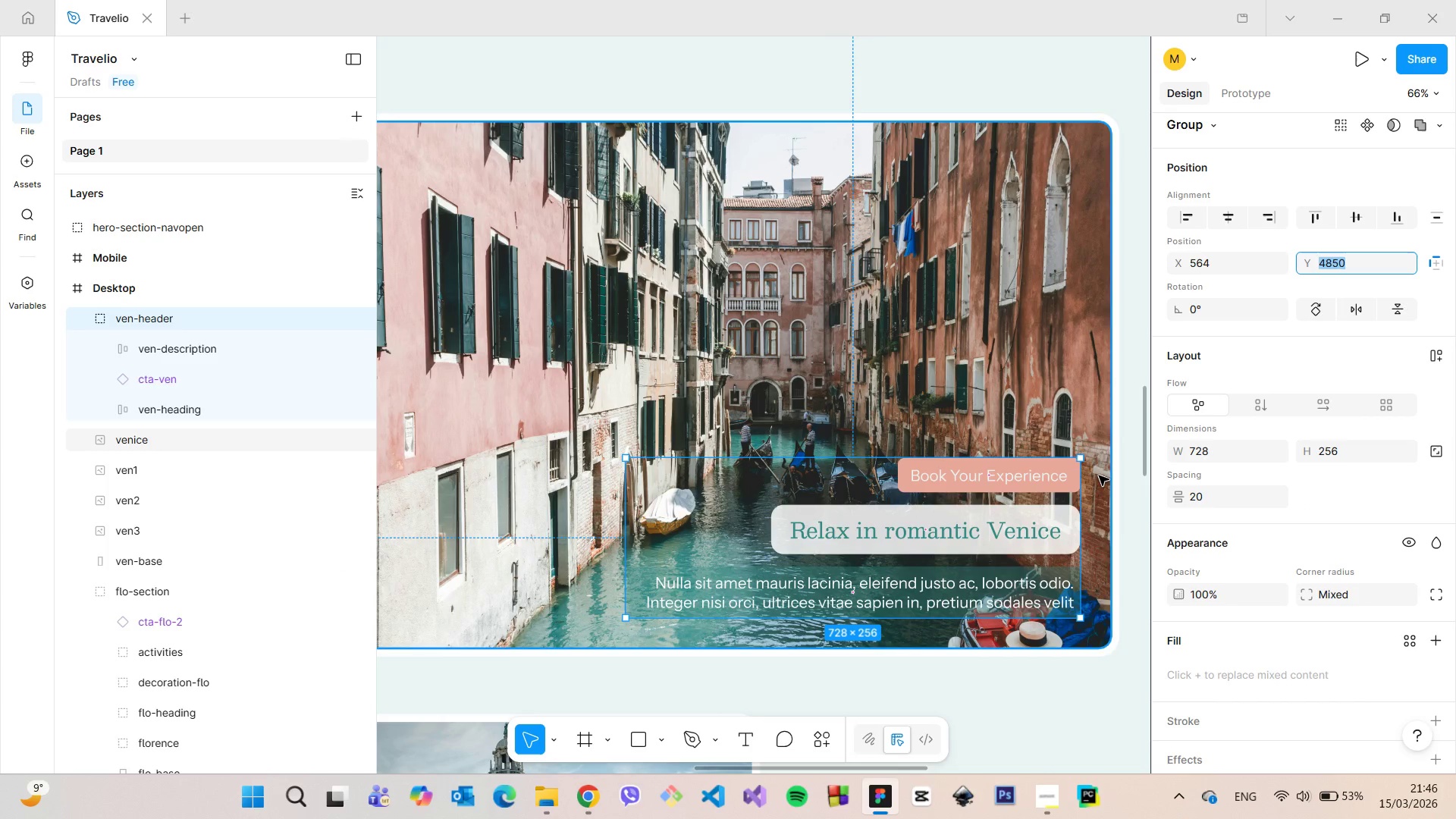 
hold_key(key=AltLeft, duration=1.83)
 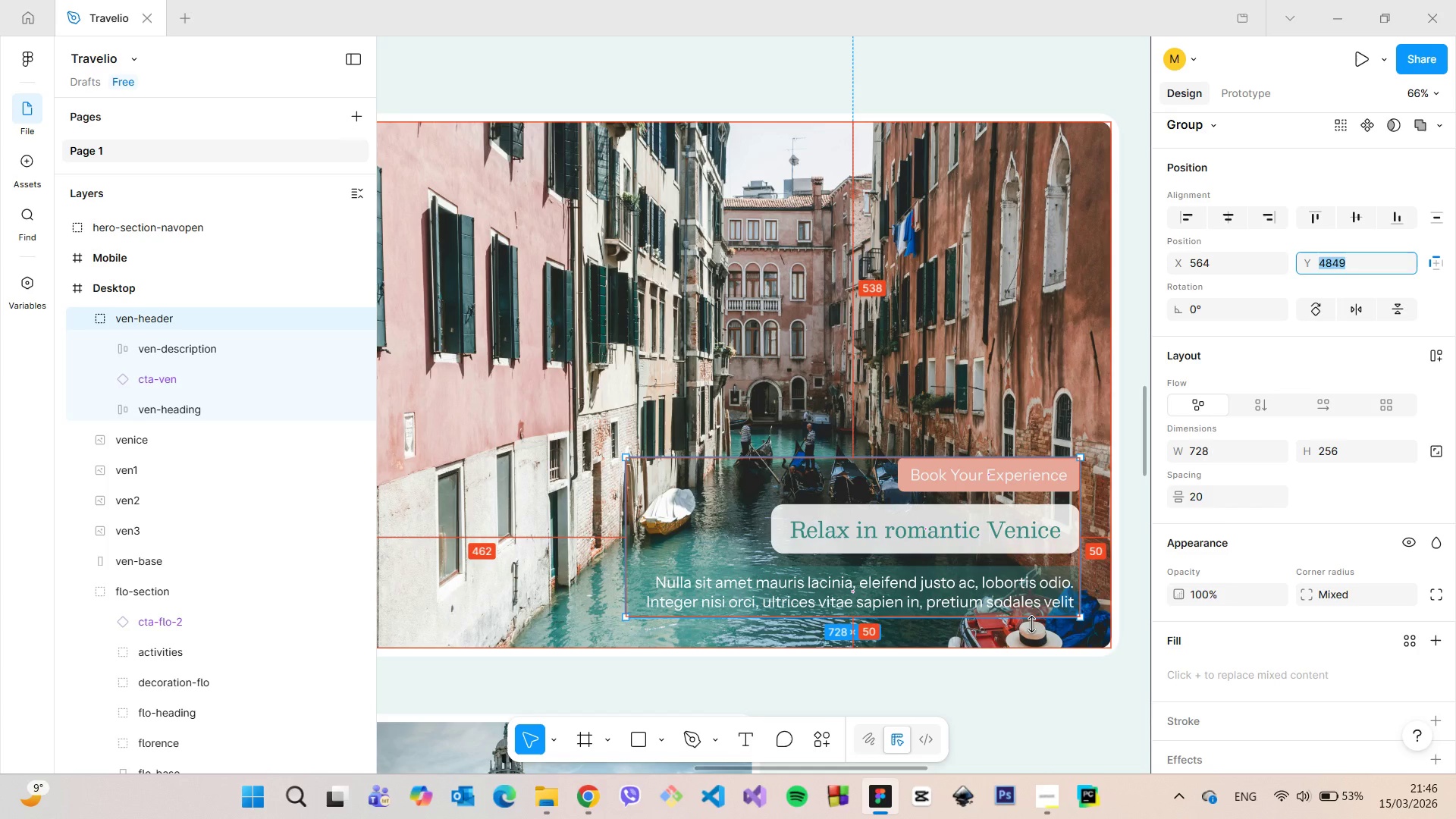 
key(ArrowDown)
 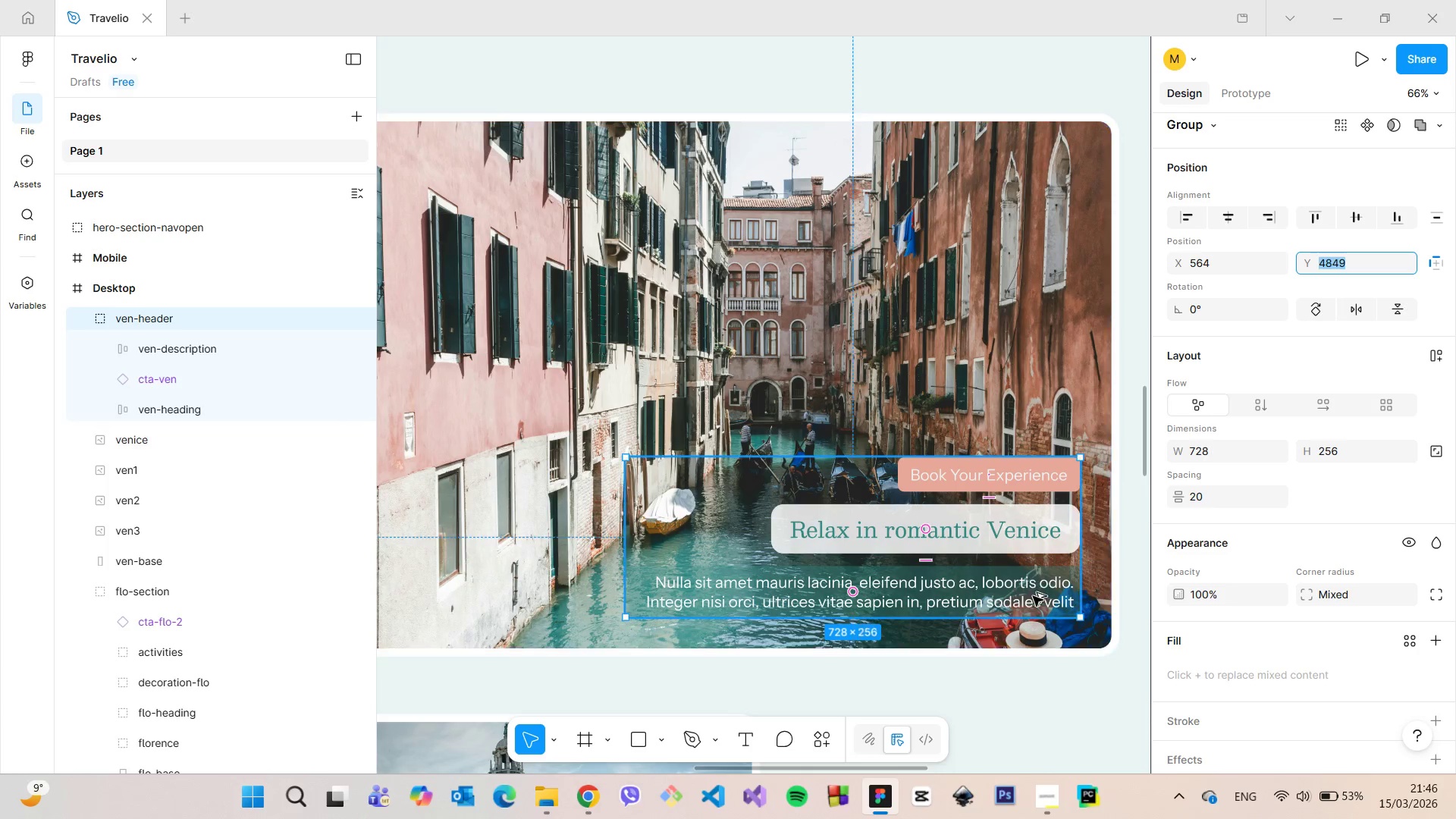 
hold_key(key=AltLeft, duration=0.95)
 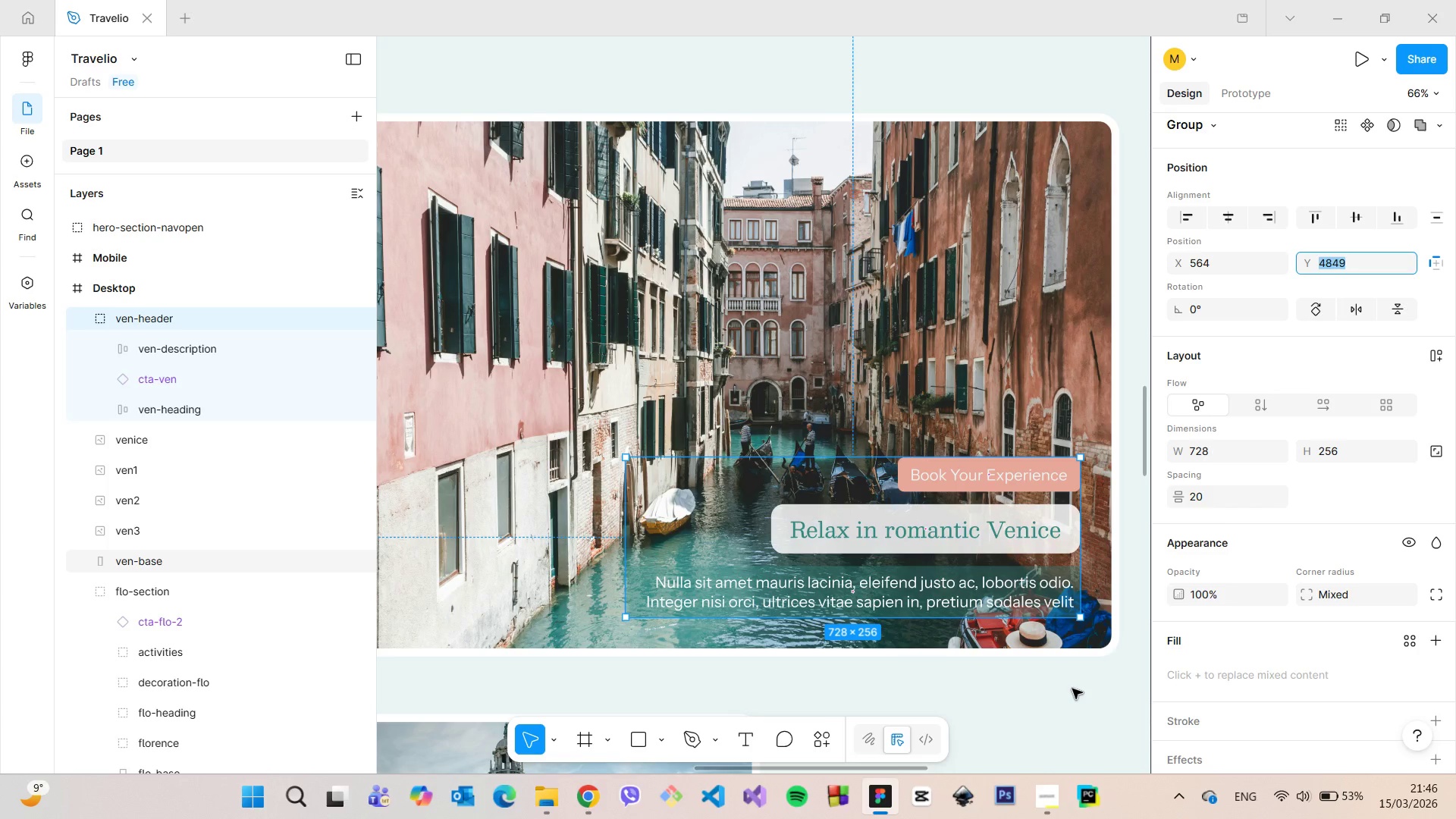 
left_click([1072, 689])
 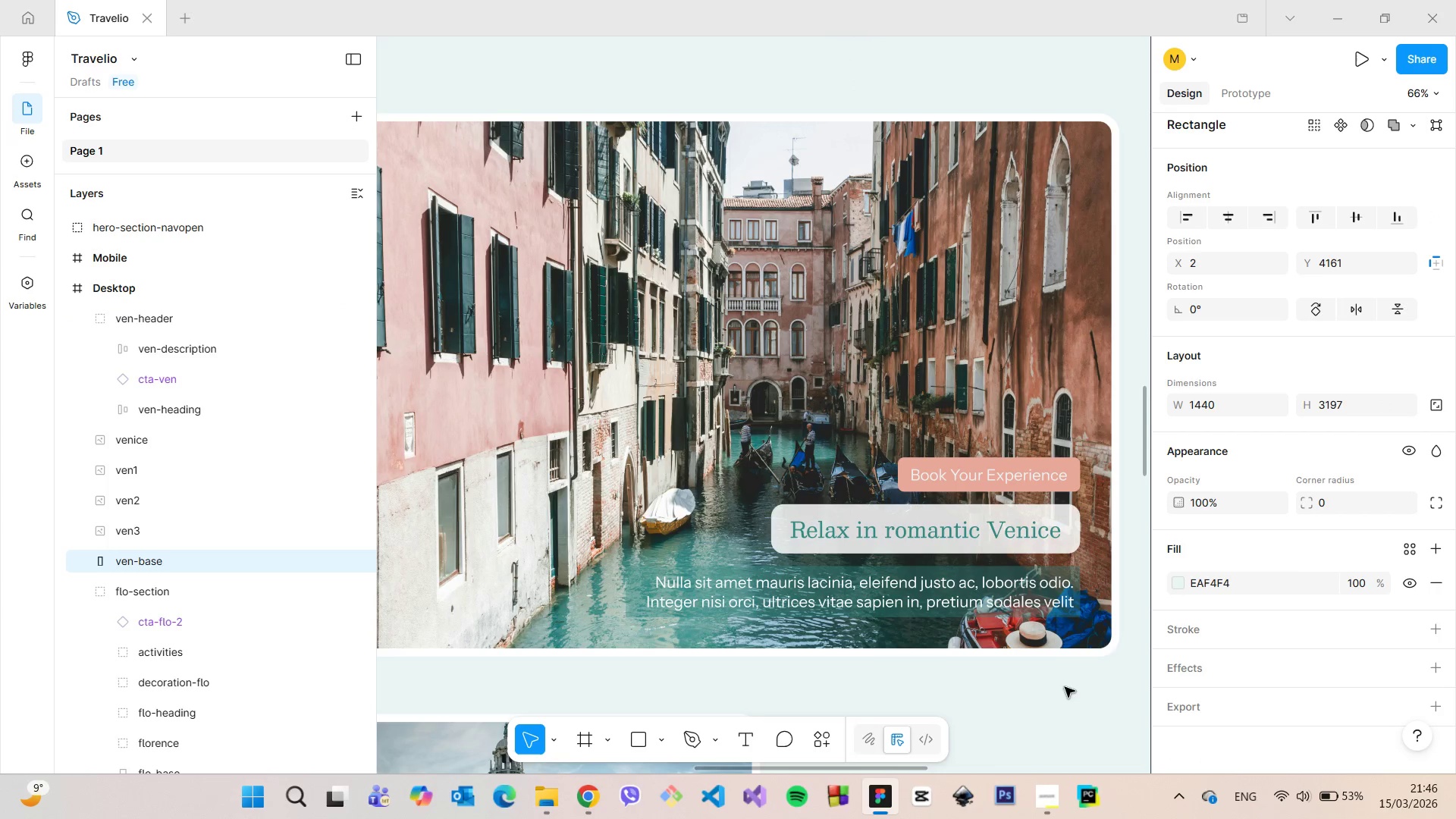 
scroll: coordinate [1065, 667], scroll_direction: down, amount: 3.0
 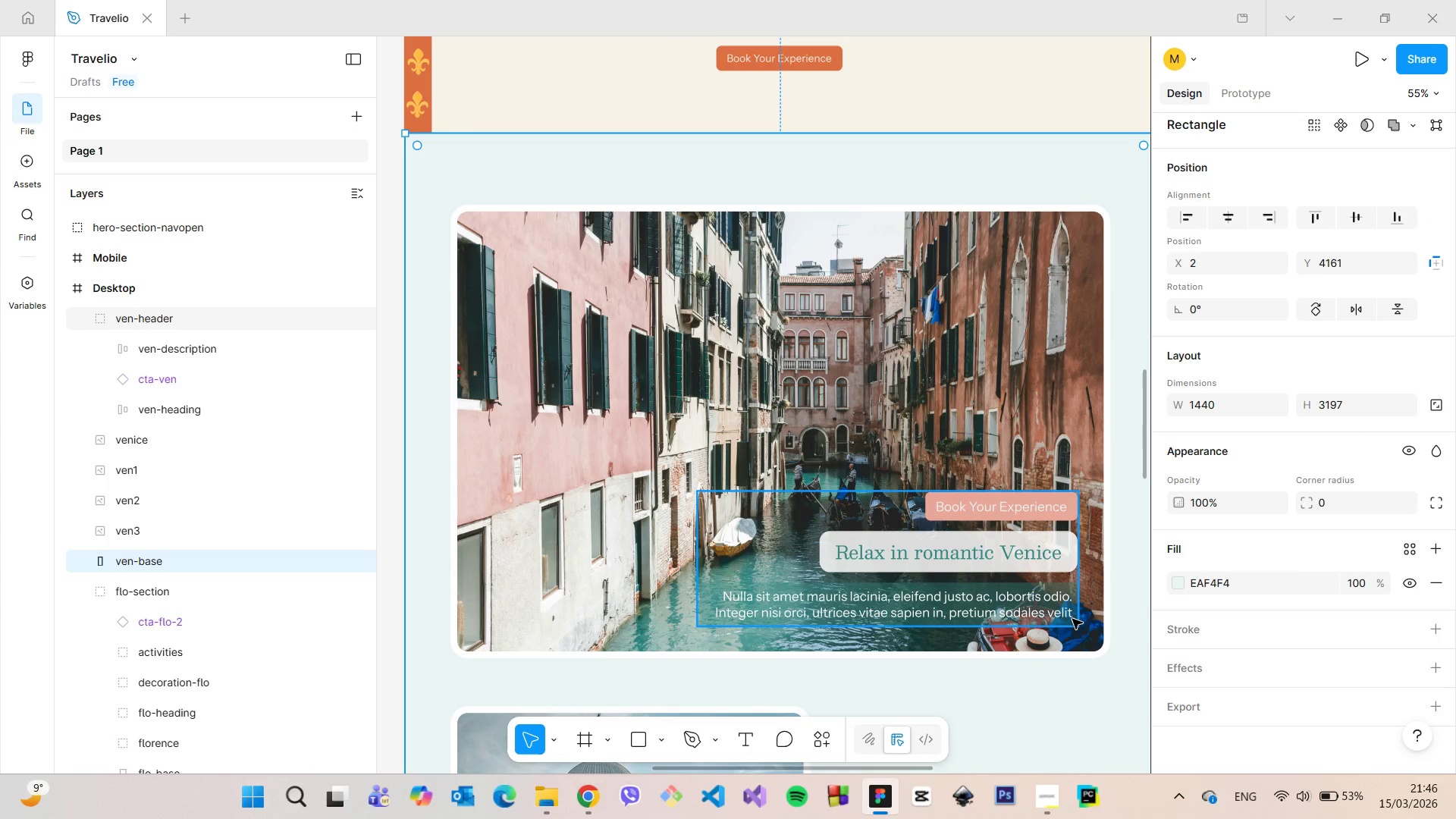 
double_click([1059, 616])
 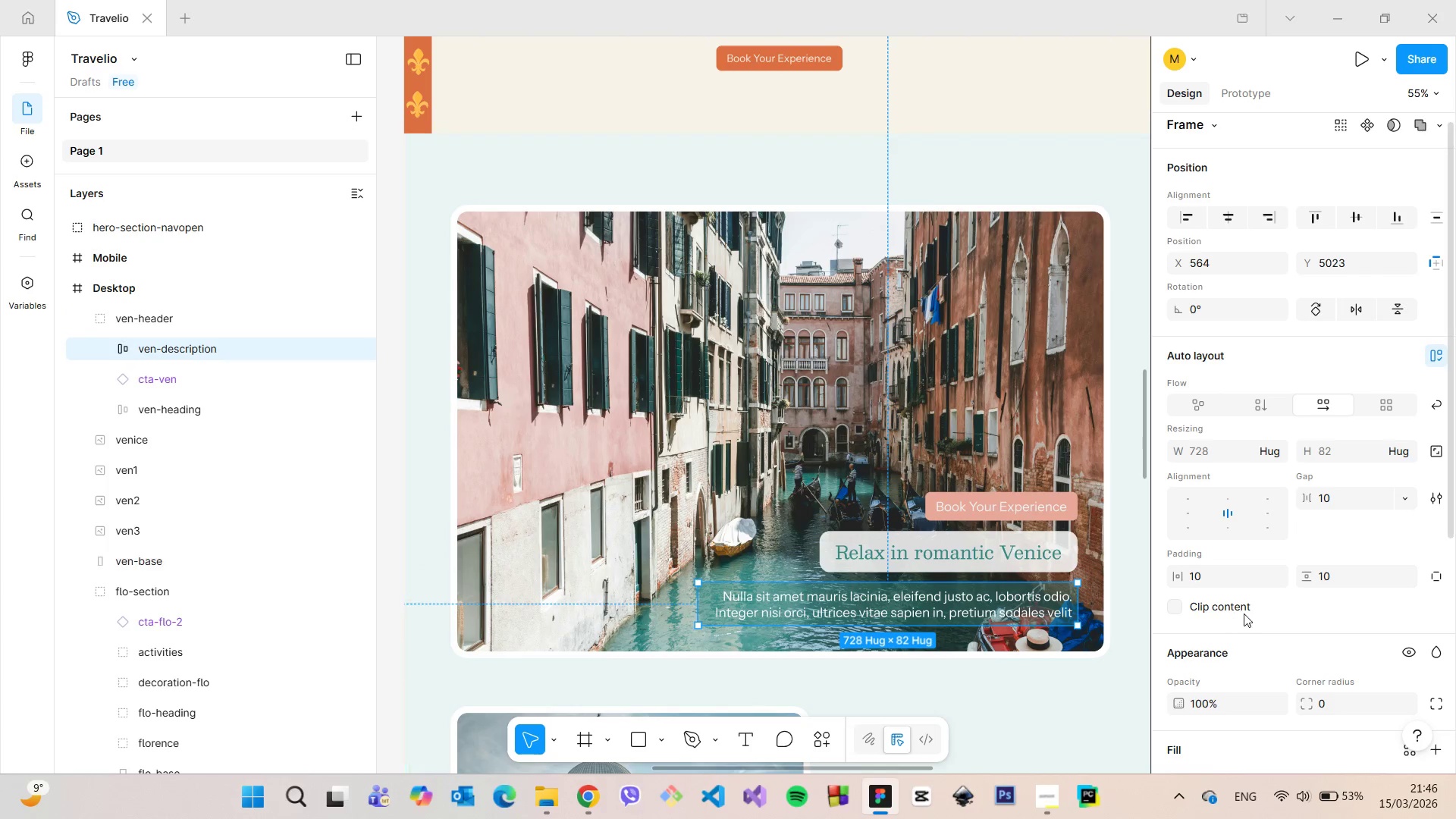 
scroll: coordinate [1134, 603], scroll_direction: up, amount: 2.0
 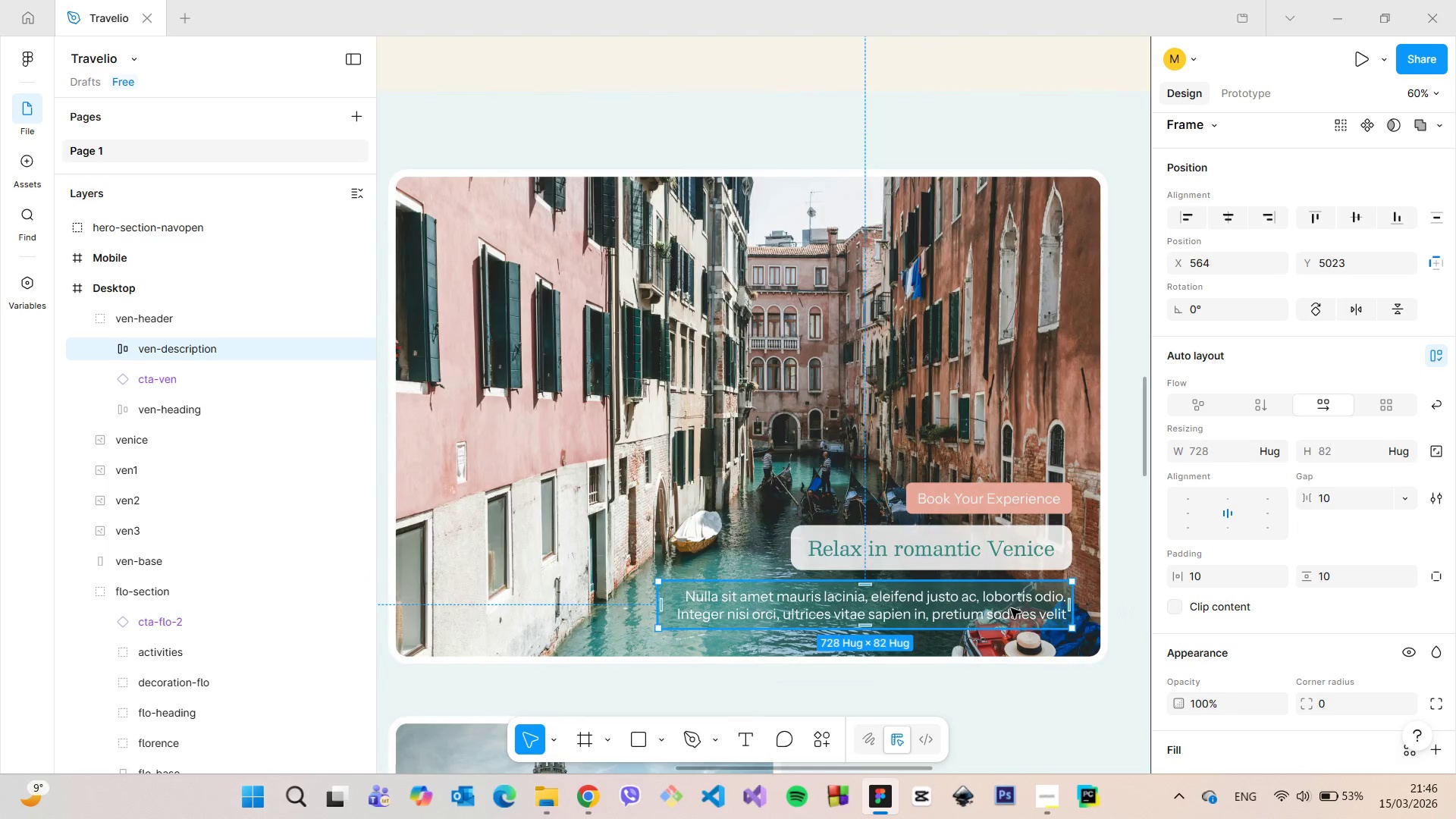 
double_click([1011, 608])
 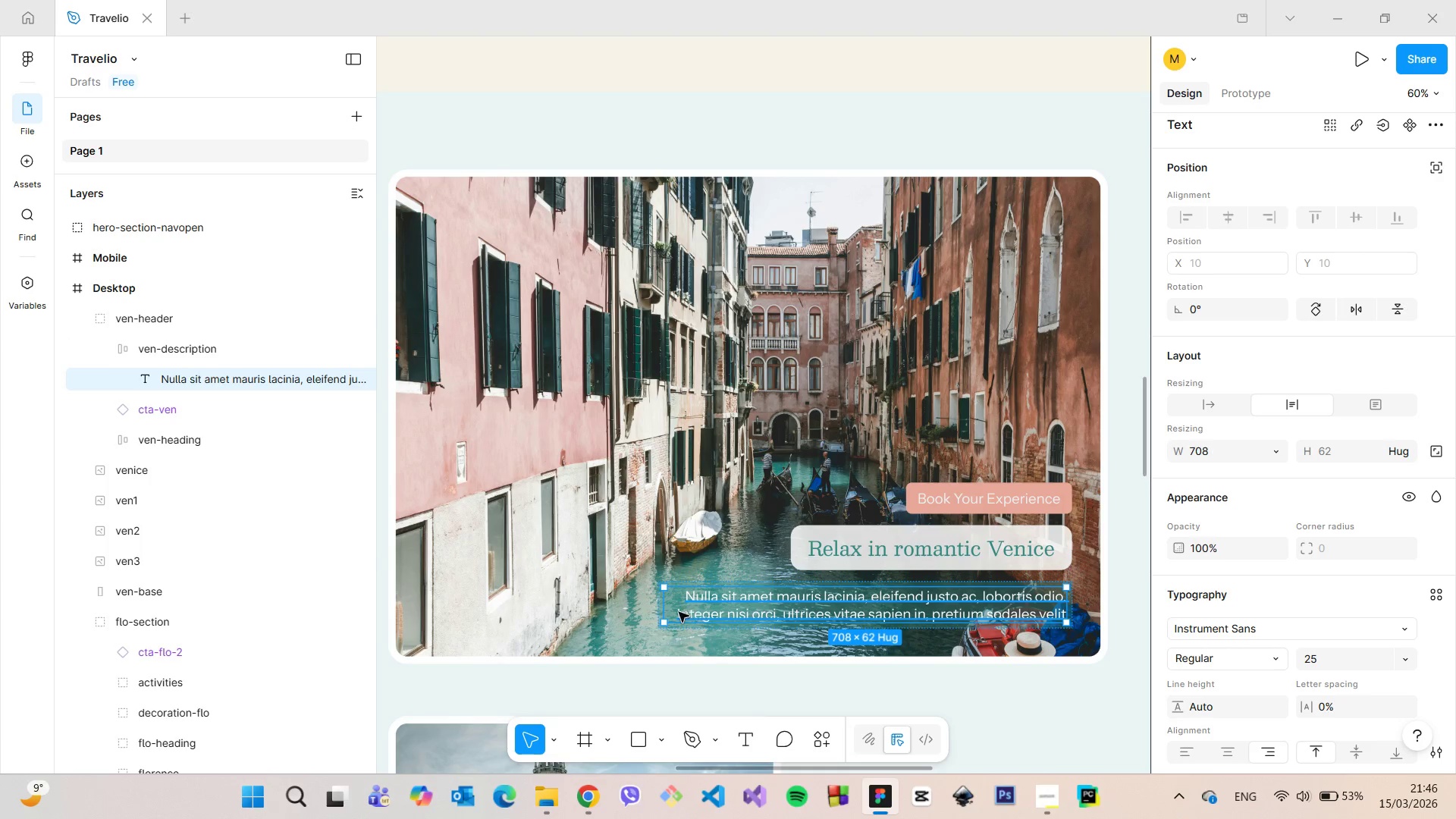 
left_click_drag(start_coordinate=[667, 610], to_coordinate=[676, 607])
 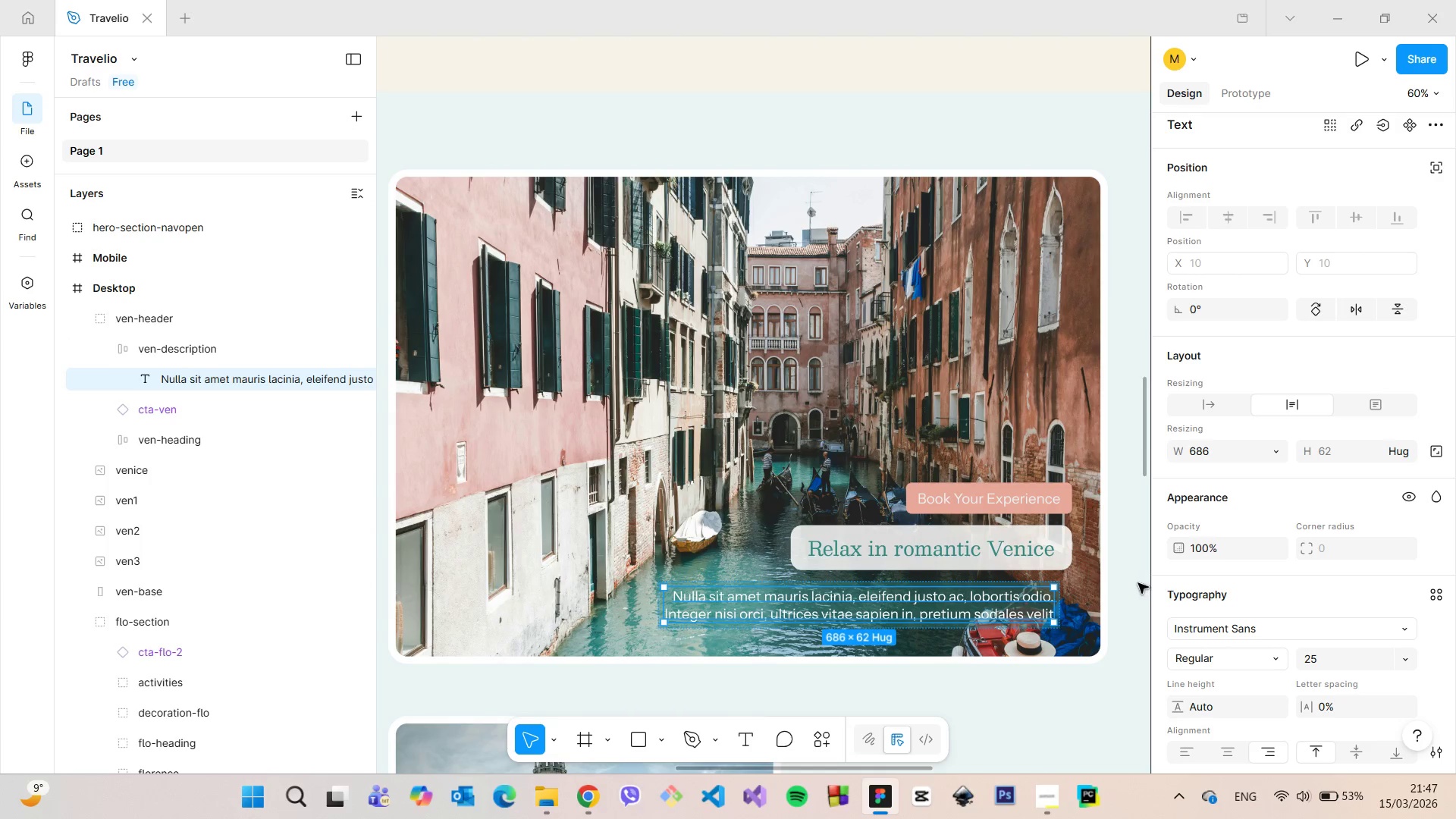 
left_click([1138, 583])
 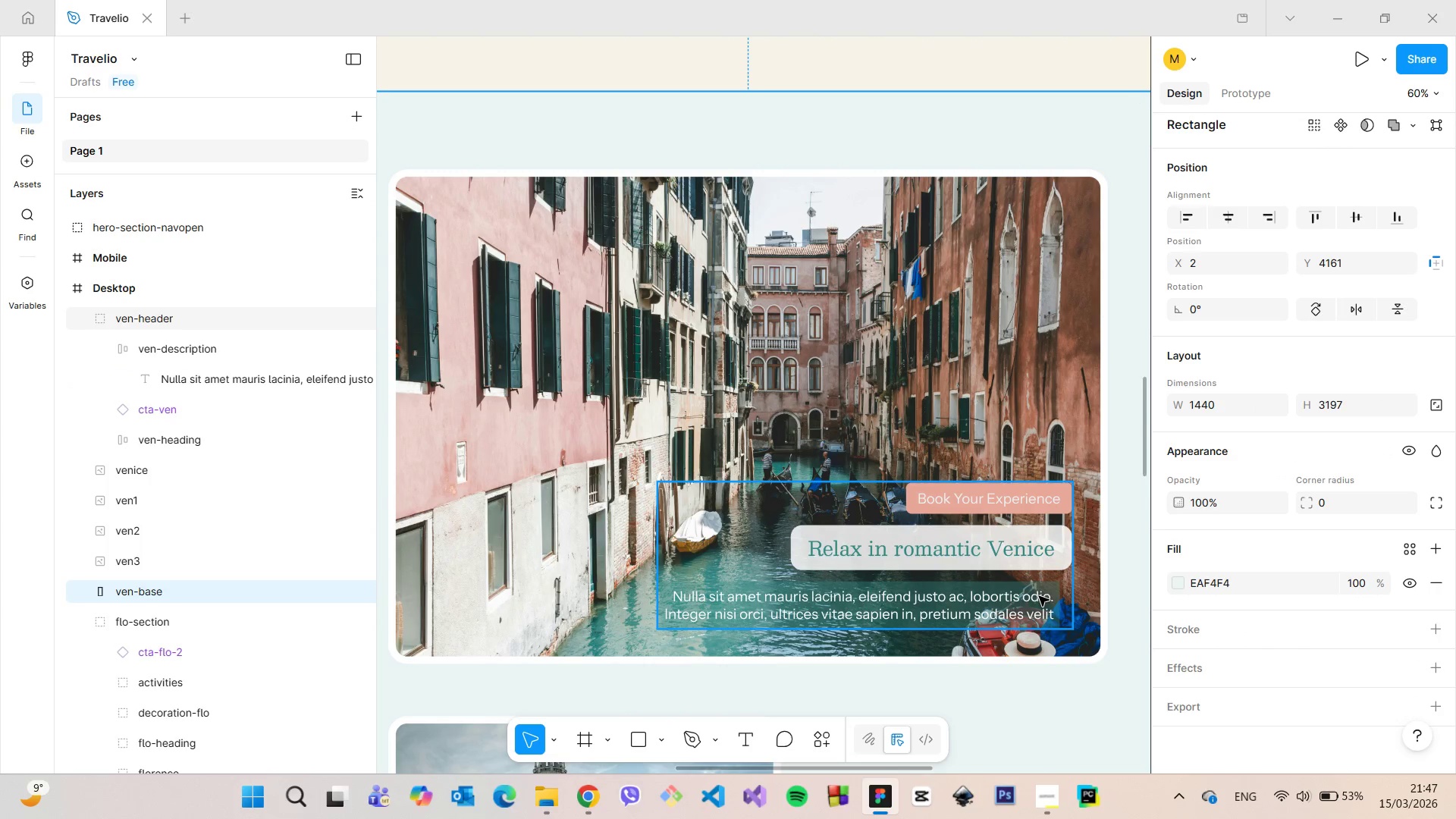 
double_click([1039, 596])
 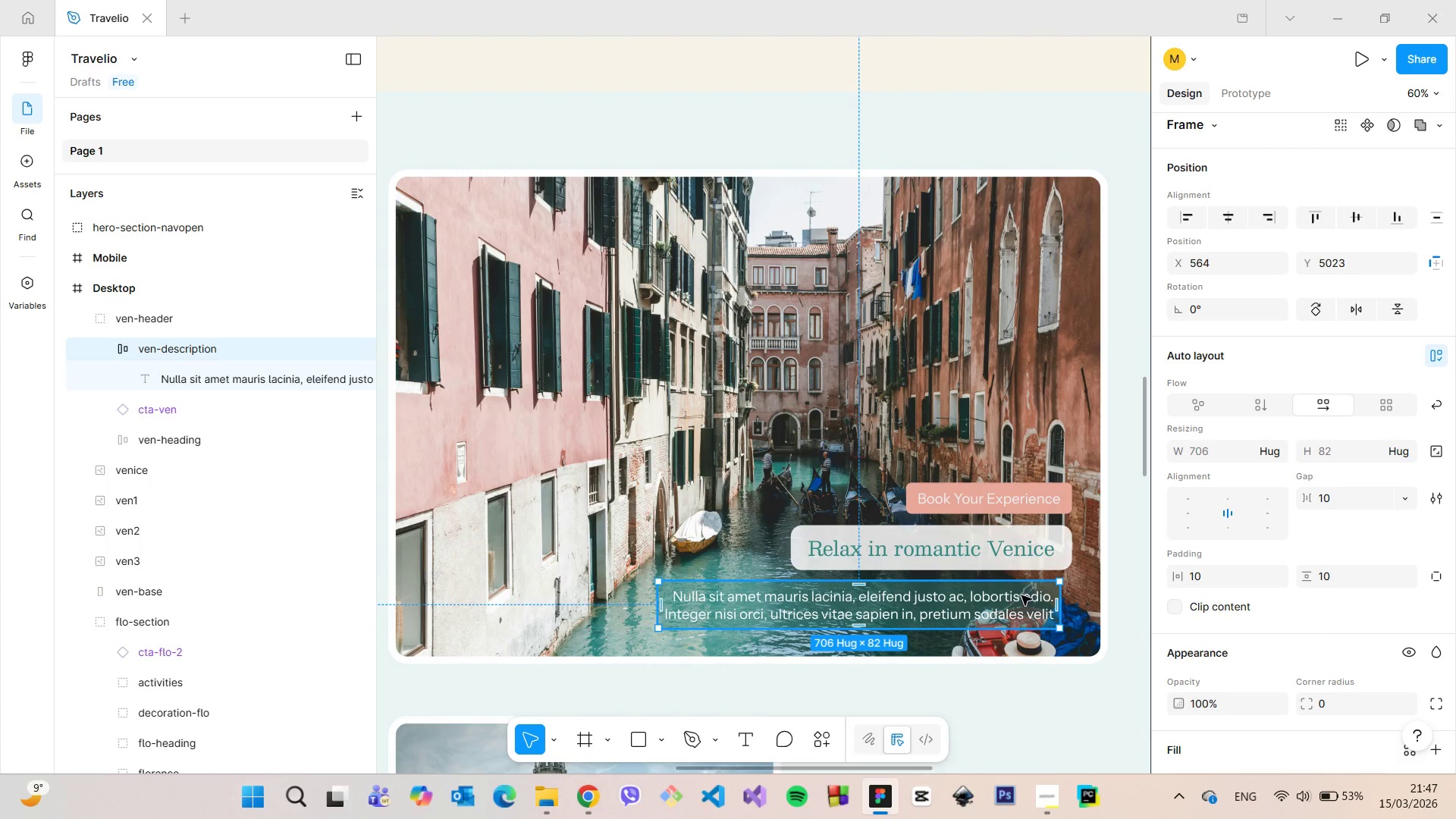 
left_click_drag(start_coordinate=[1021, 595], to_coordinate=[1032, 595])
 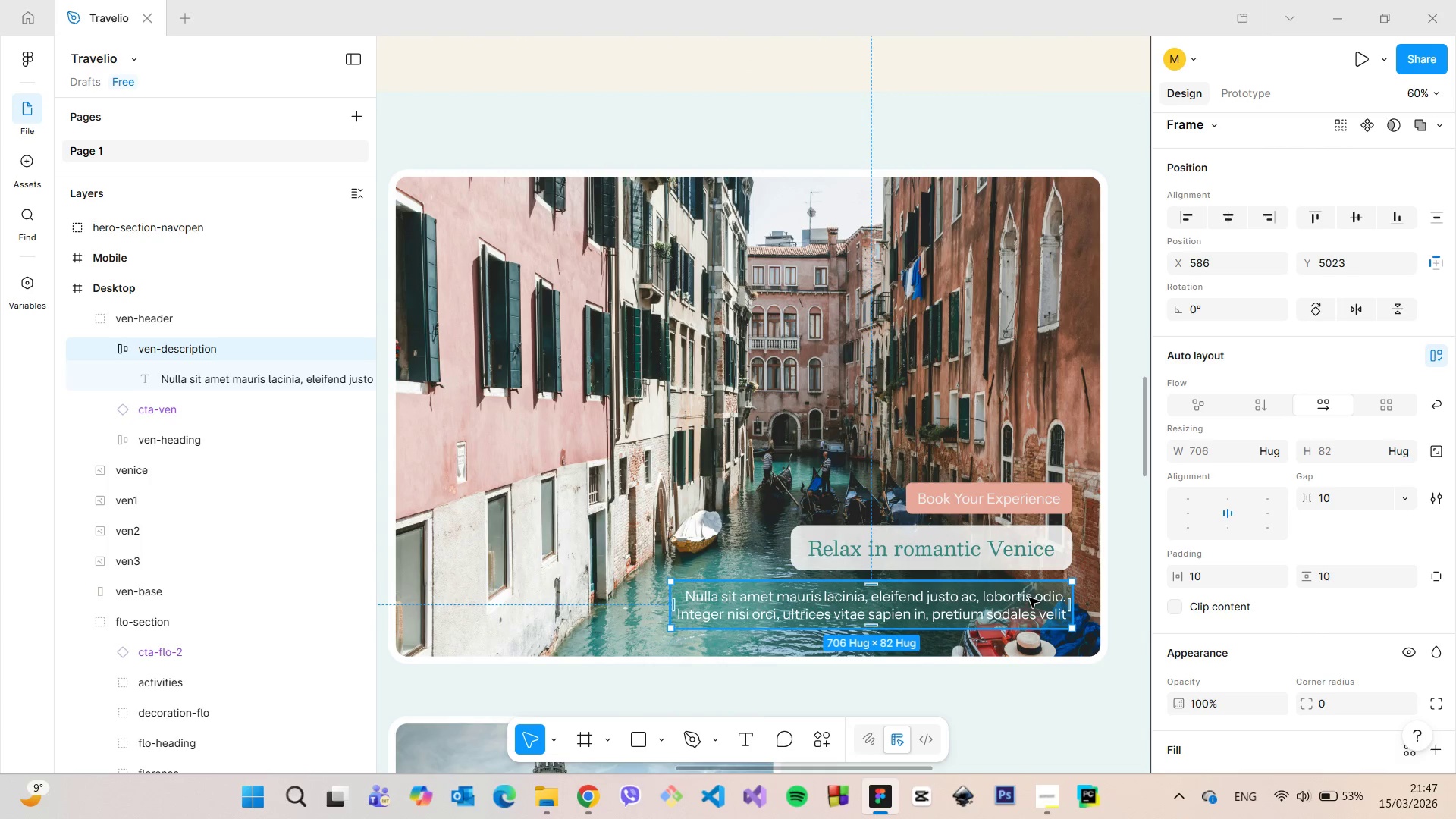 
double_click([1029, 598])
 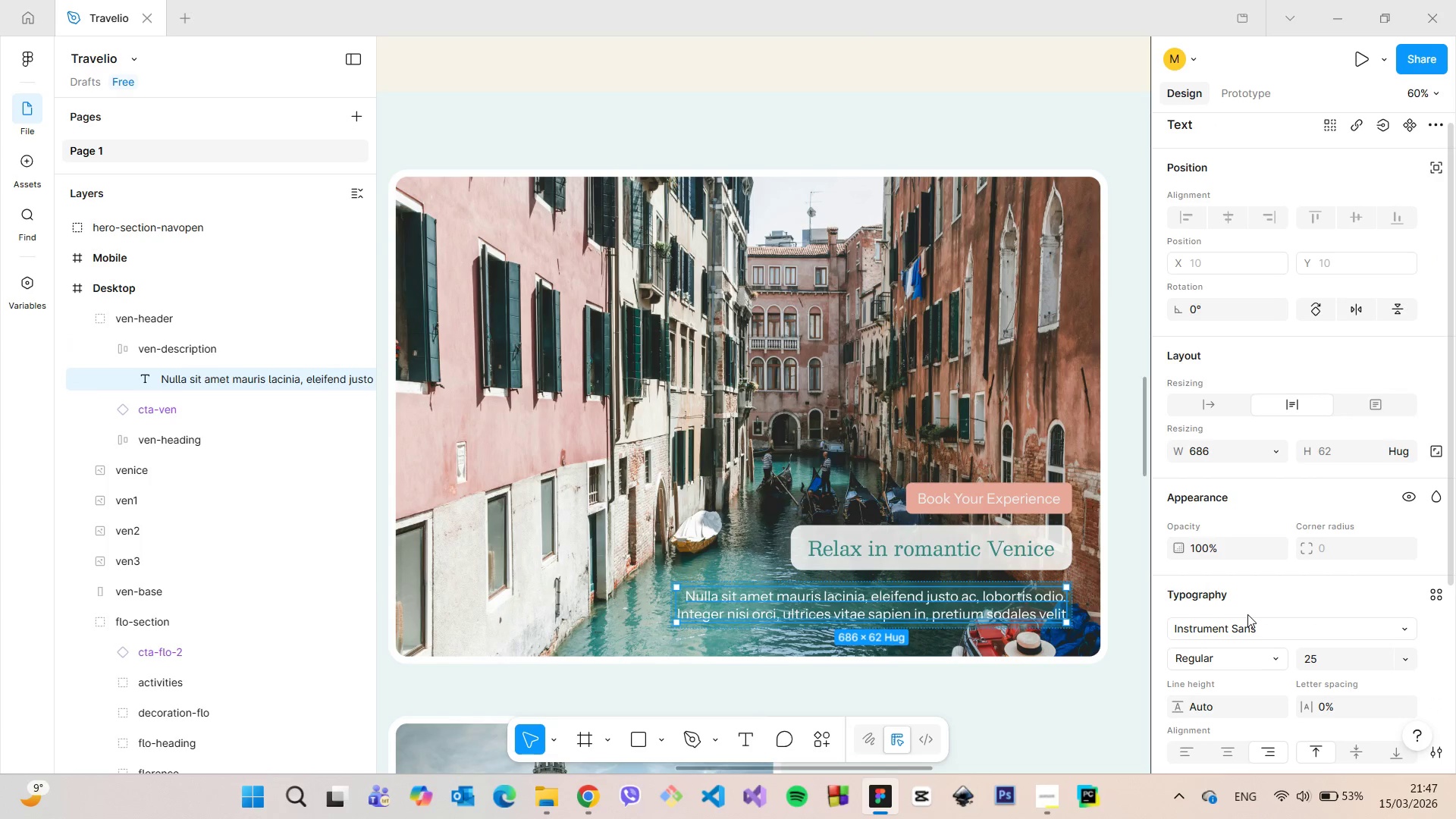 
scroll: coordinate [1247, 614], scroll_direction: down, amount: 2.0
 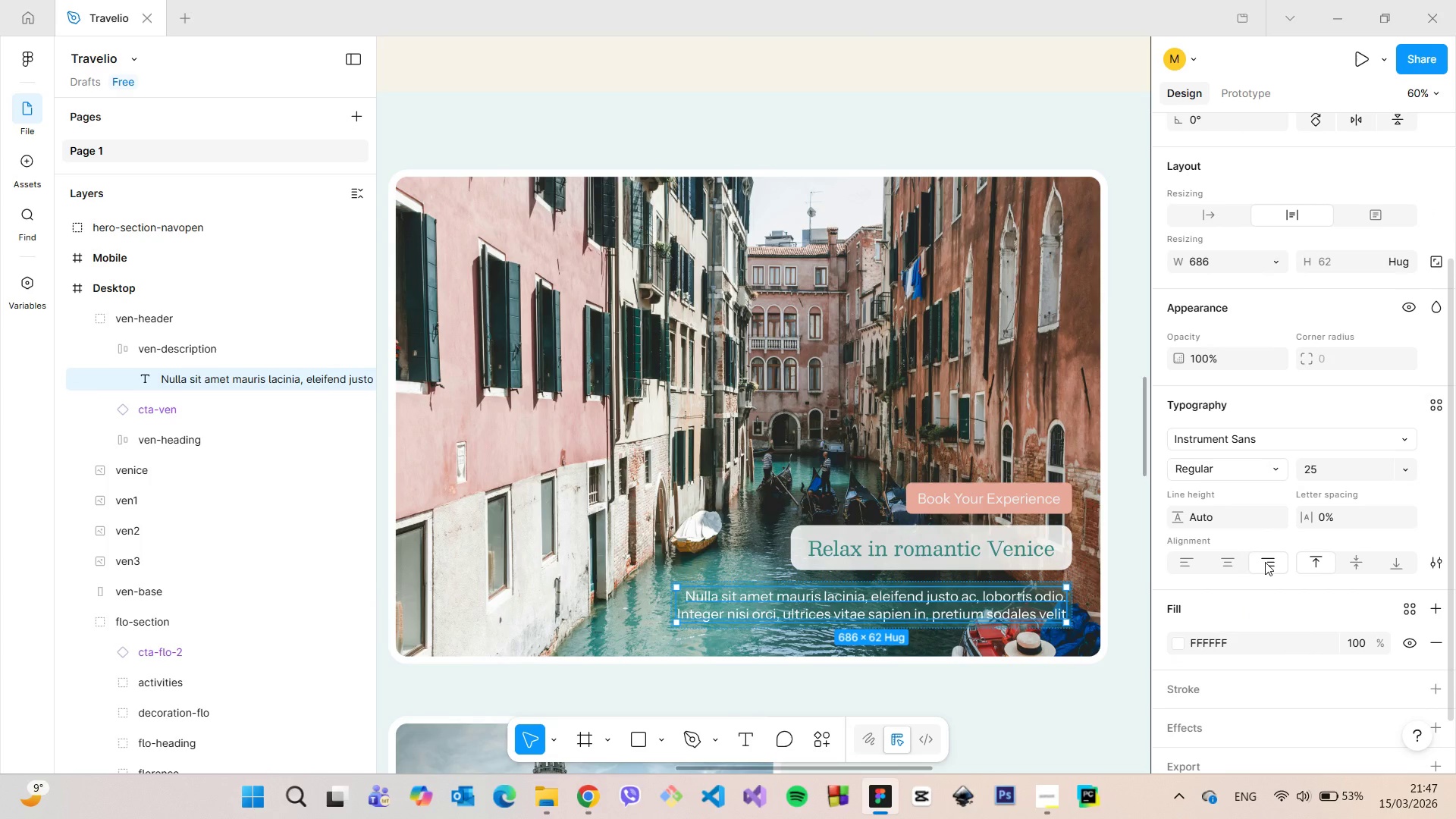 
left_click([1265, 562])
 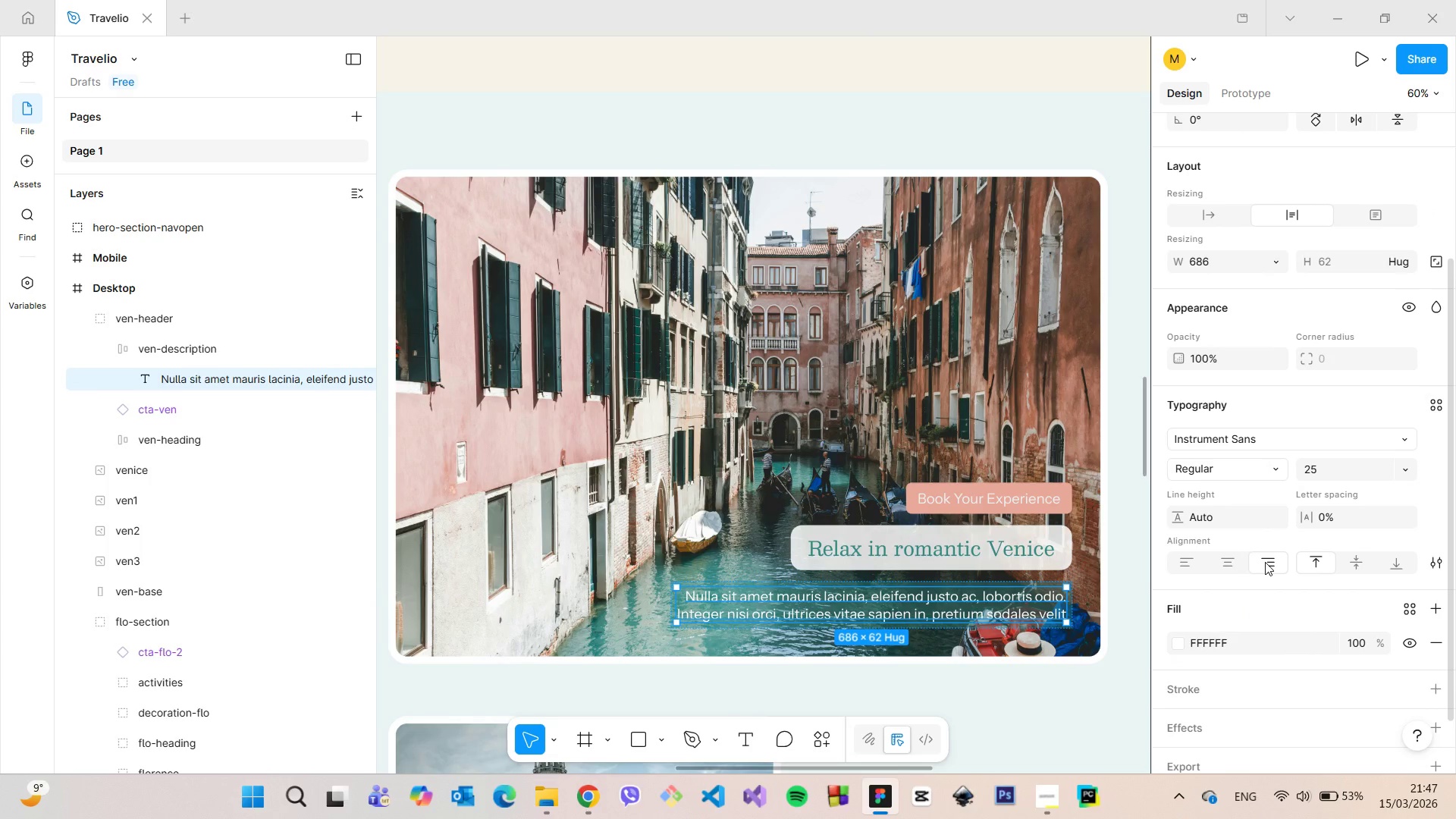 
left_click([1265, 562])
 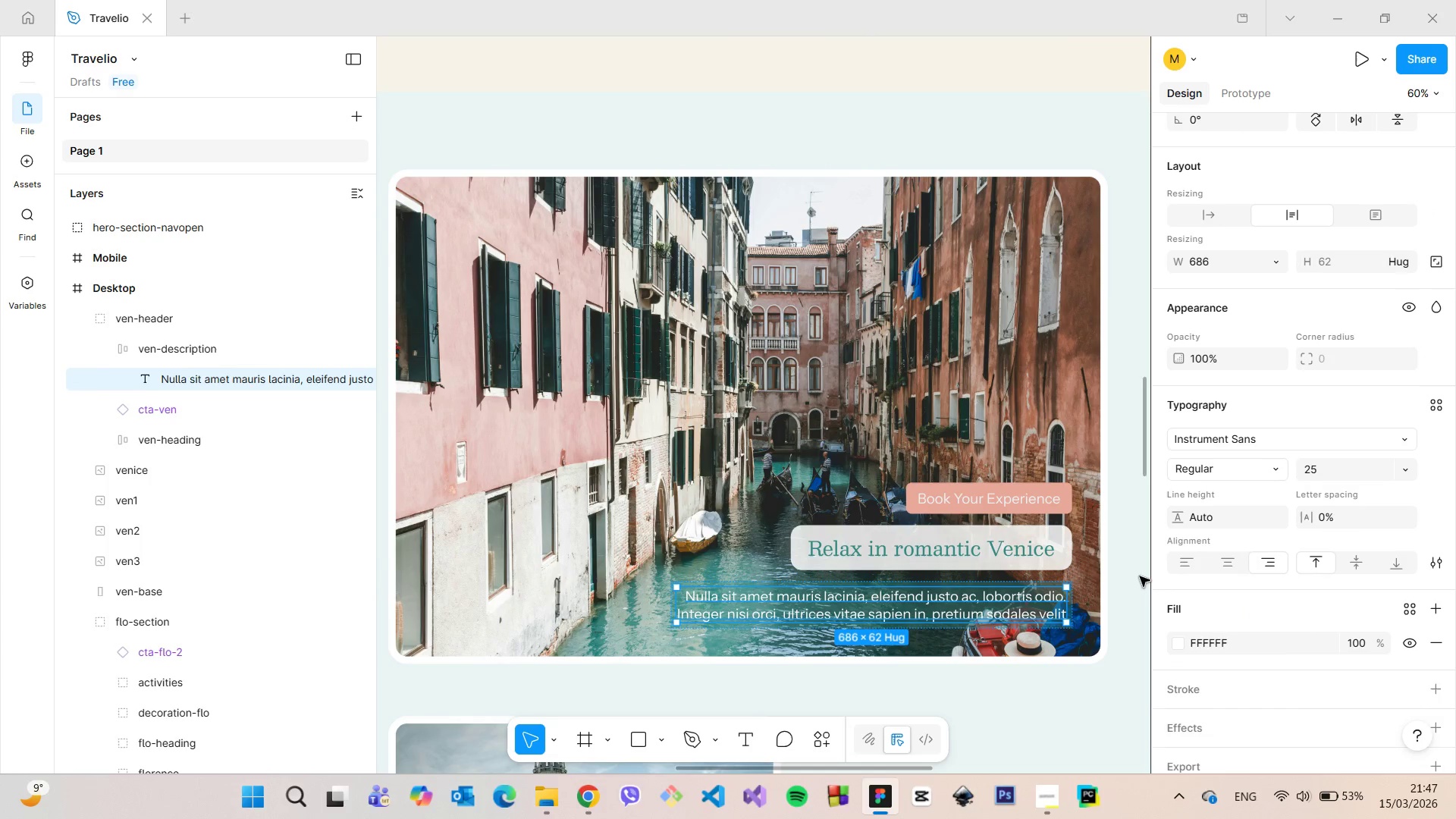 
left_click([1140, 576])
 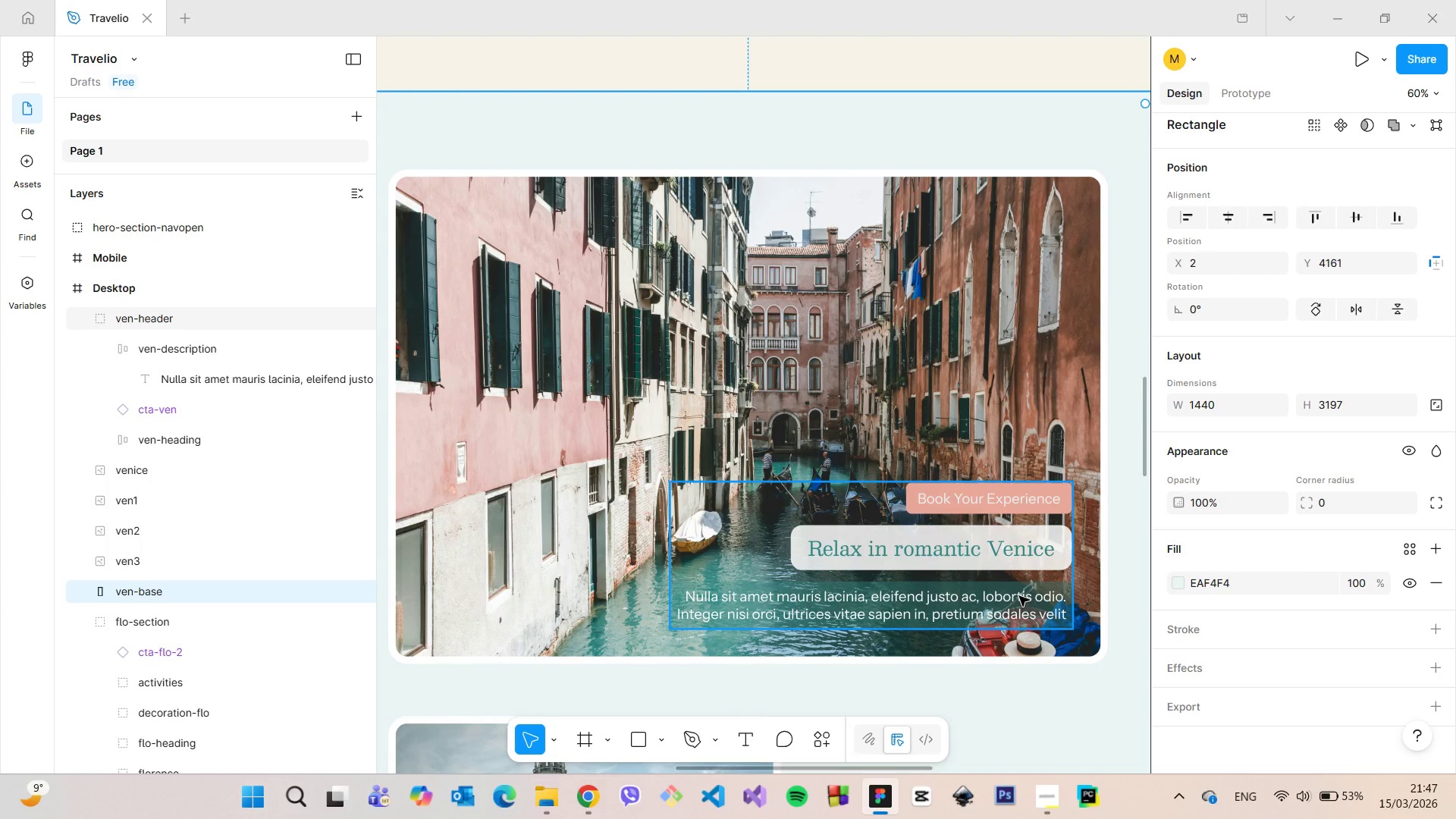 
left_click([1019, 596])
 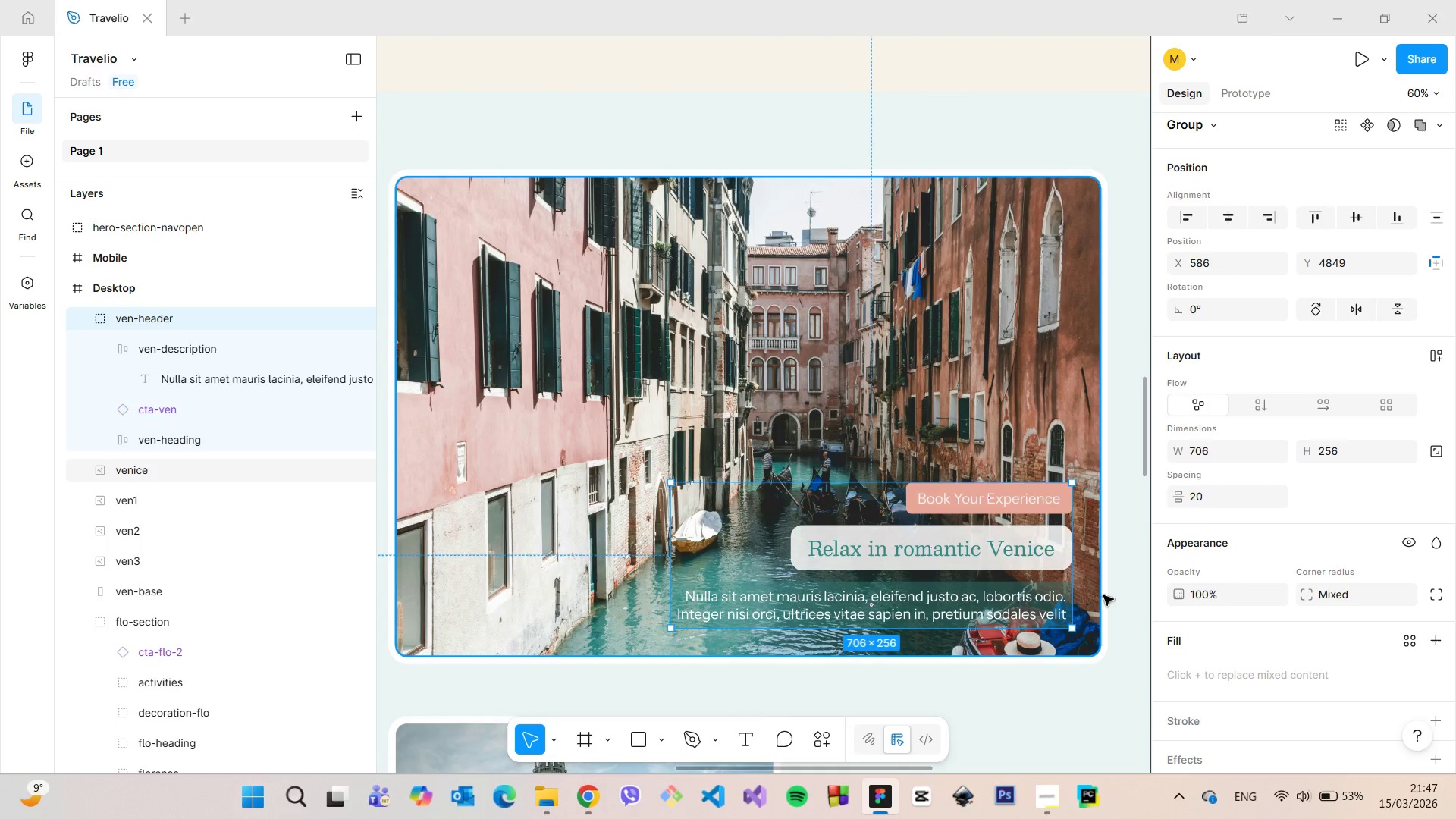 
hold_key(key=AltLeft, duration=0.98)
 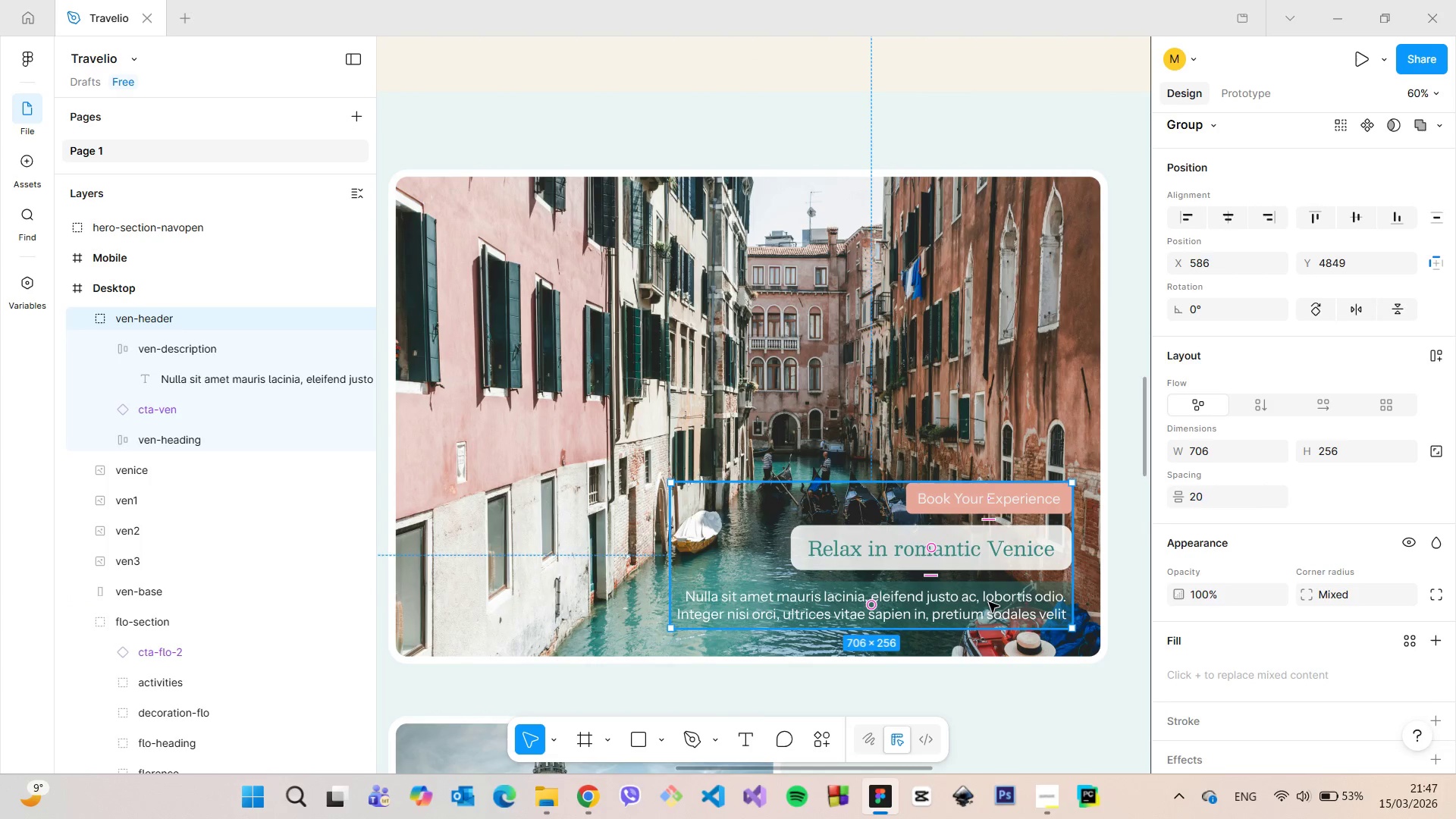 
double_click([989, 602])
 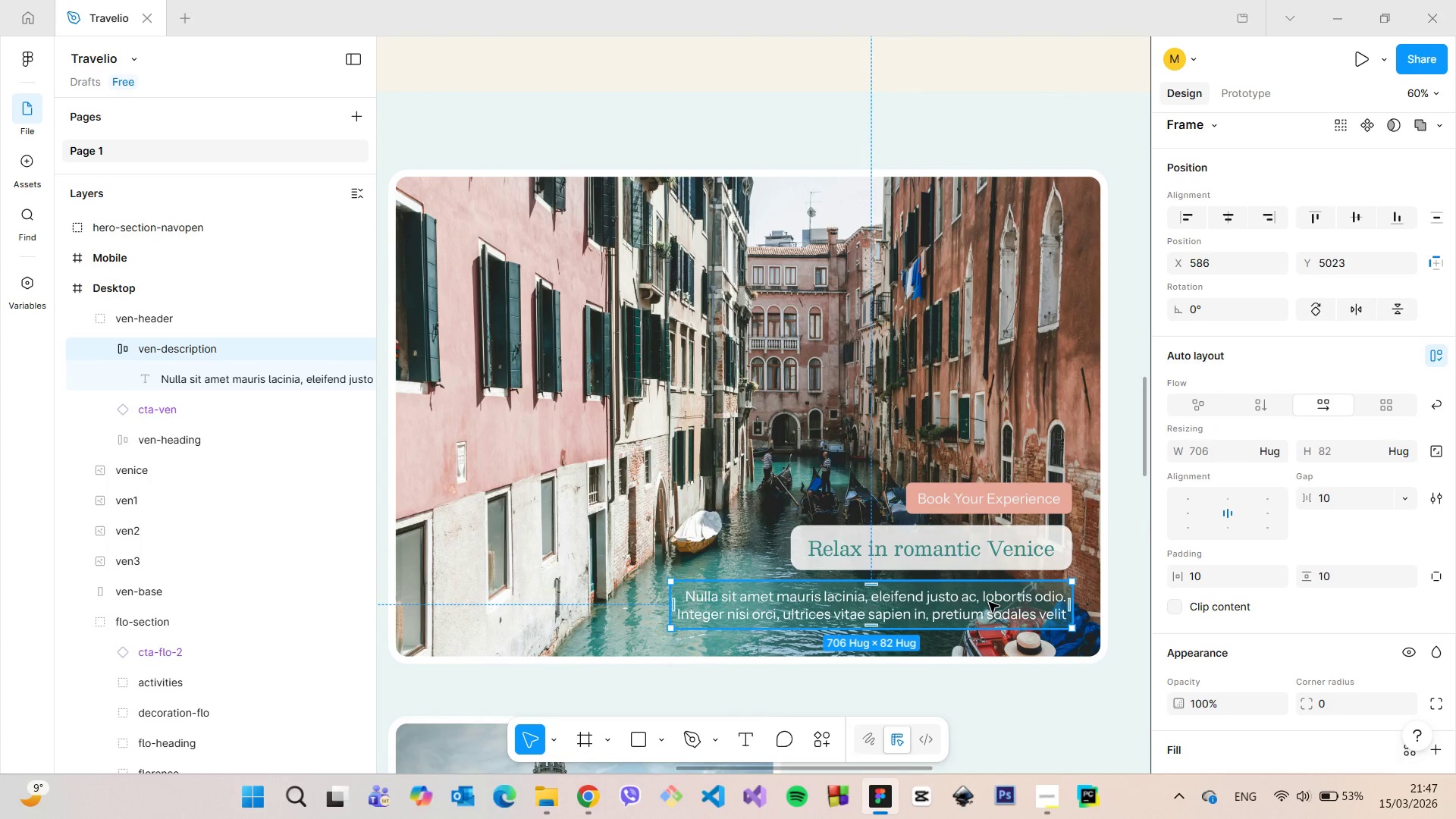 
double_click([989, 602])
 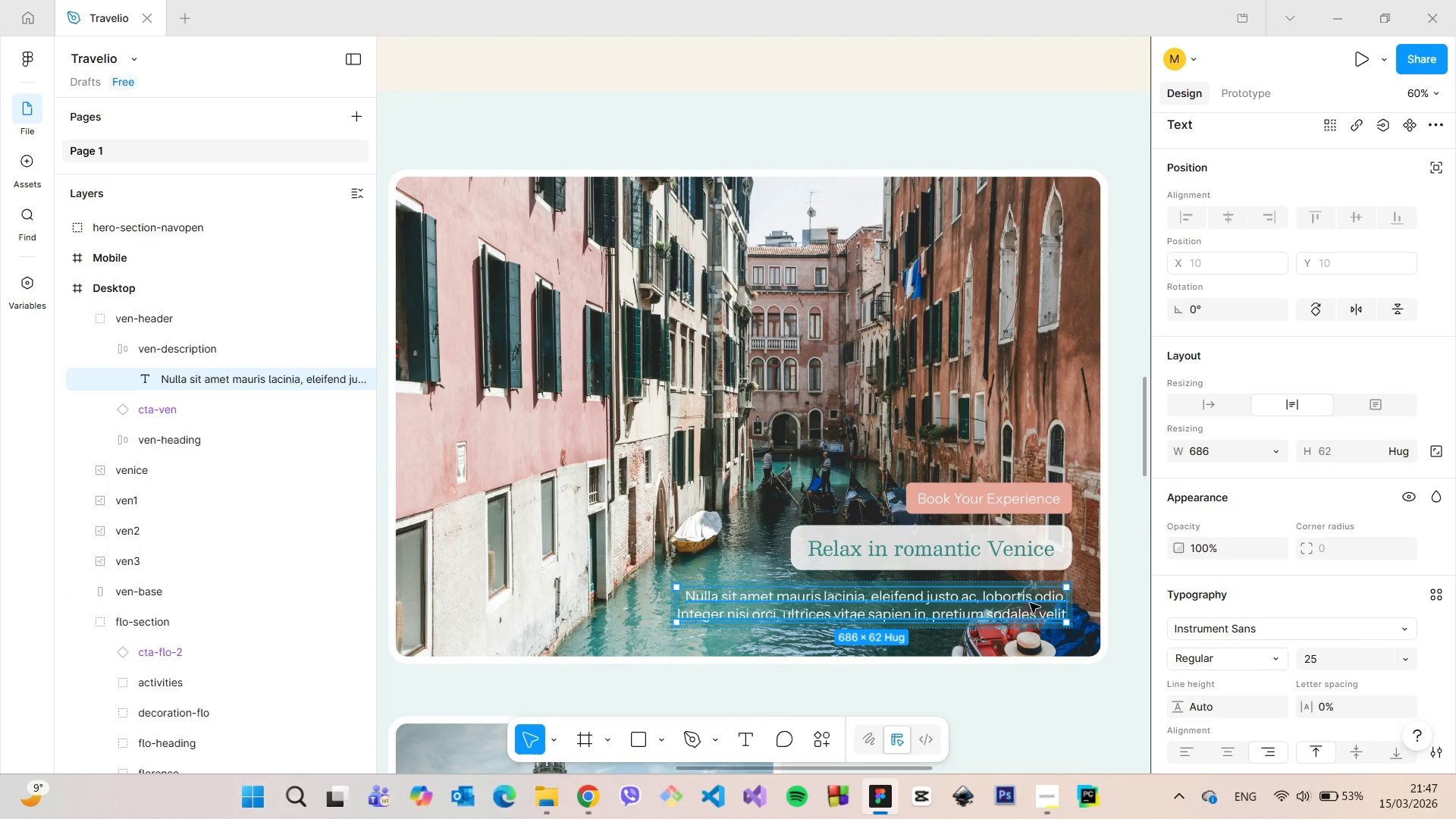 
hold_key(key=AltLeft, duration=1.52)
 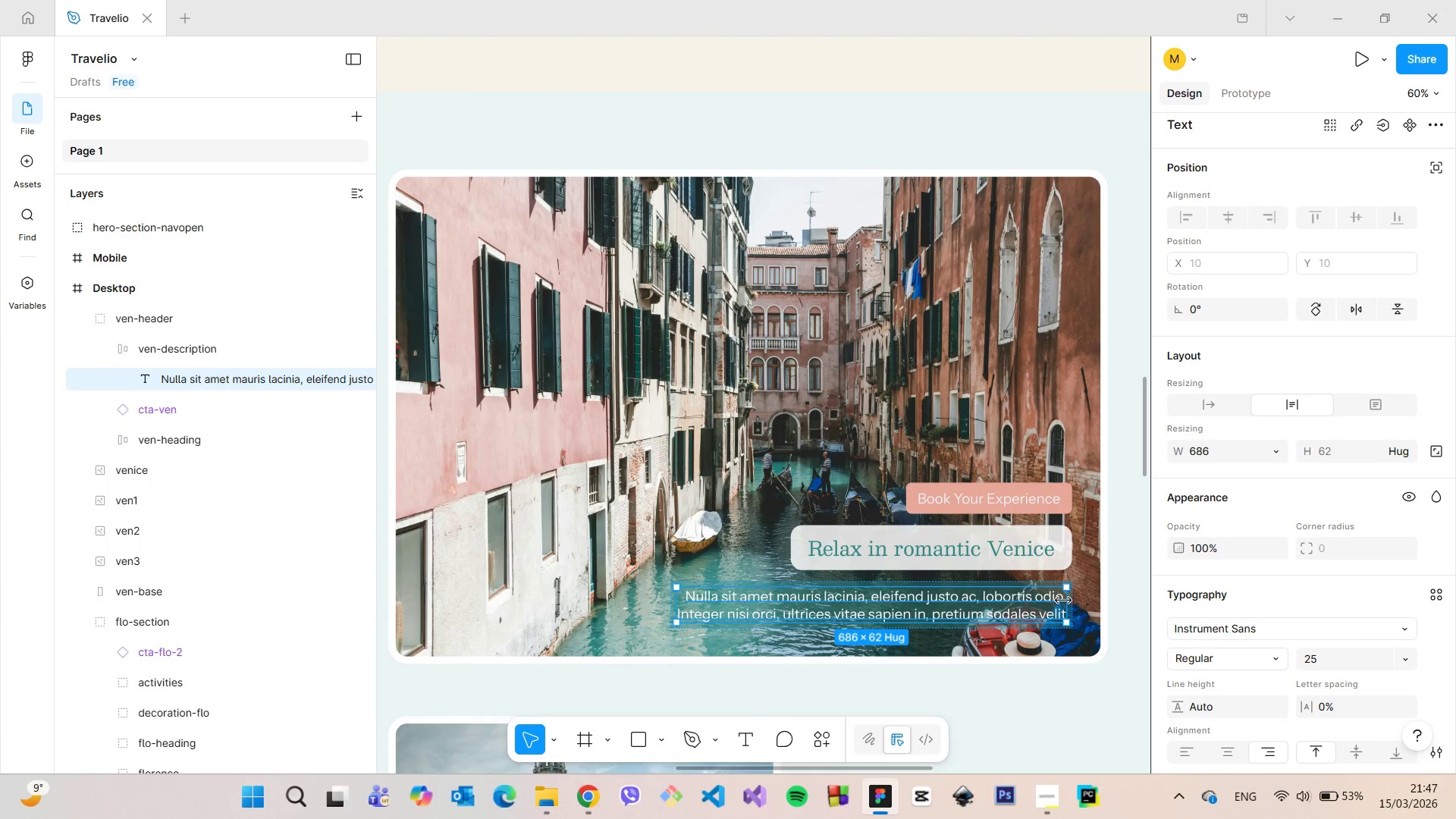 
key(Alt+AltLeft)
 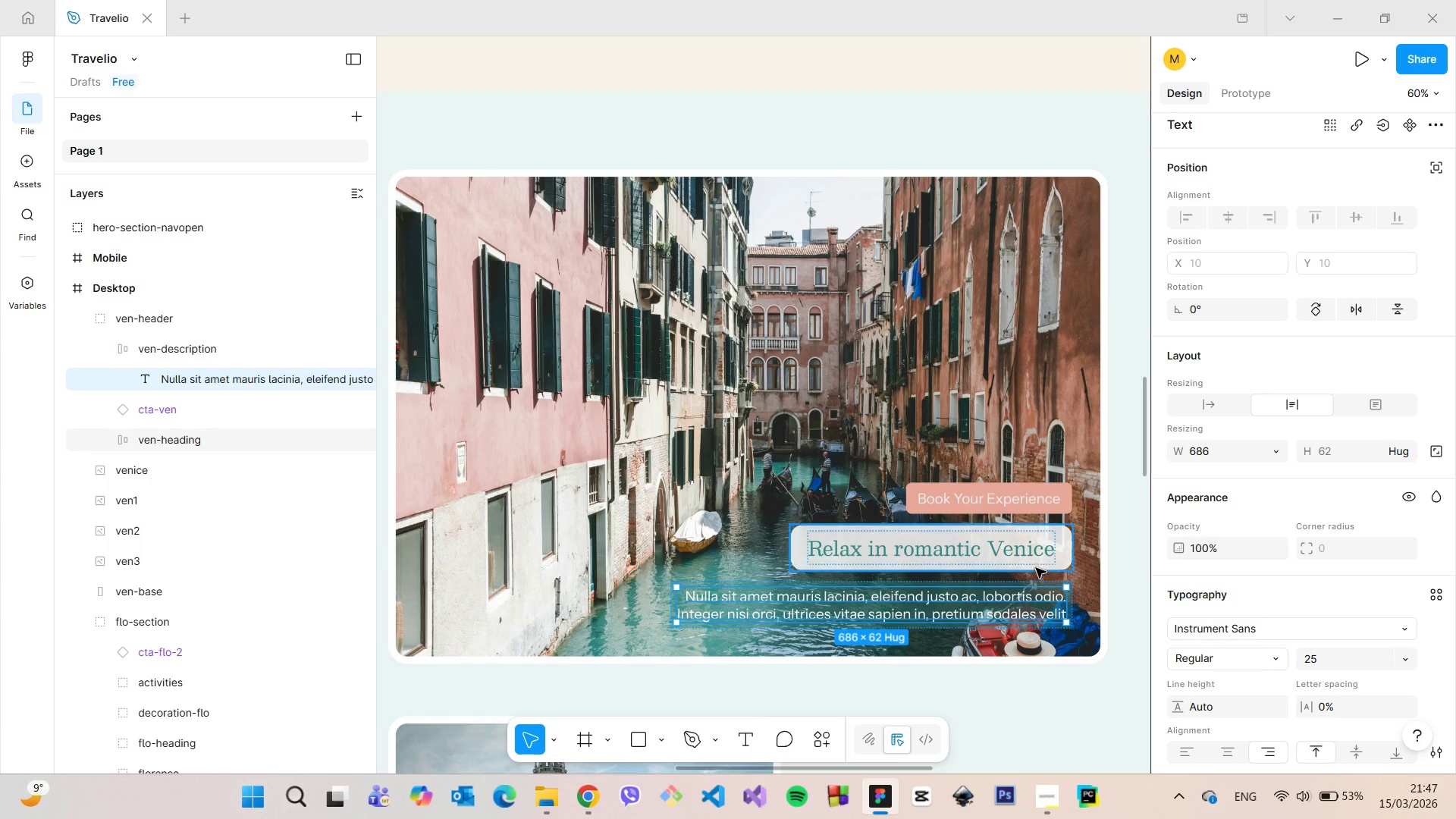 
hold_key(key=AltLeft, duration=1.03)
 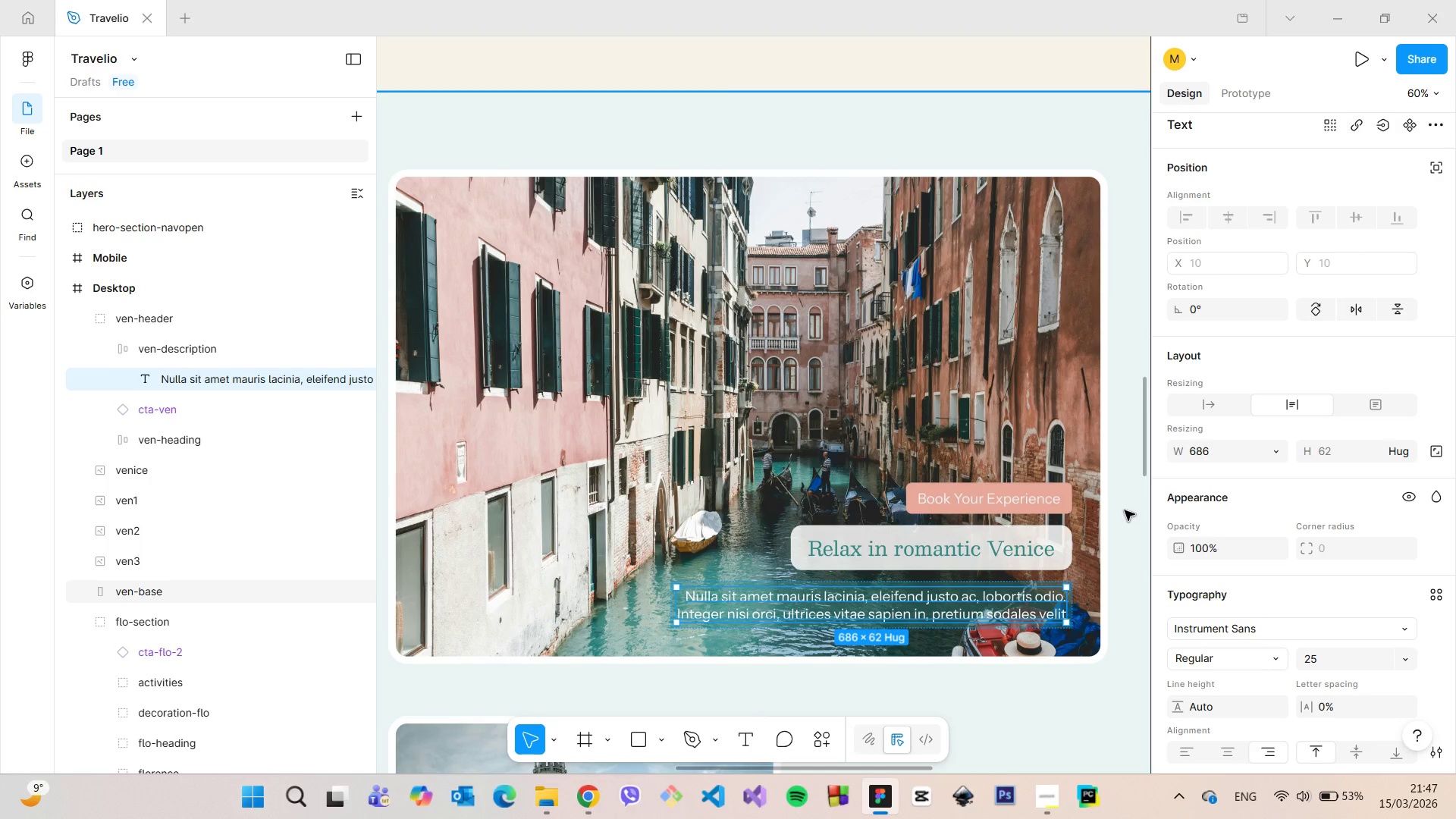 
left_click([1125, 510])
 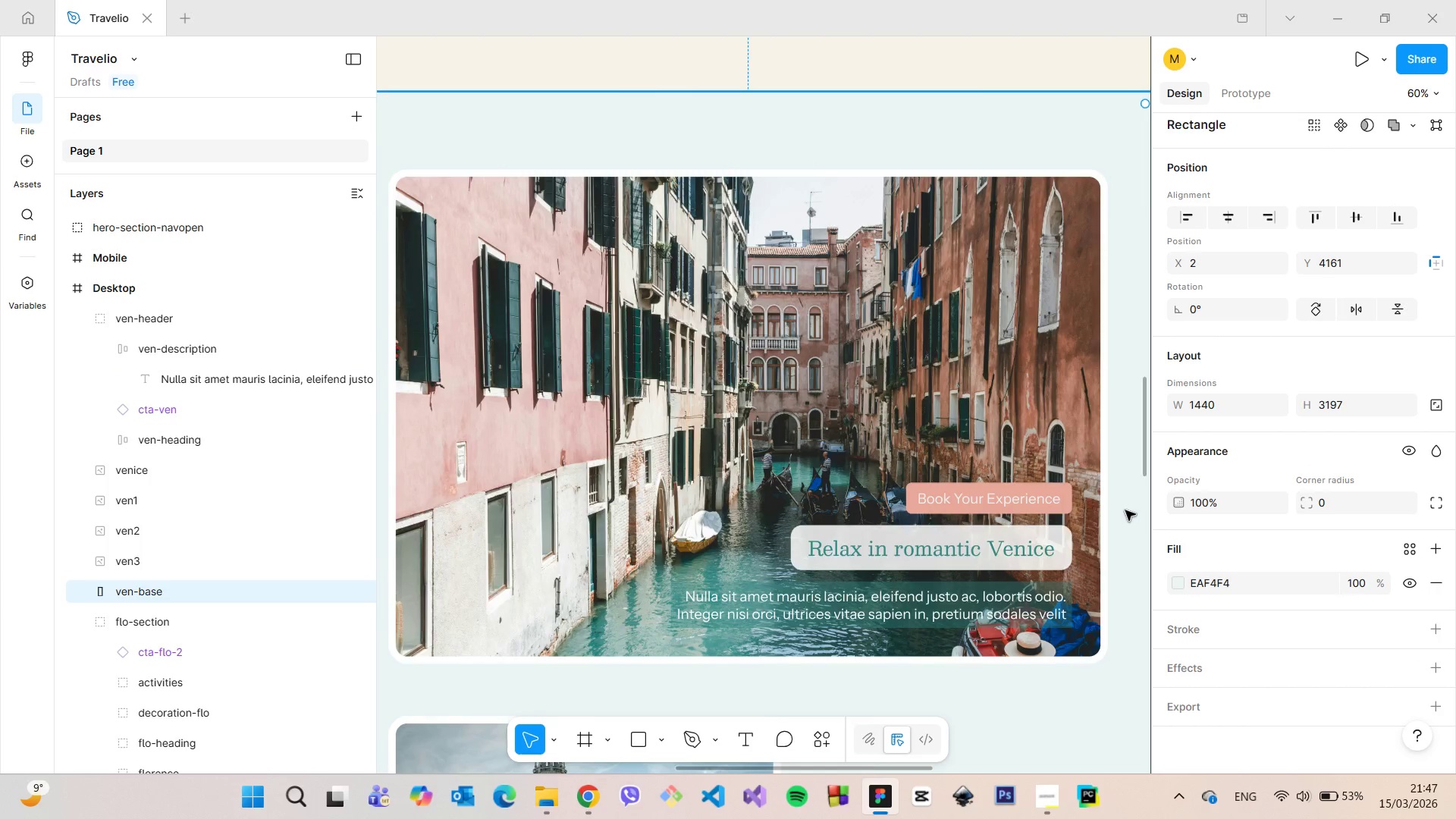 
scroll: coordinate [1125, 510], scroll_direction: down, amount: 4.0
 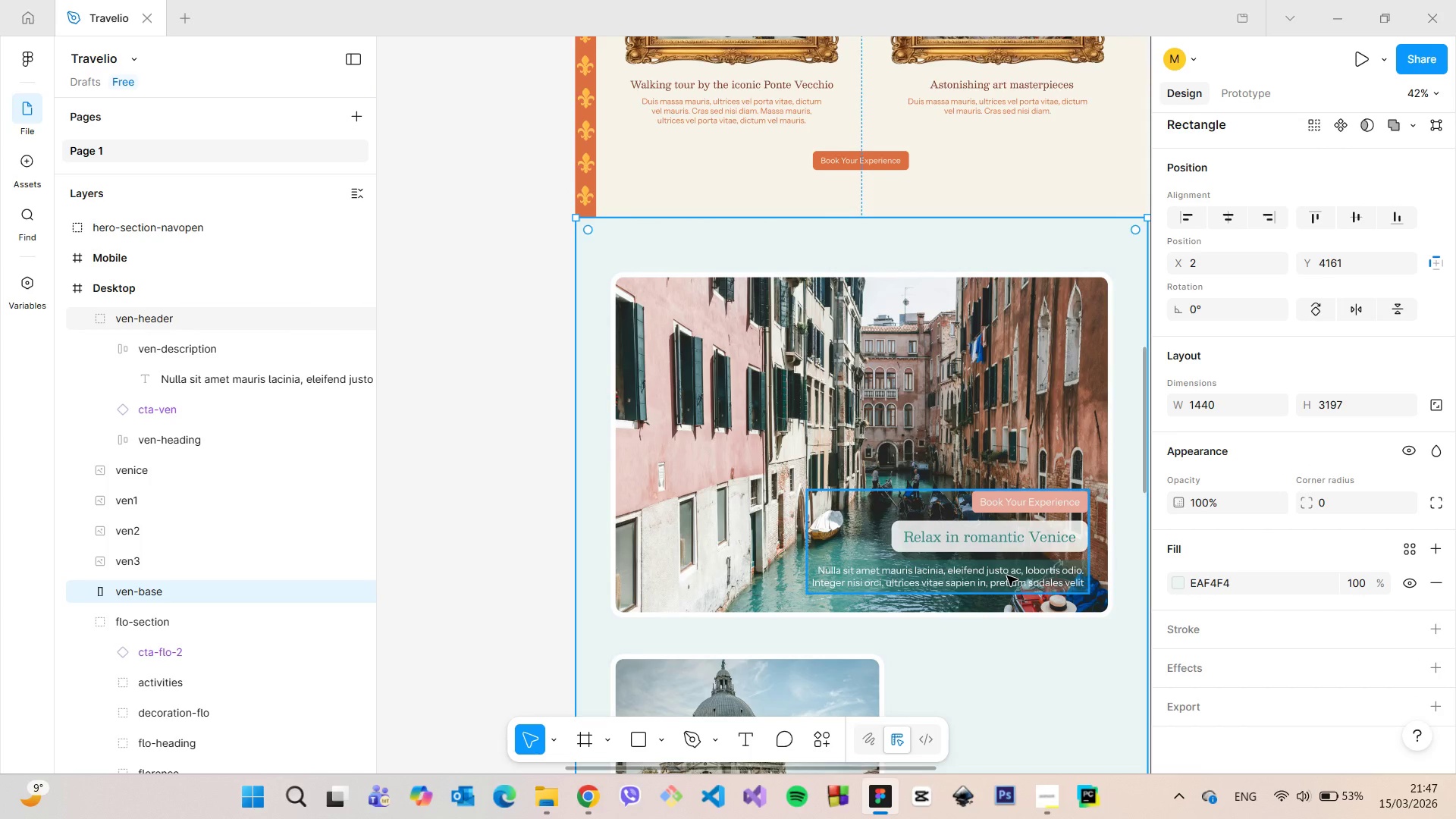 
left_click([1007, 576])
 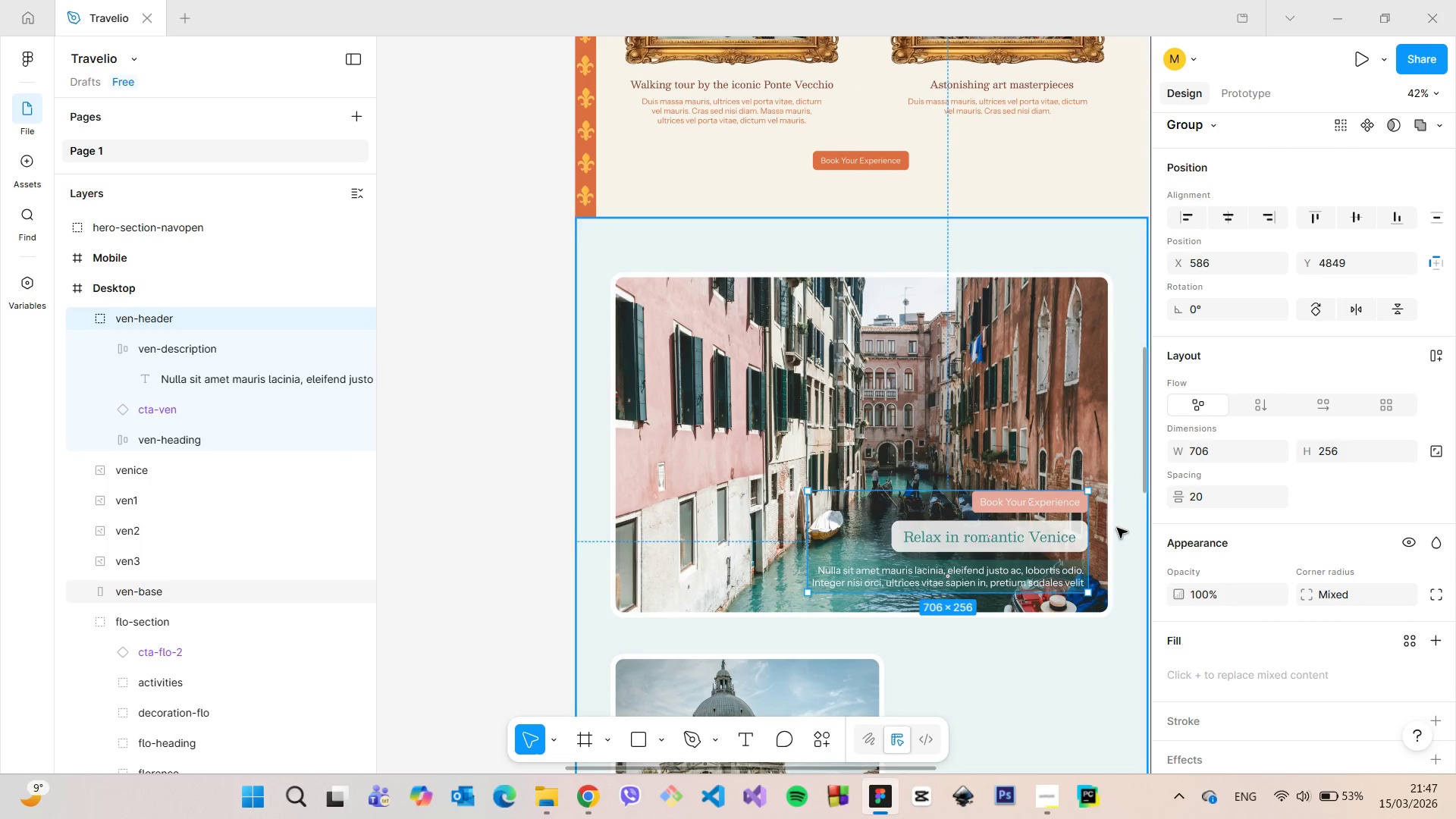 
left_click([1122, 528])
 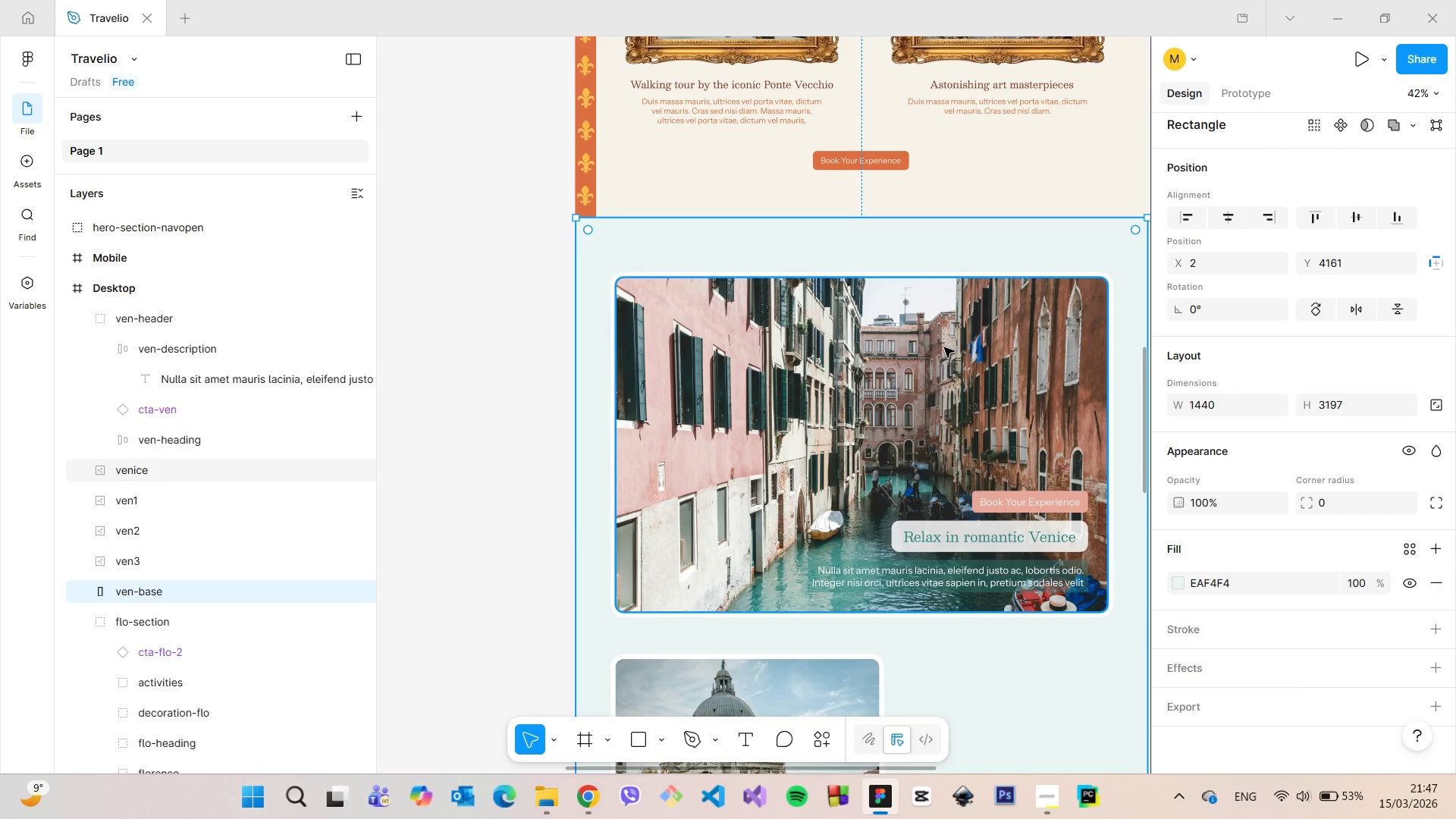 
left_click([944, 347])
 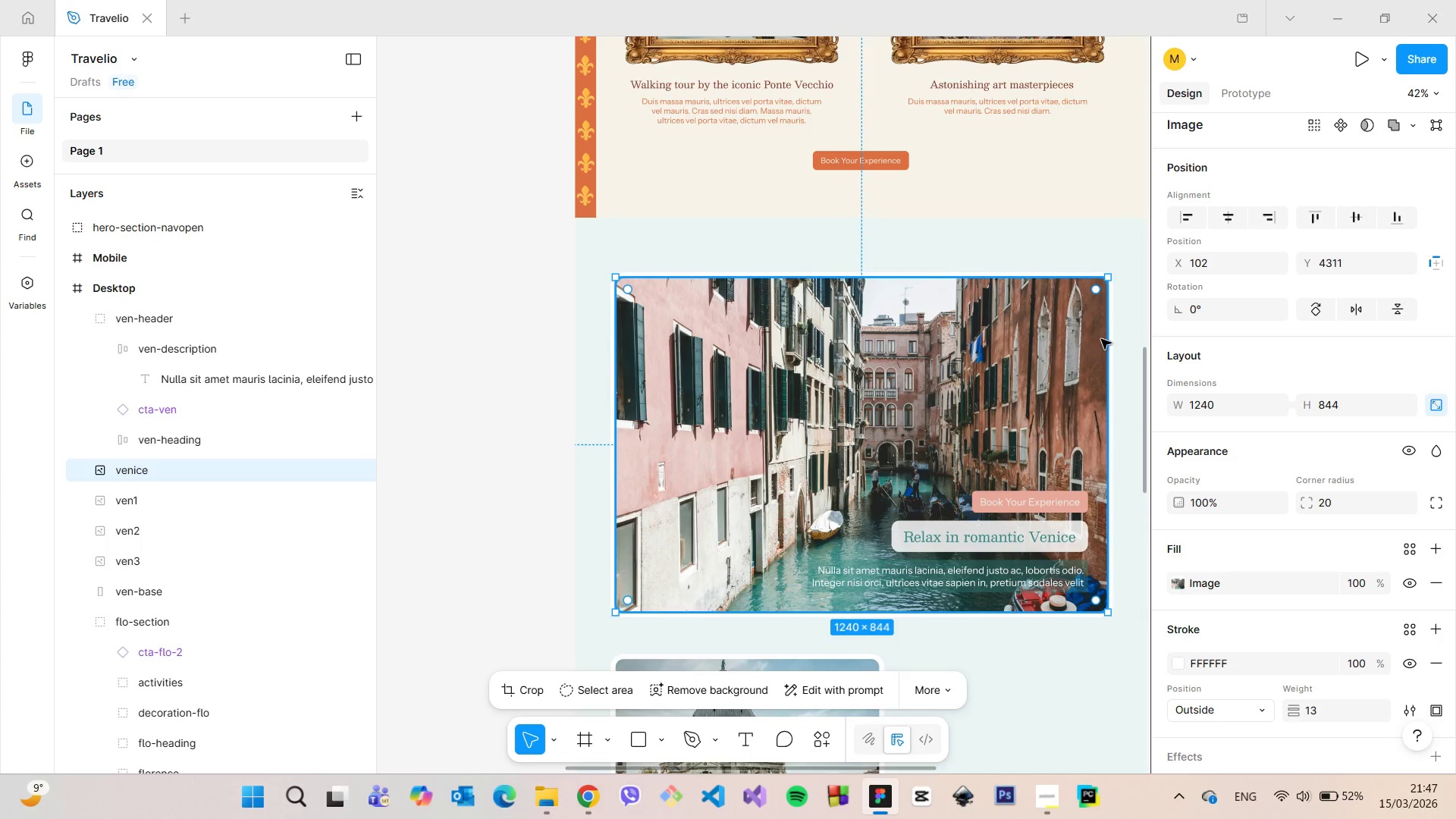 
left_click_drag(start_coordinate=[902, 767], to_coordinate=[942, 768])
 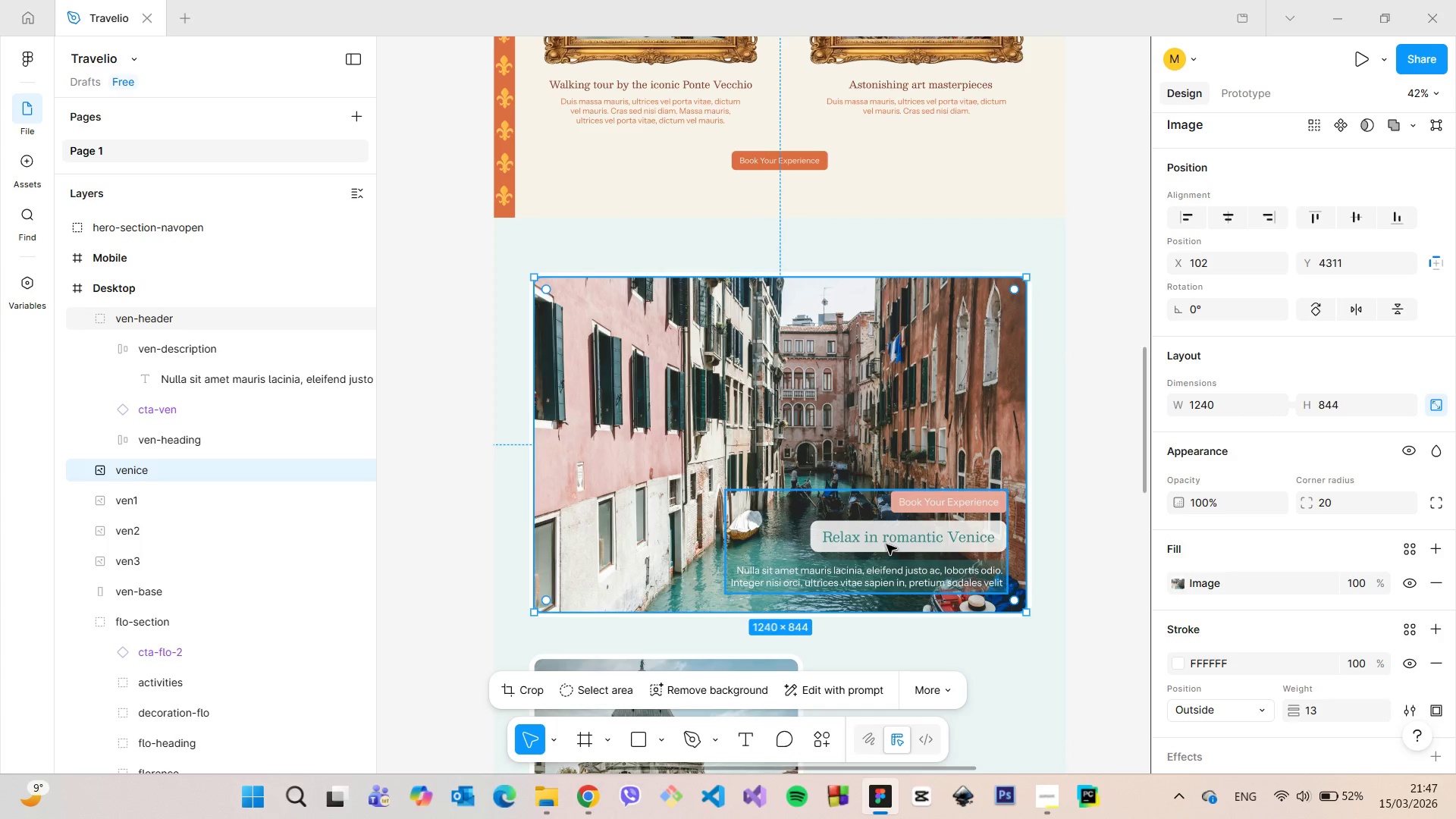 
scroll: coordinate [886, 544], scroll_direction: up, amount: 3.0
 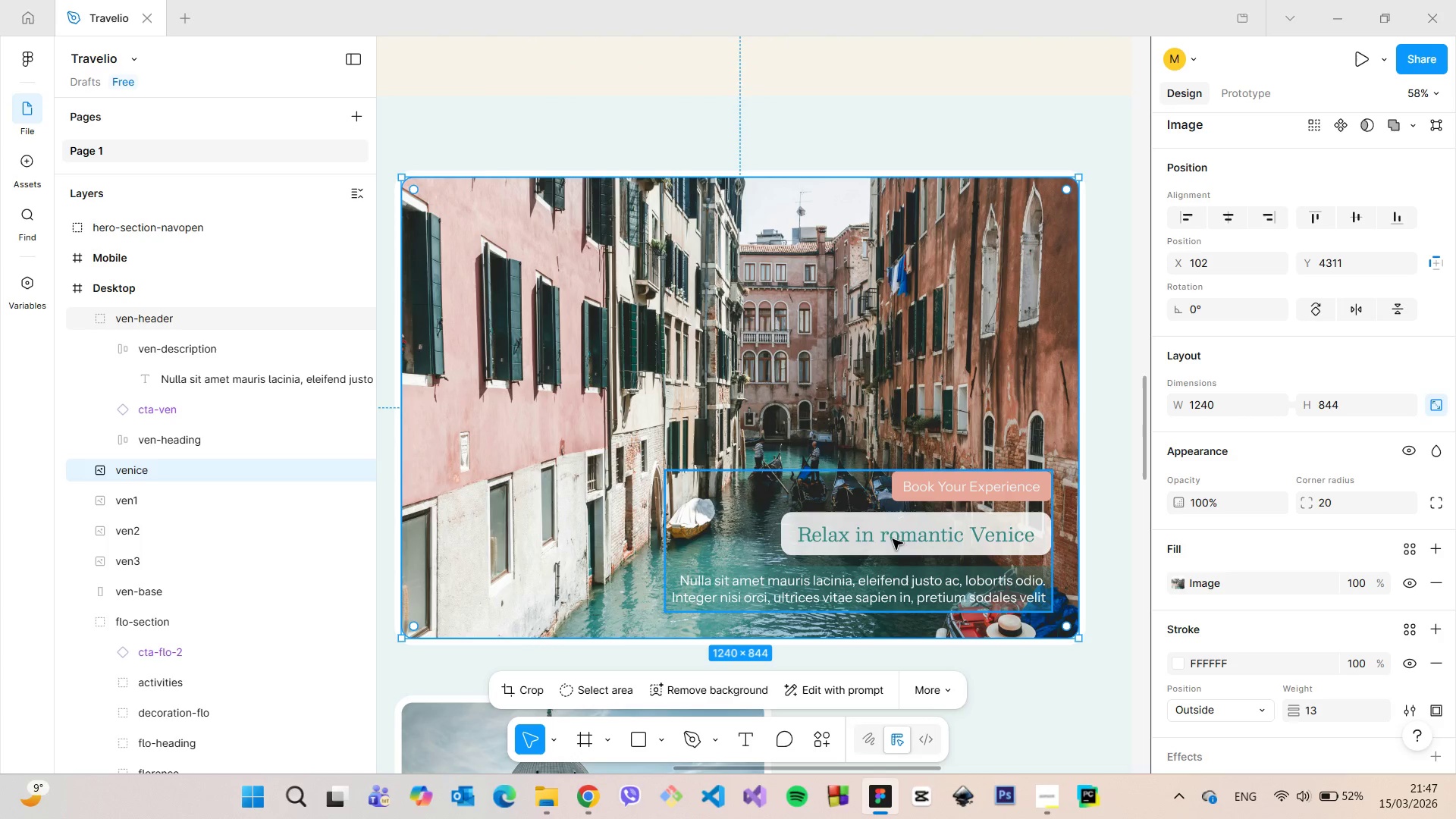 
scroll: coordinate [894, 538], scroll_direction: down, amount: 1.0
 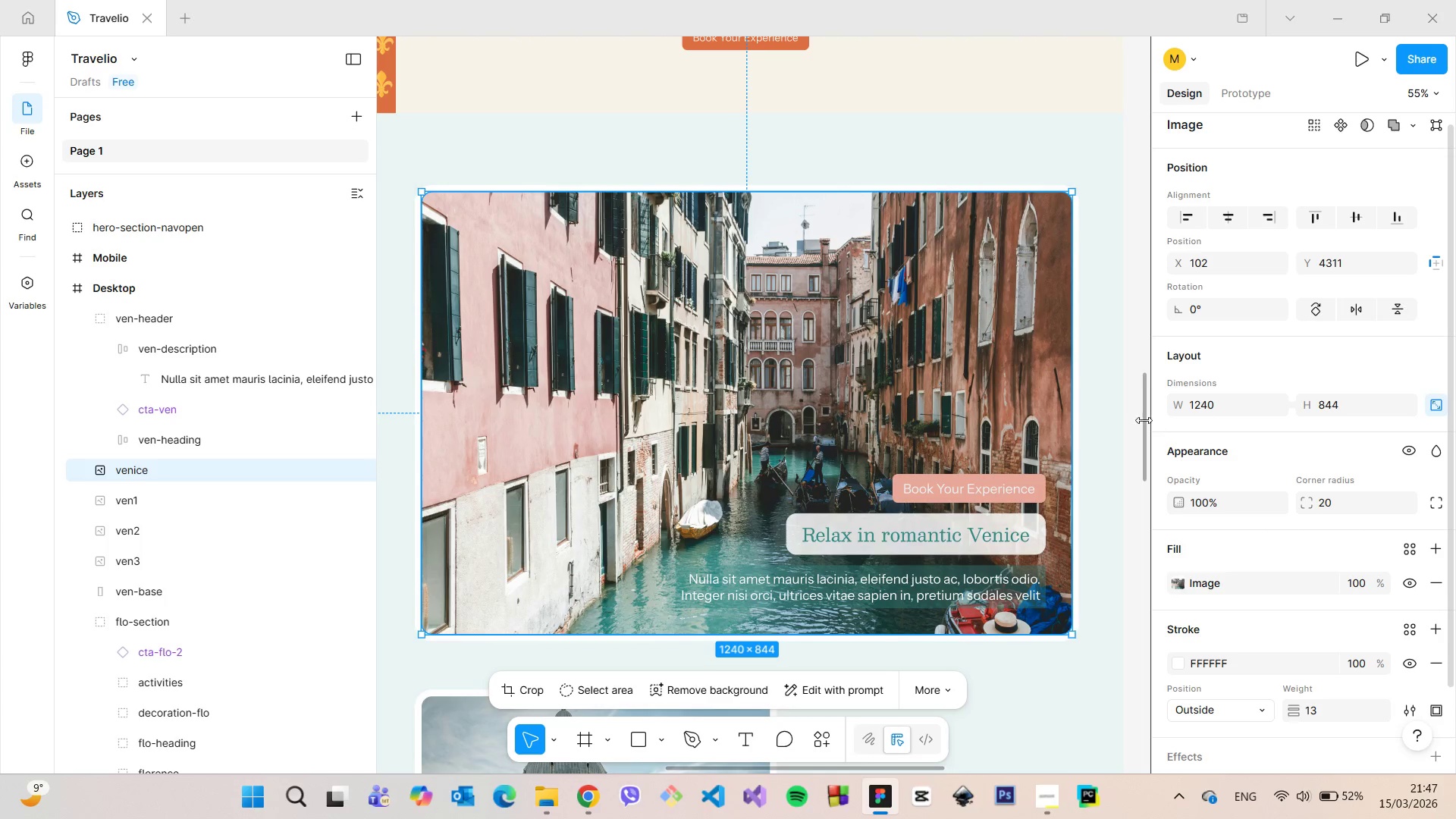 
left_click_drag(start_coordinate=[1138, 400], to_coordinate=[1121, 410])
 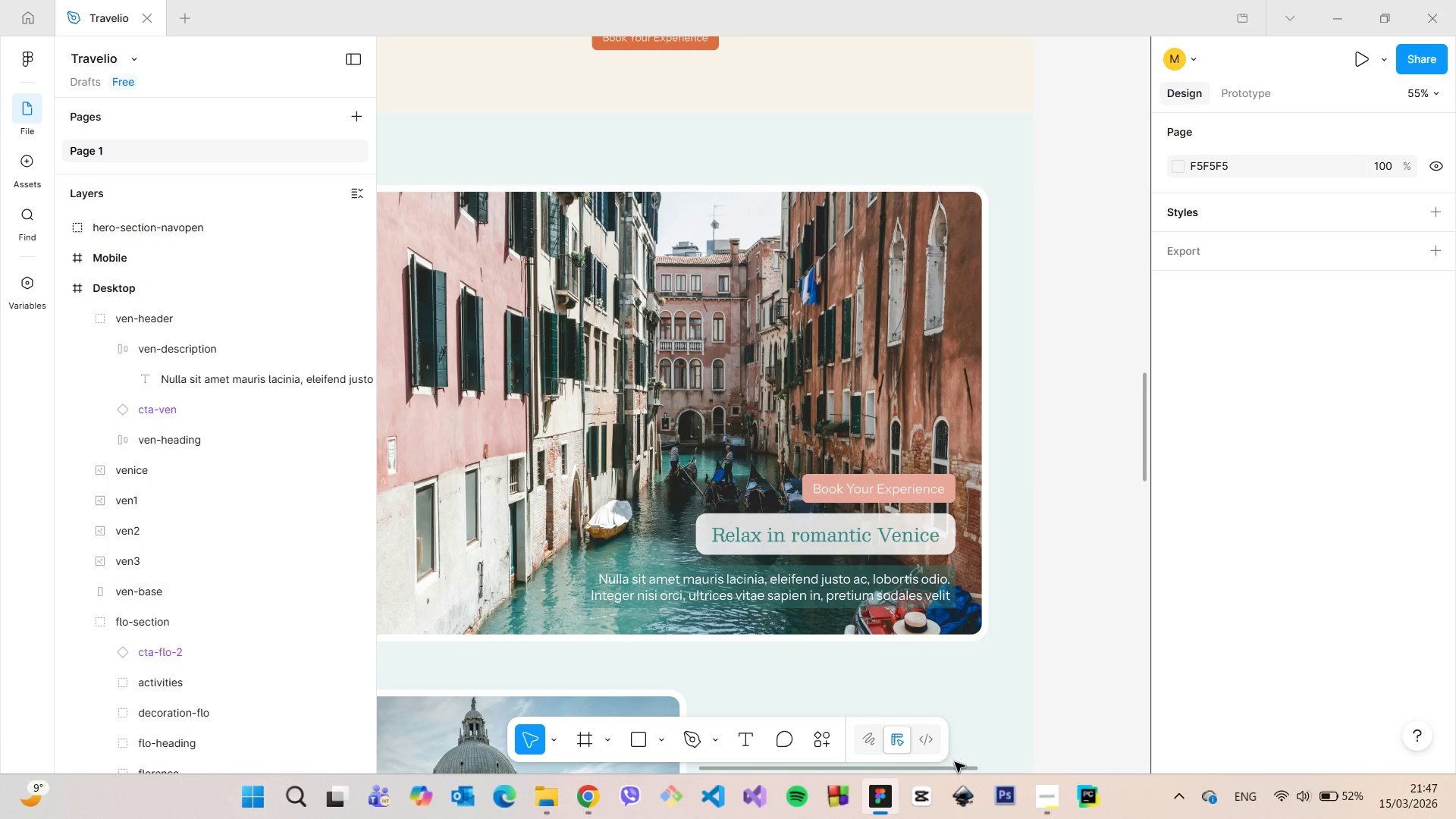 
left_click_drag(start_coordinate=[958, 765], to_coordinate=[902, 766])
 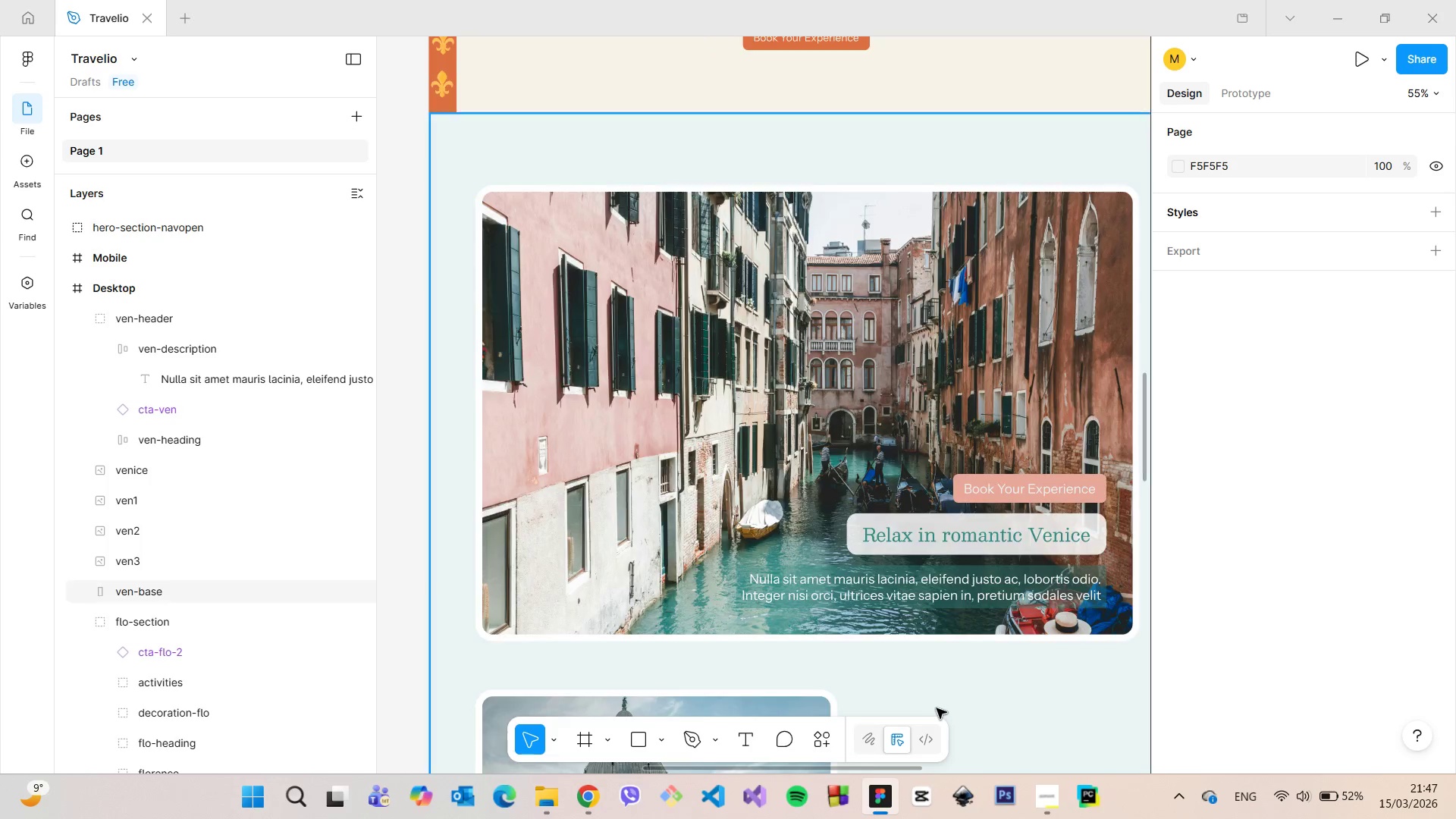 
scroll: coordinate [937, 708], scroll_direction: down, amount: 4.0
 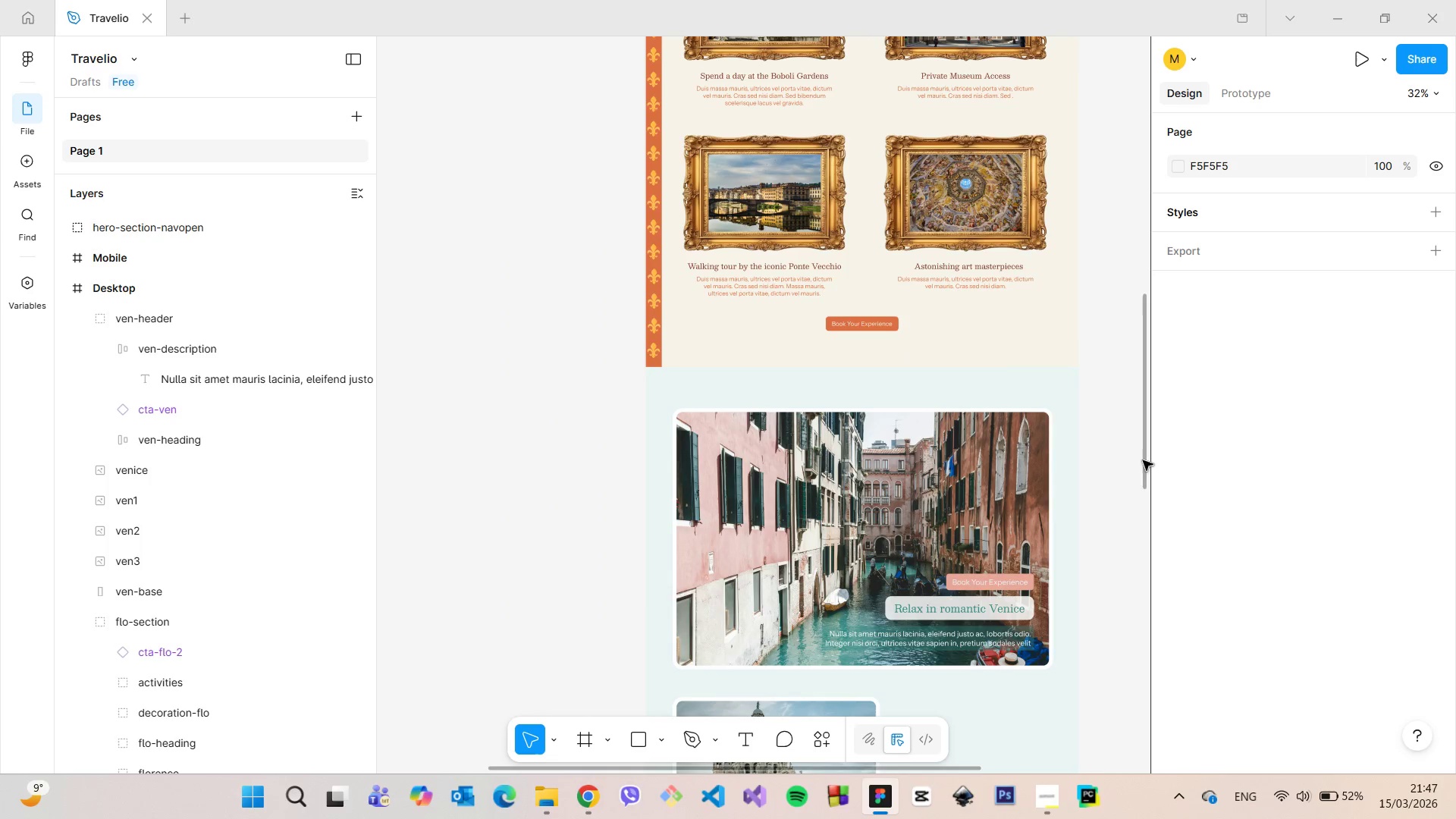 
left_click_drag(start_coordinate=[1143, 460], to_coordinate=[1144, 559])
 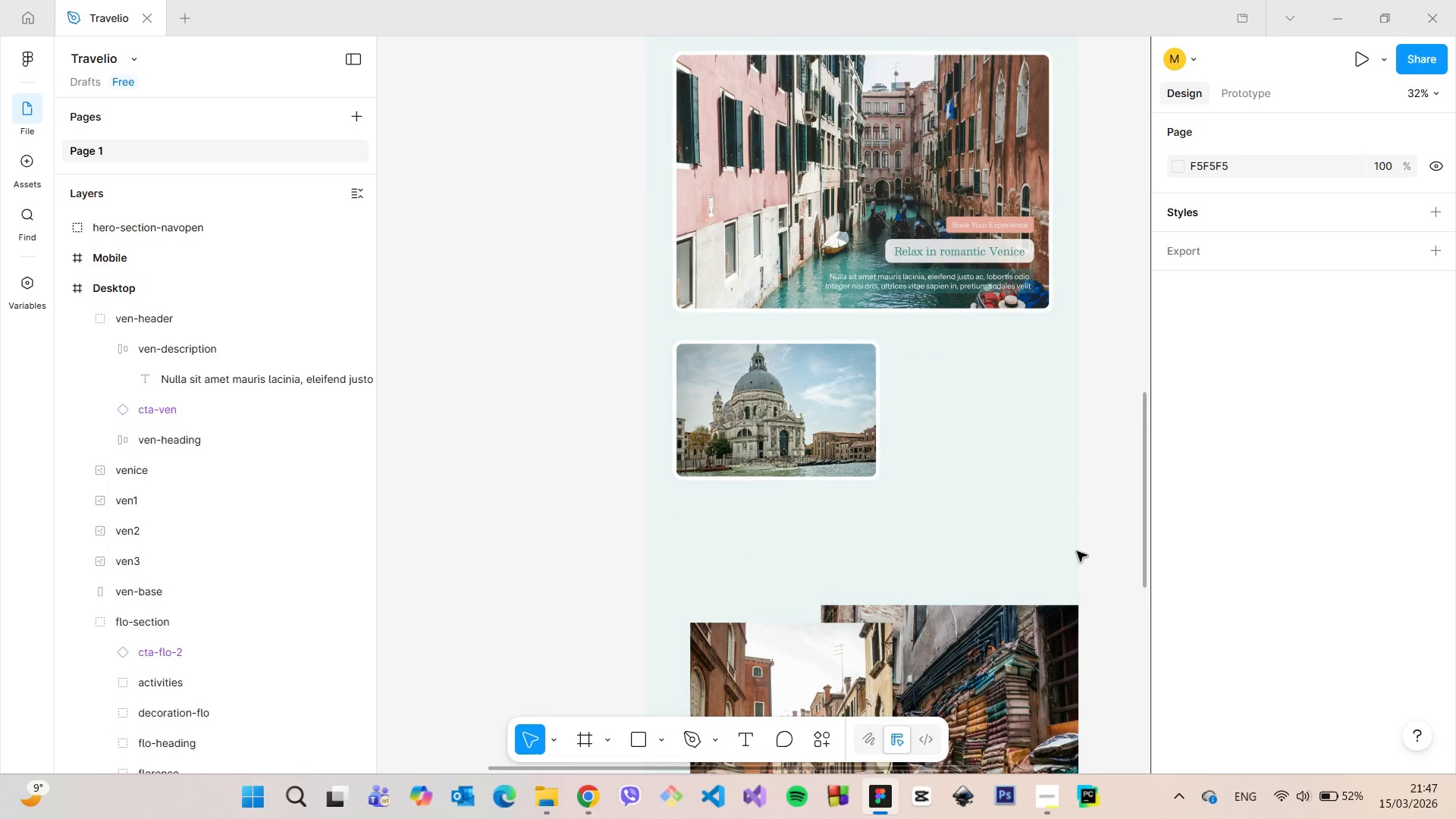 
scroll: coordinate [1069, 550], scroll_direction: up, amount: 3.0
 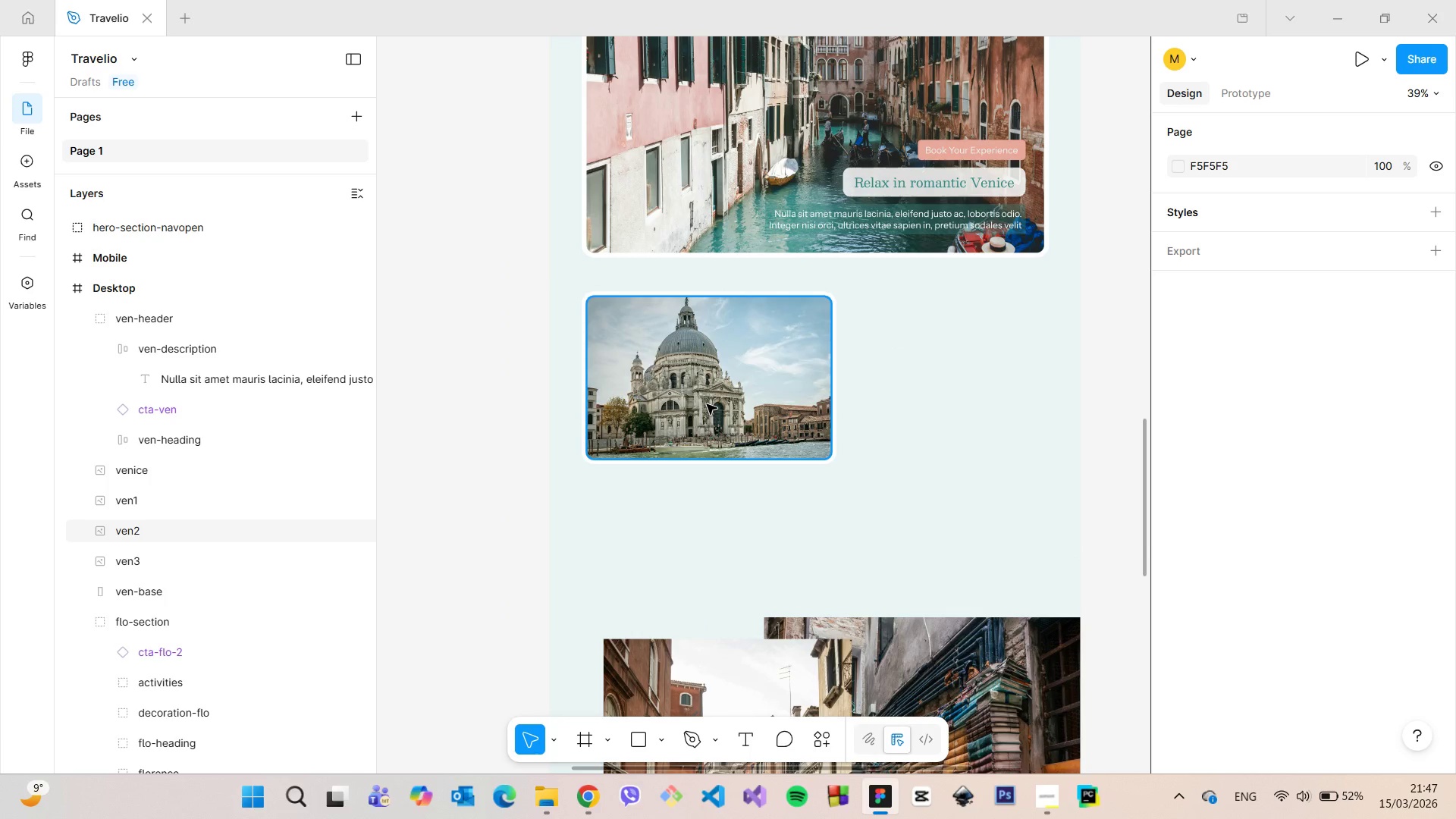 
left_click([707, 404])
 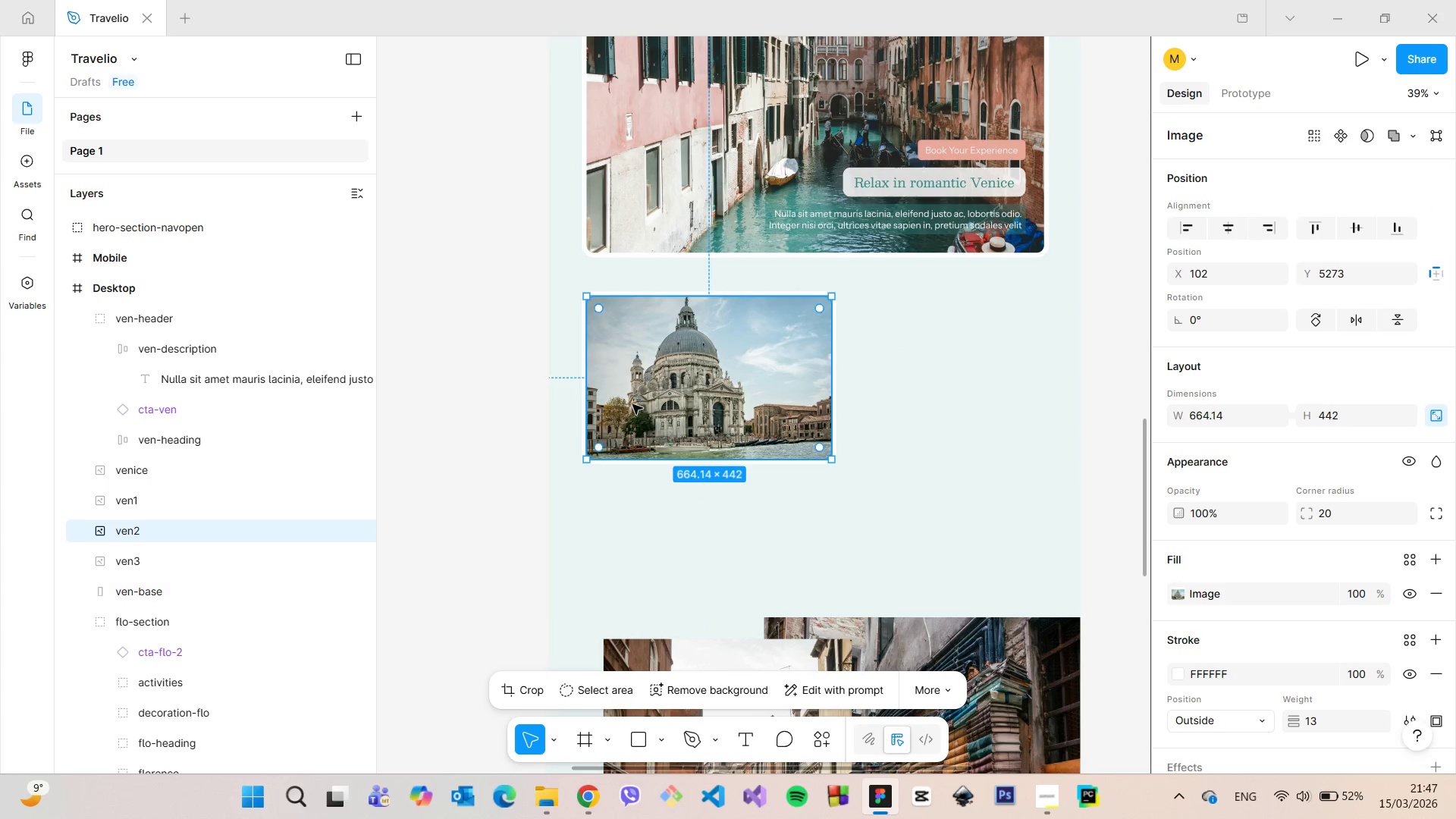 
hold_key(key=AltLeft, duration=1.02)
 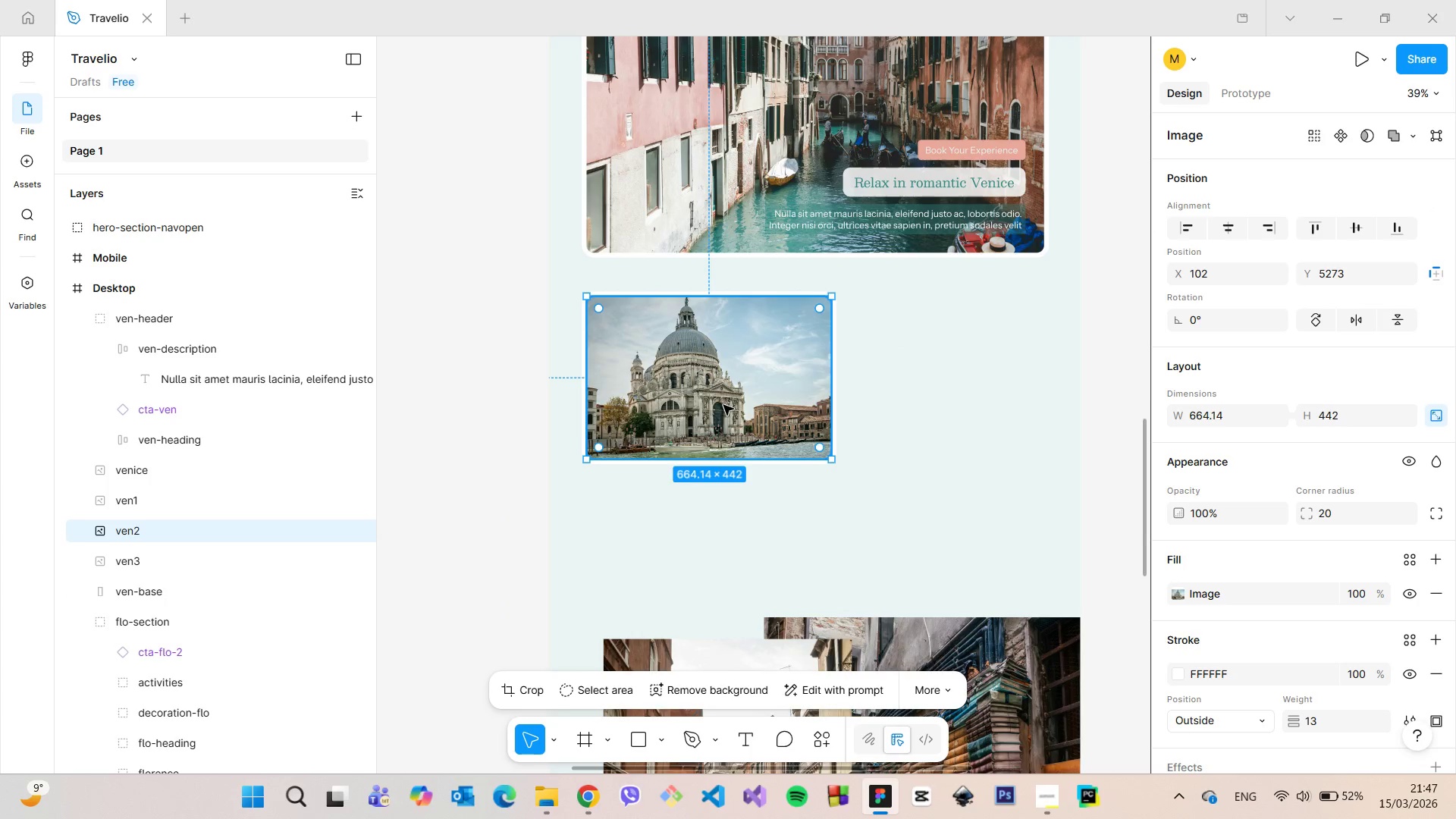 
scroll: coordinate [723, 405], scroll_direction: up, amount: 4.0
 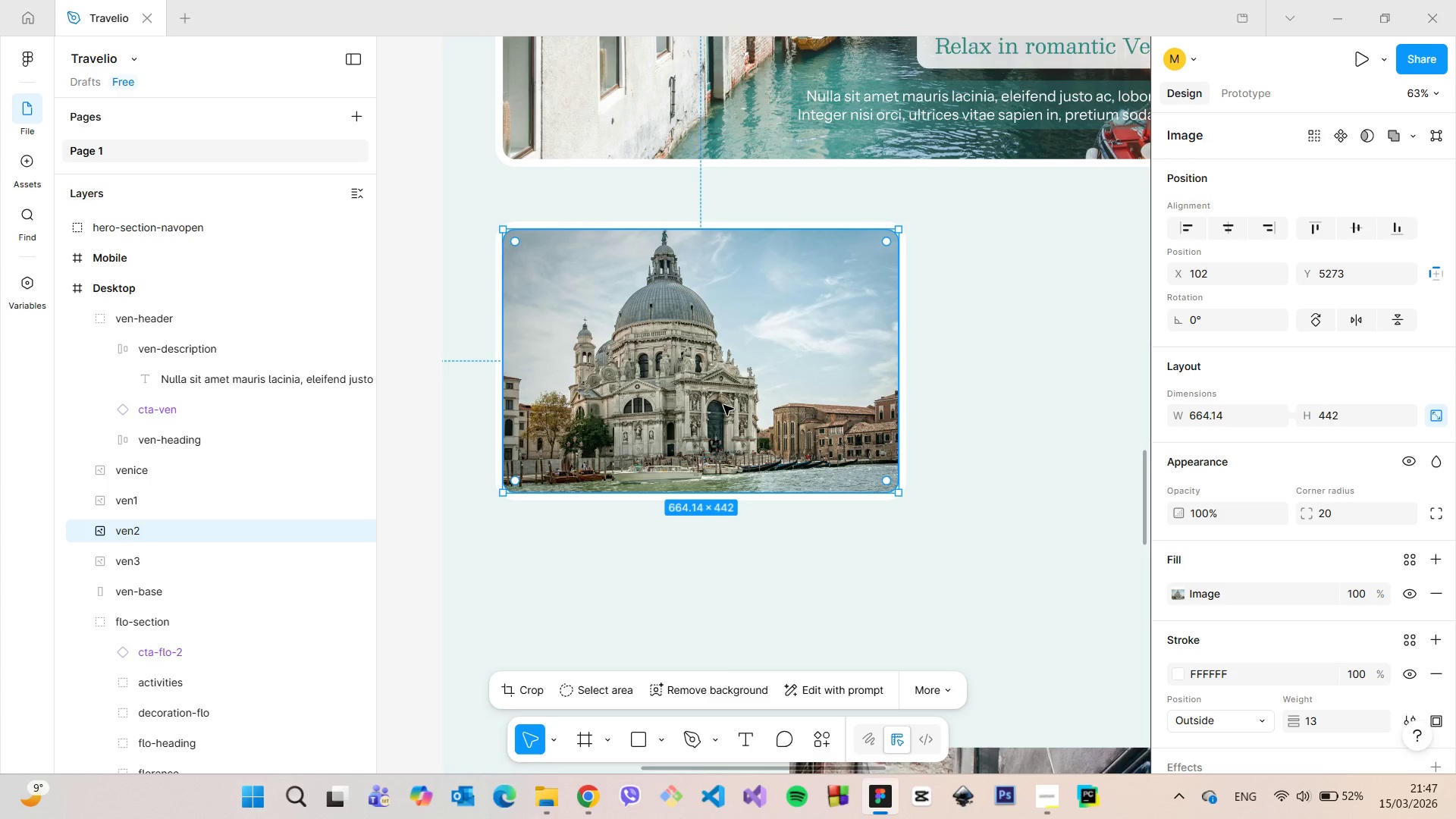 
left_click_drag(start_coordinate=[720, 398], to_coordinate=[718, 425])
 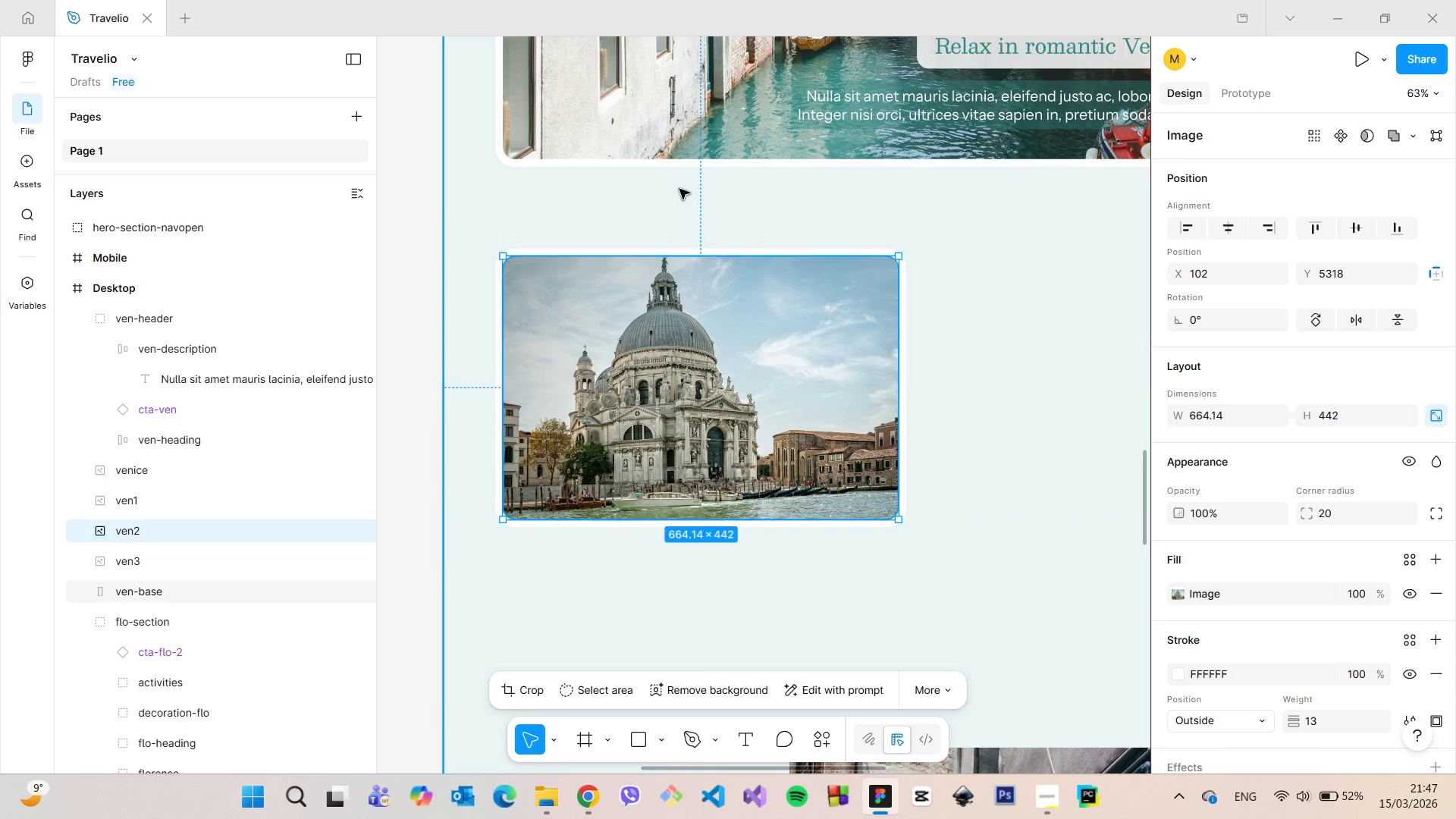 
hold_key(key=AltLeft, duration=0.81)
 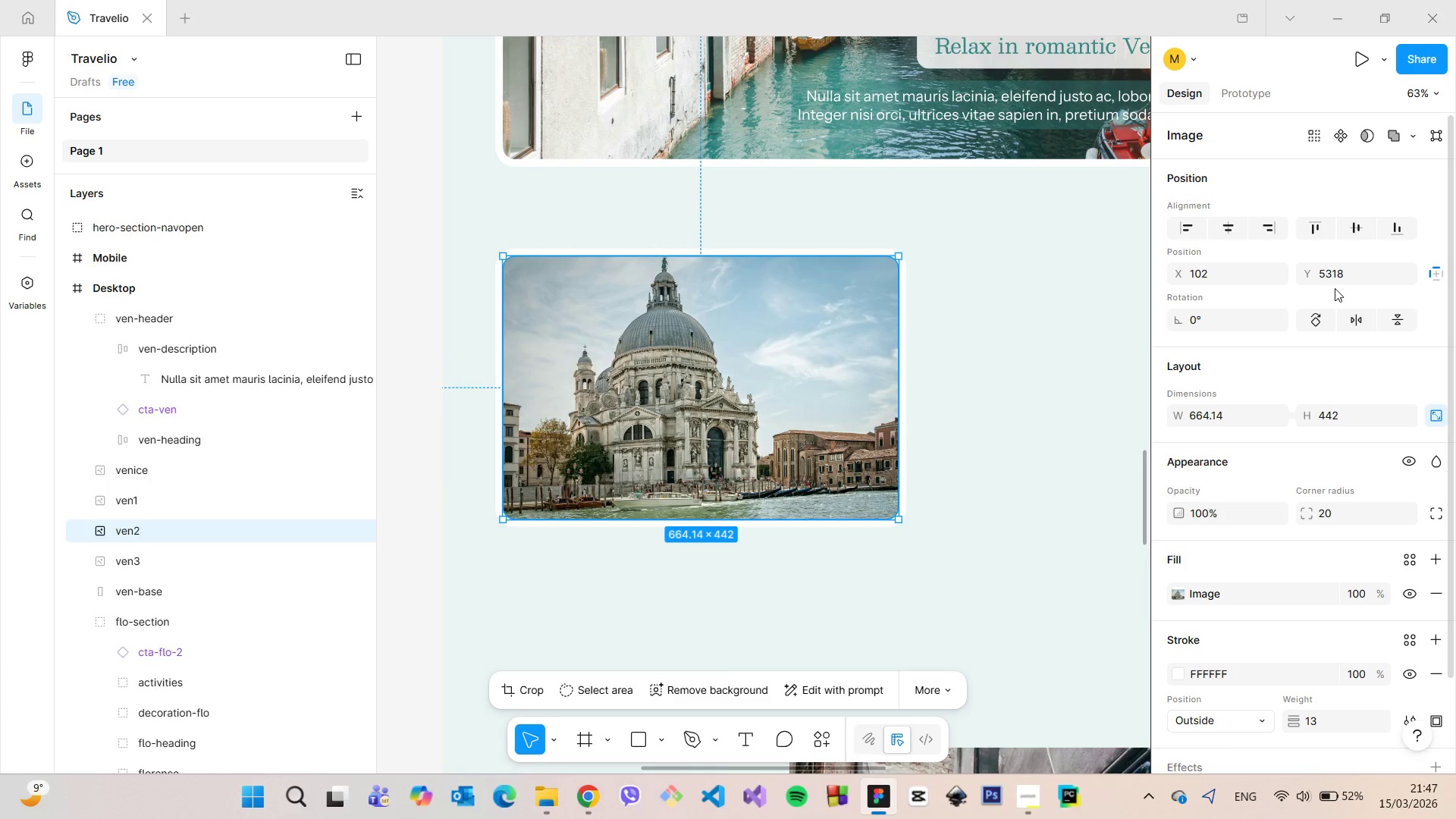 
left_click([1335, 284])
 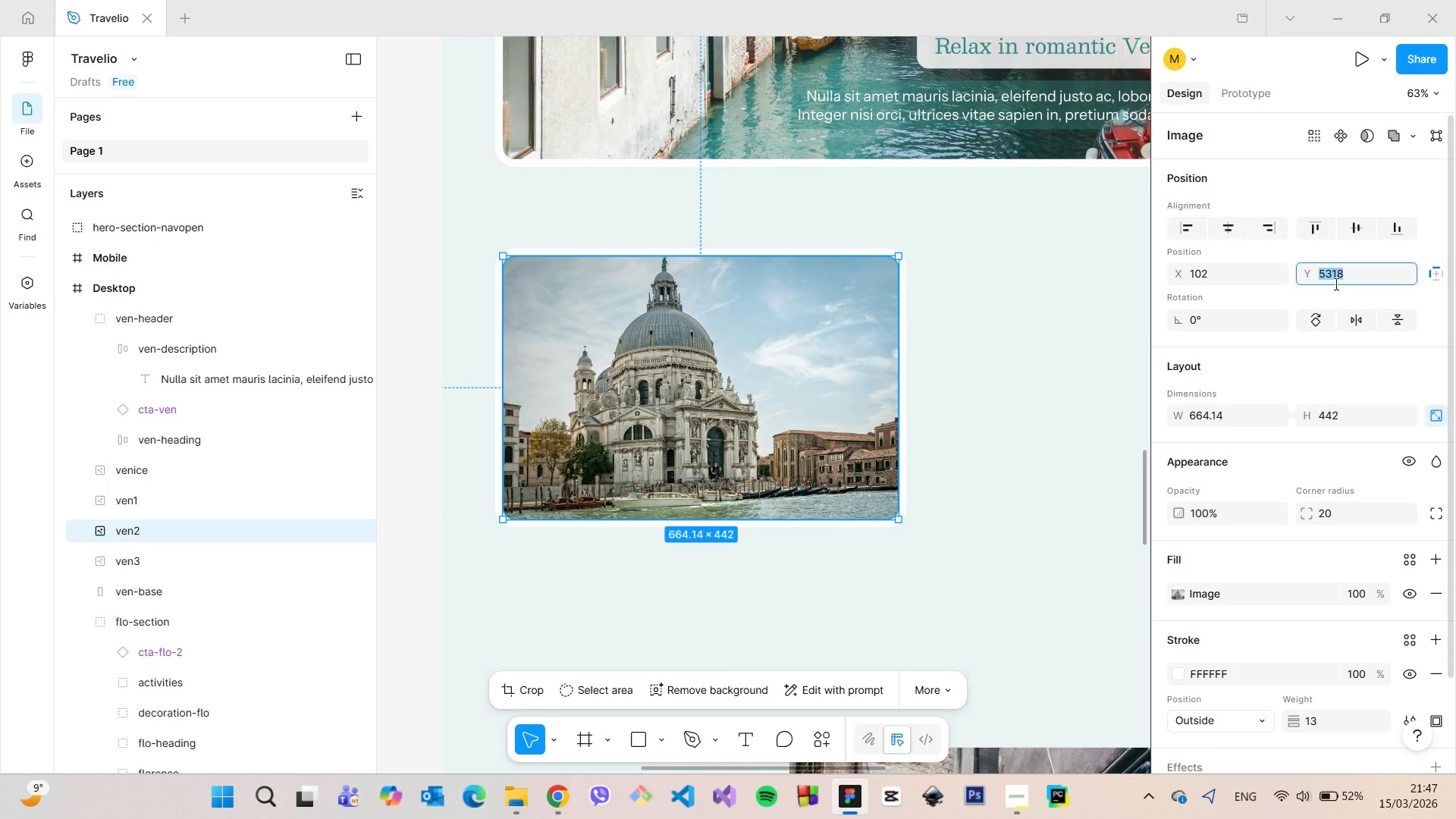 
key(ArrowUp)
 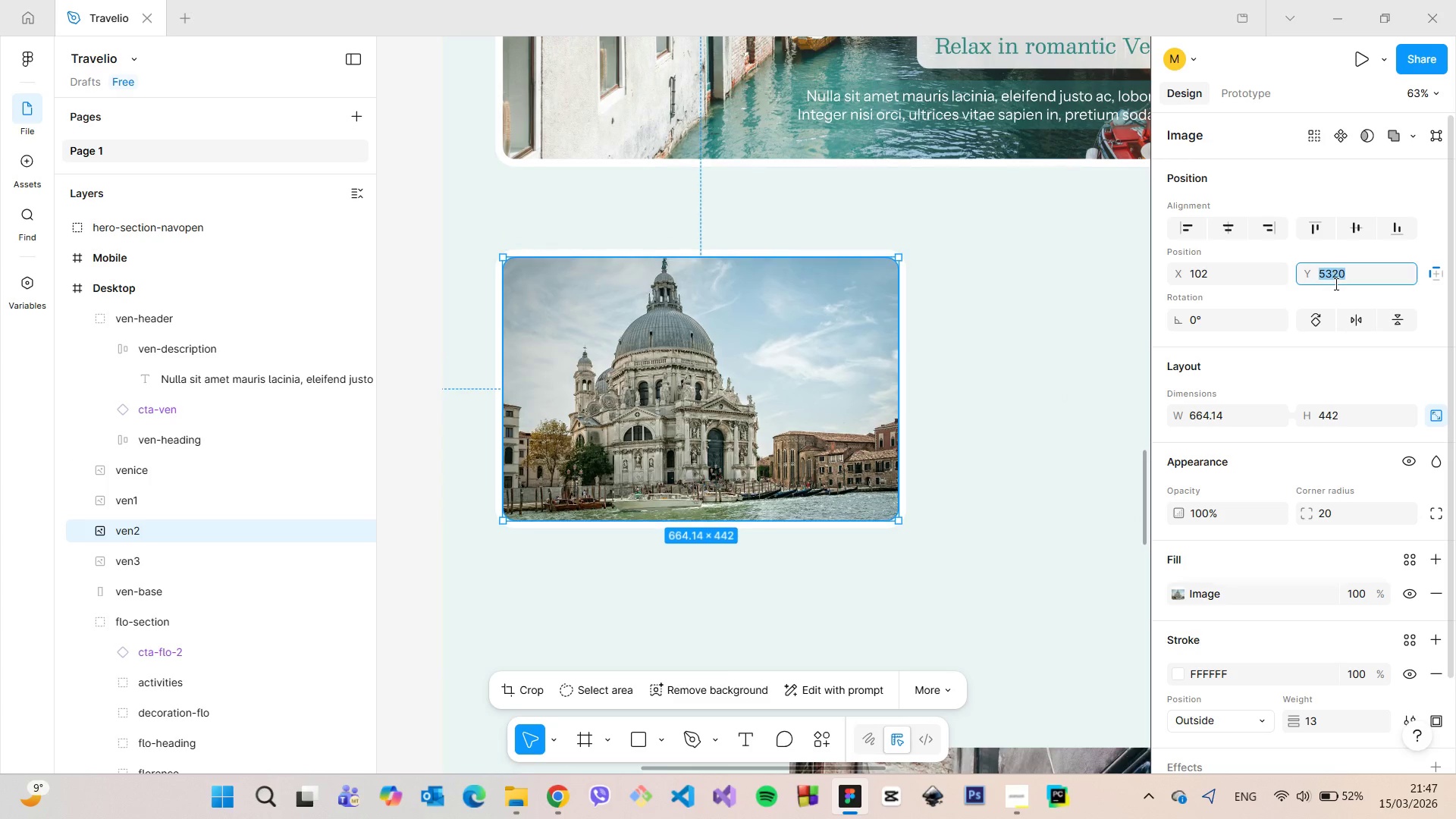 
key(ArrowUp)
 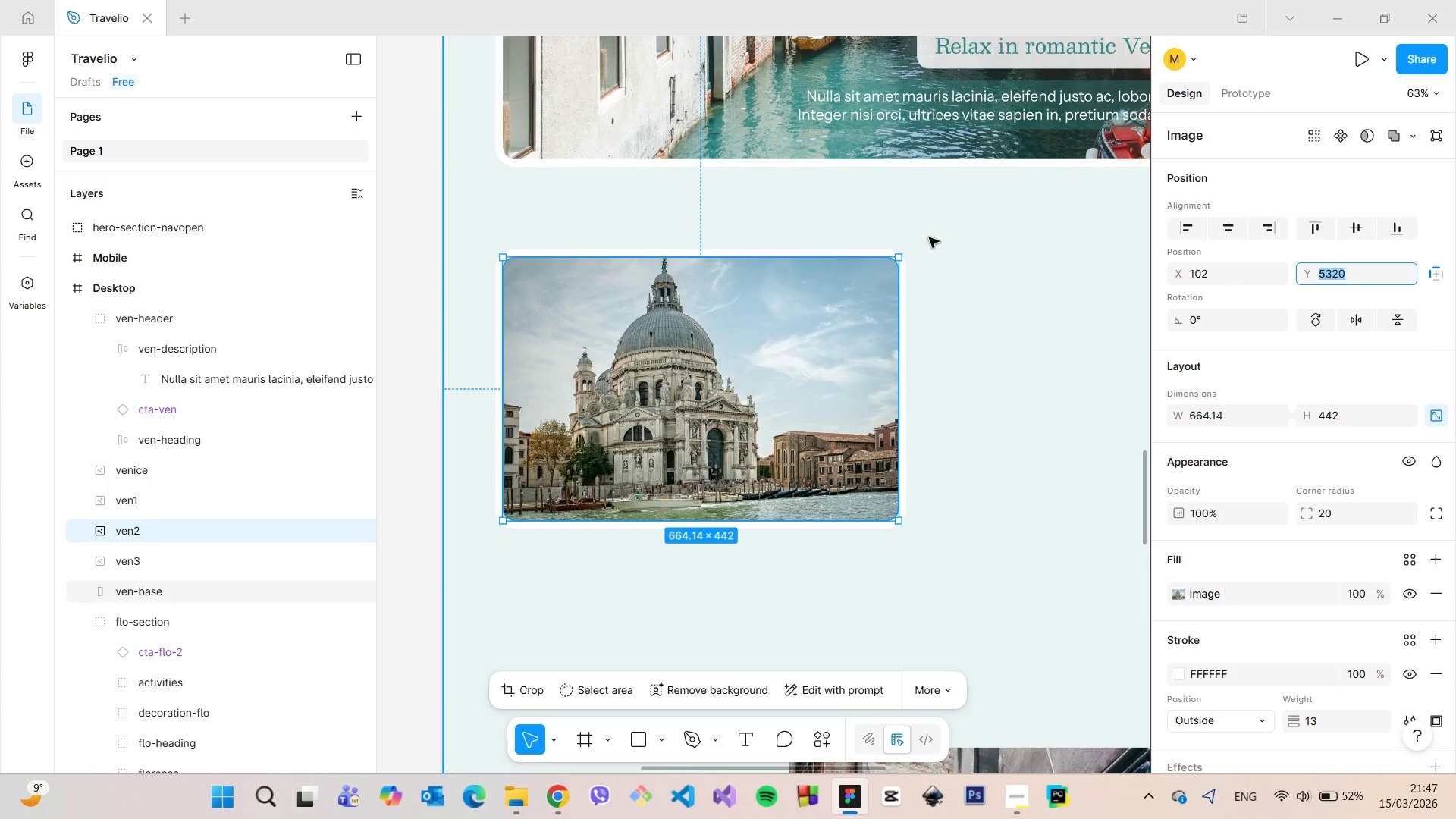 
hold_key(key=AltLeft, duration=1.52)
 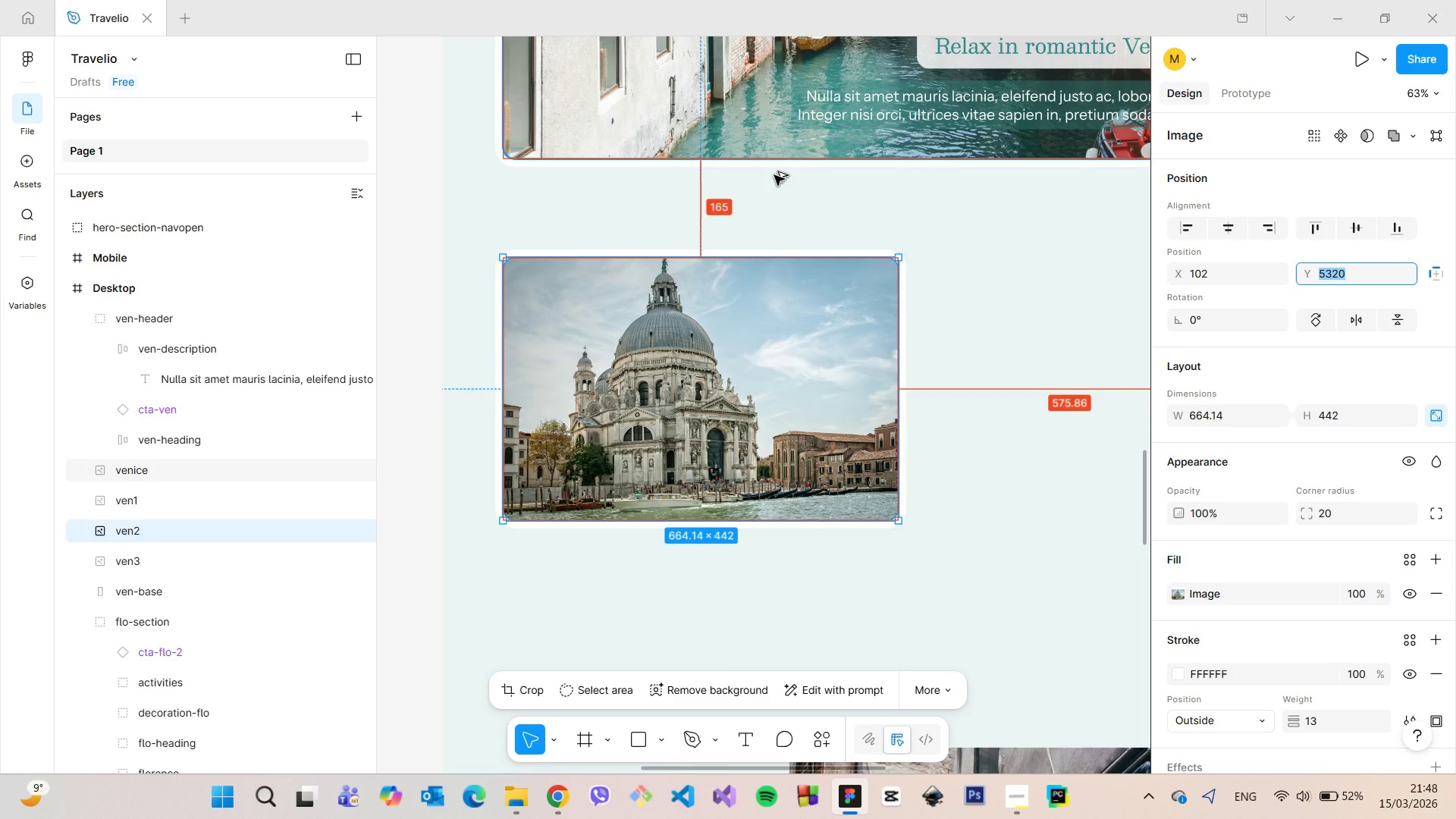 
key(Alt+AltLeft)
 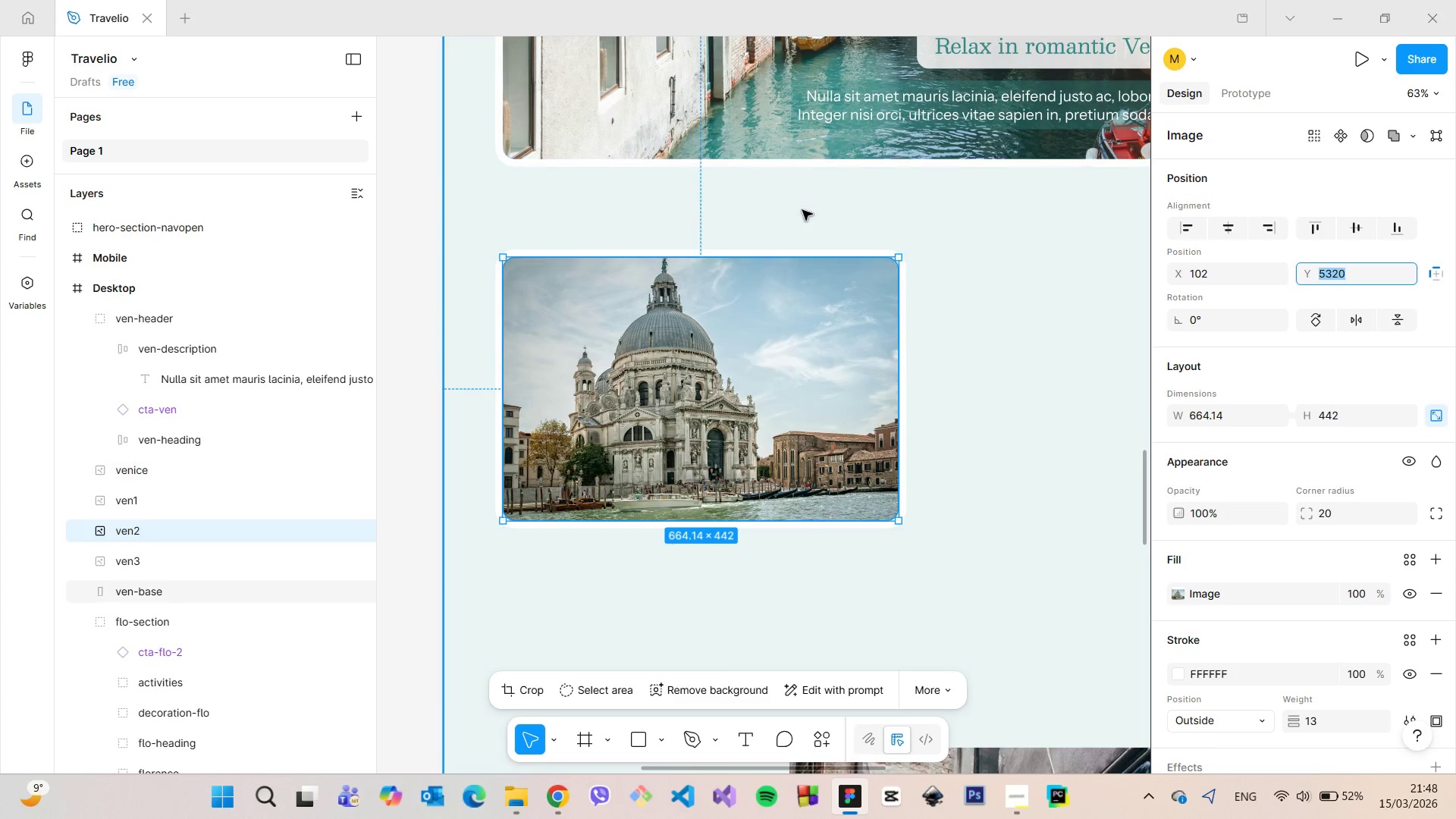 
key(Alt+AltLeft)
 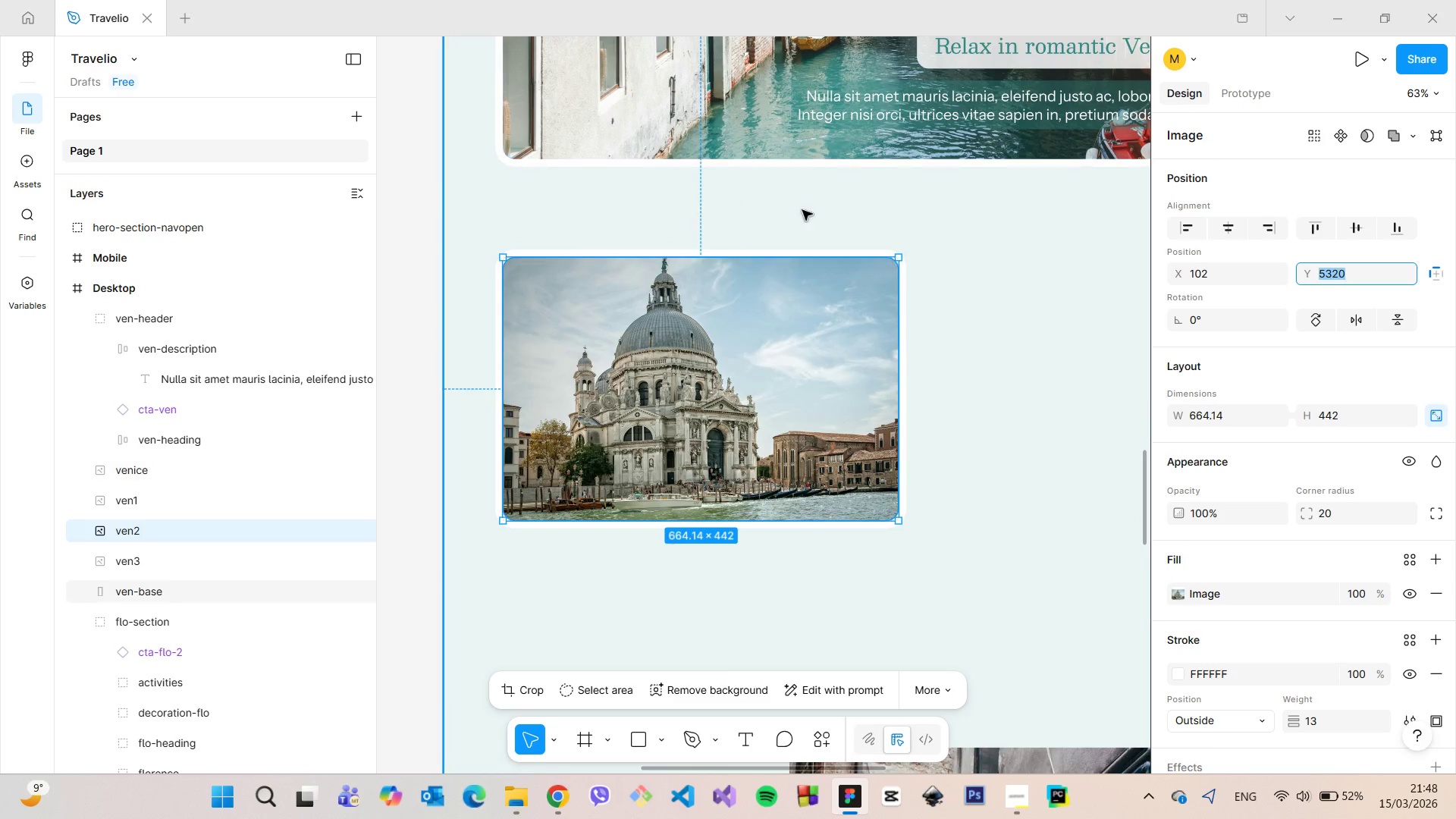 
key(Alt+AltLeft)
 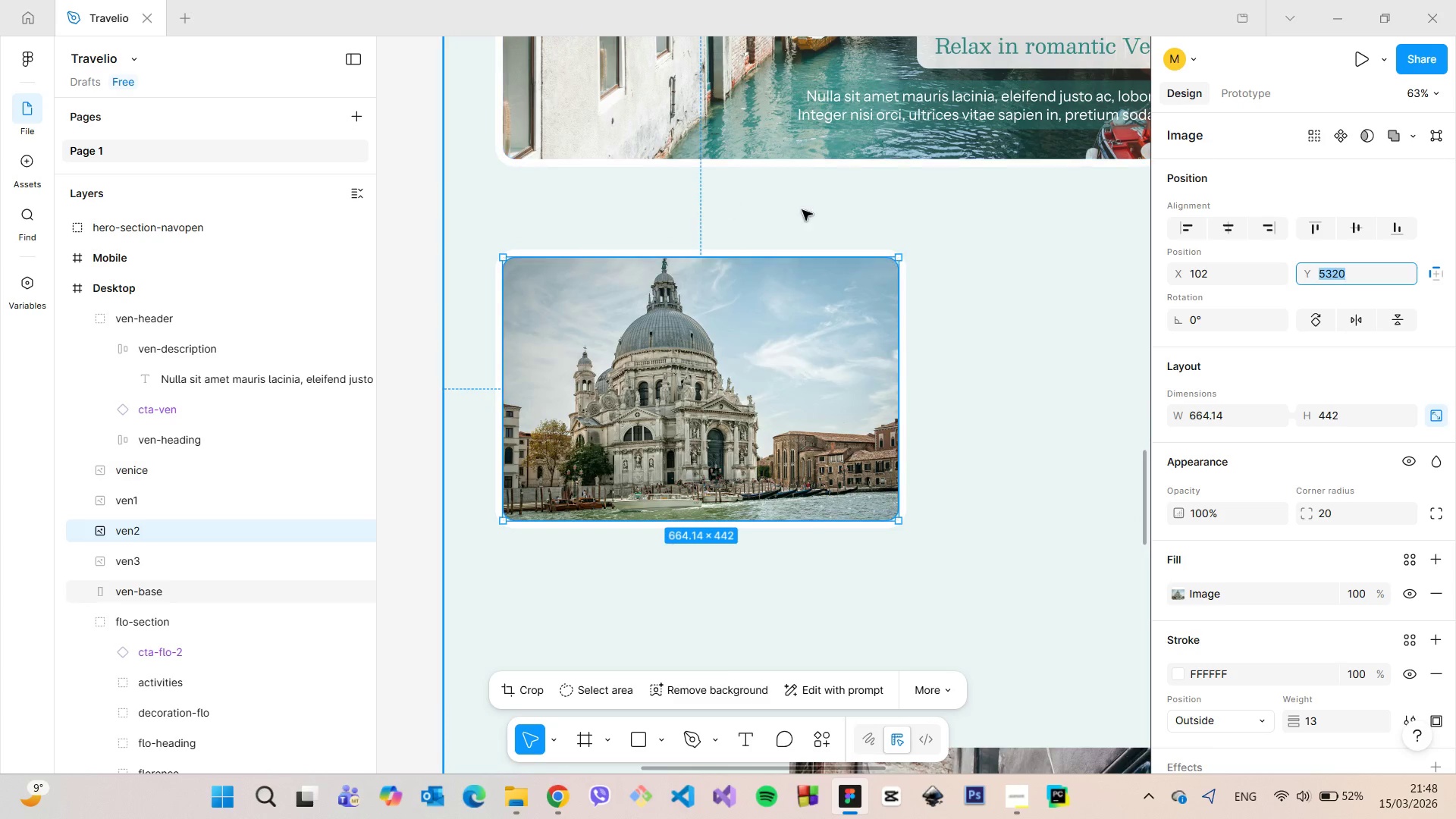 
key(Alt+AltLeft)
 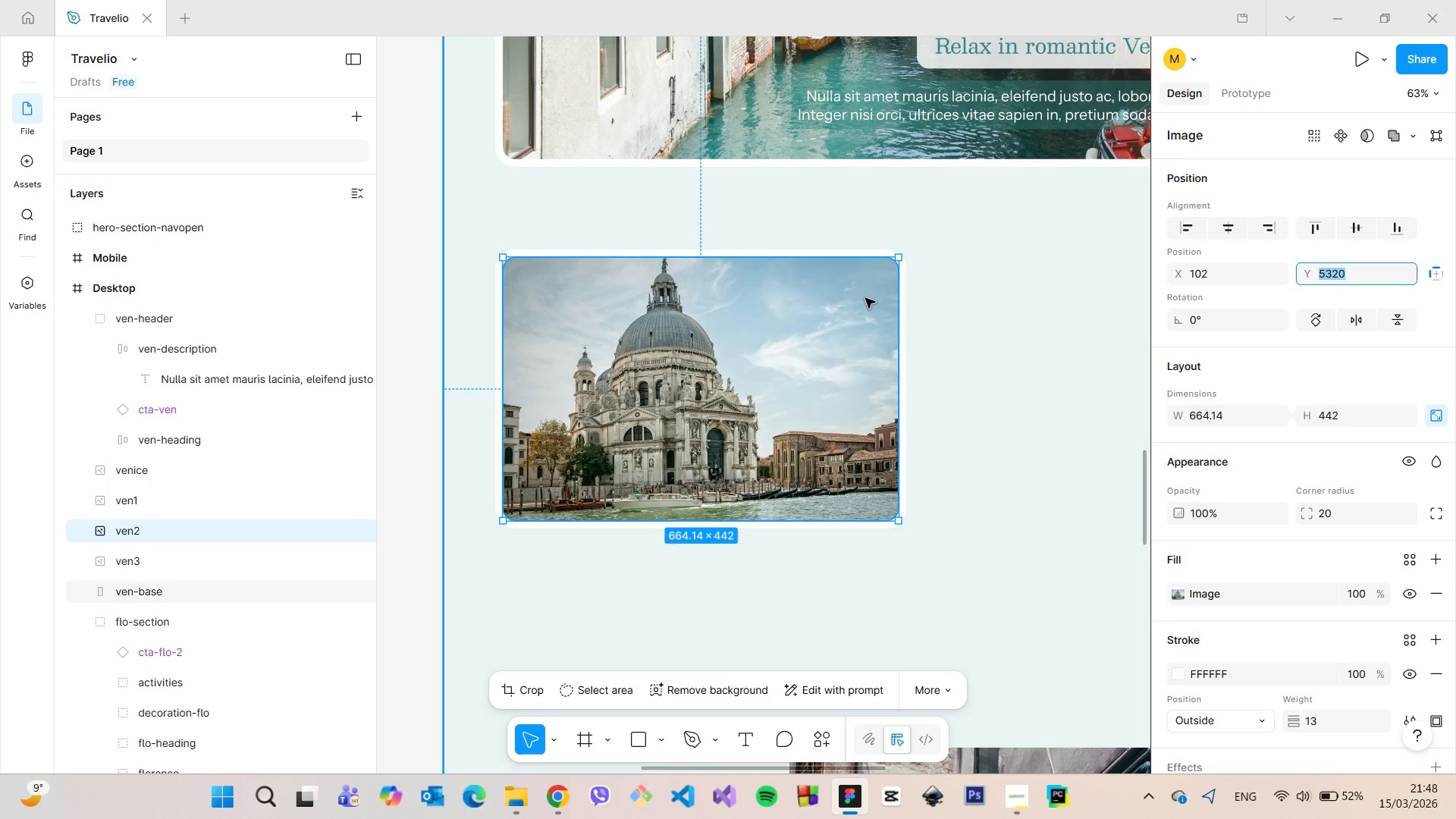 
key(Alt+AltLeft)
 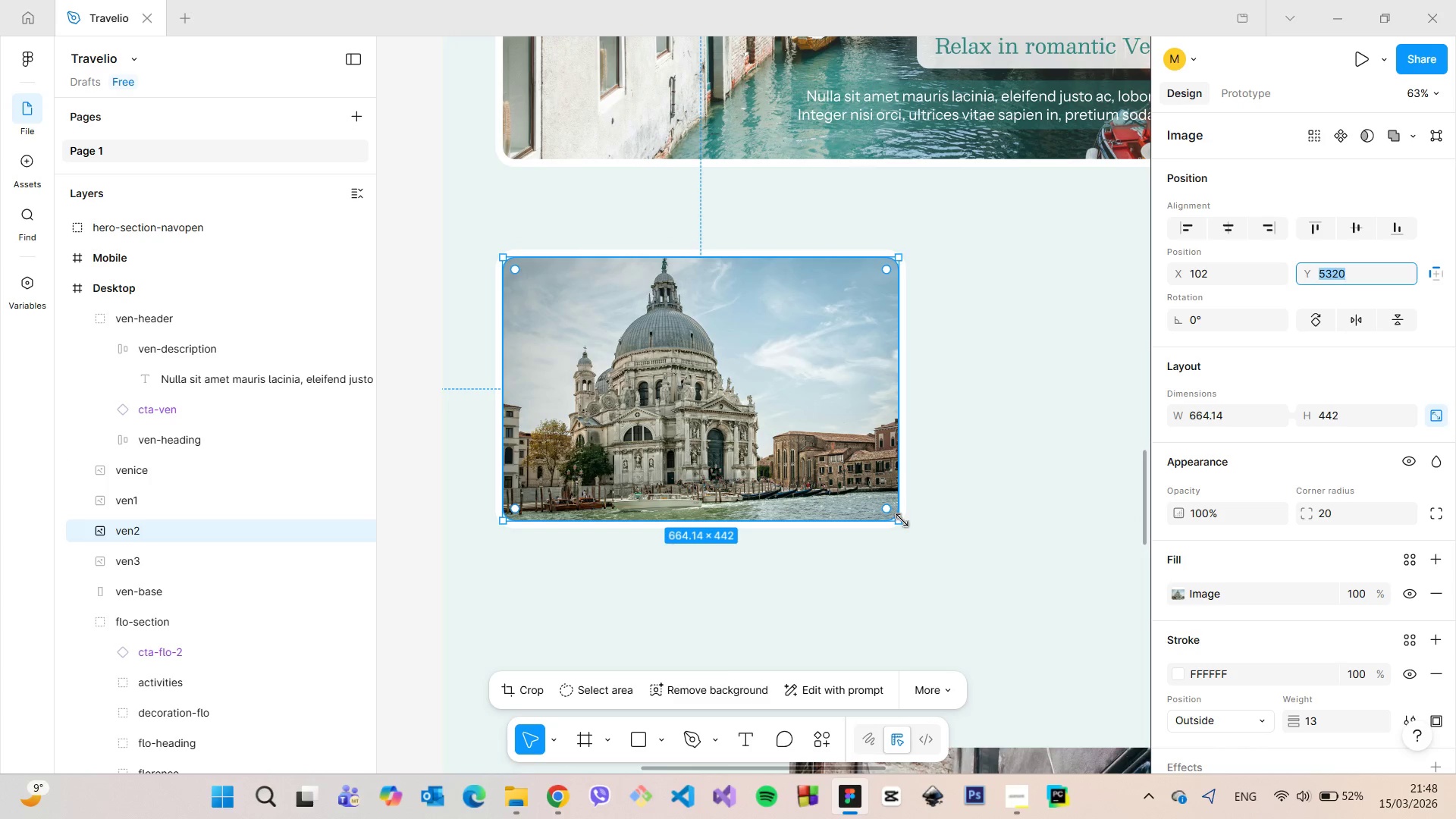 
left_click_drag(start_coordinate=[901, 521], to_coordinate=[914, 531])
 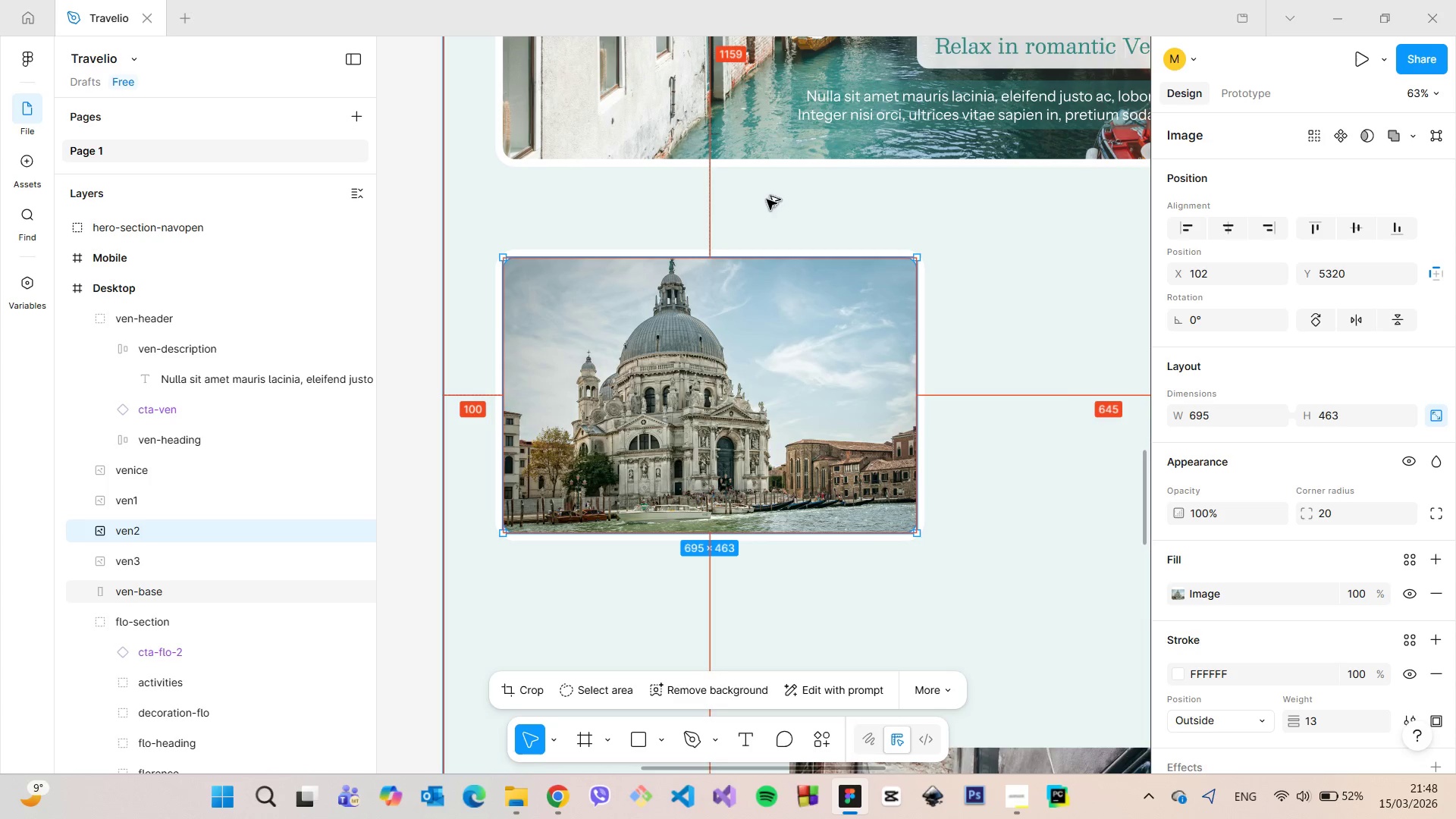 
hold_key(key=AltLeft, duration=1.52)
 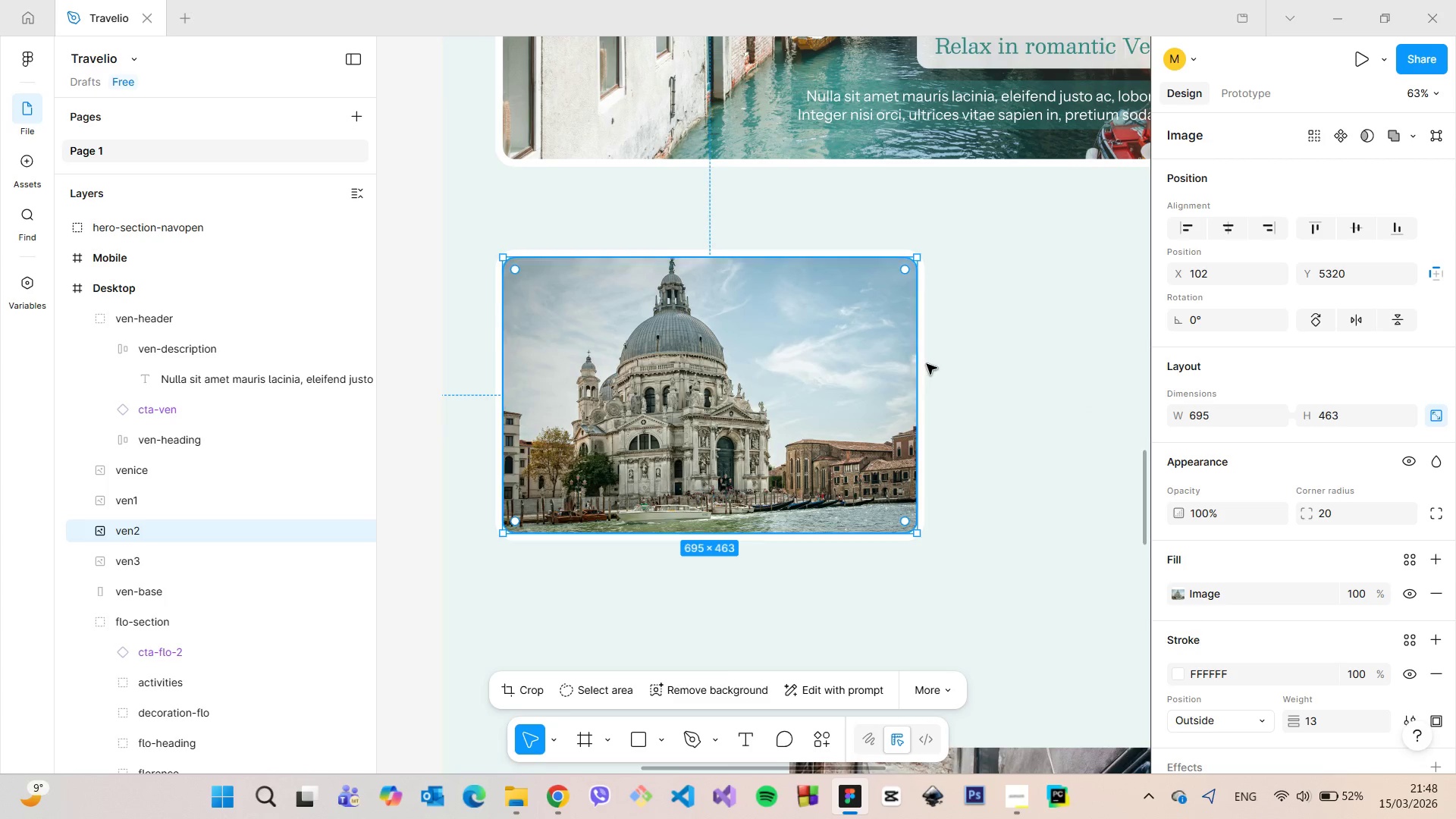 
hold_key(key=AltLeft, duration=0.34)
 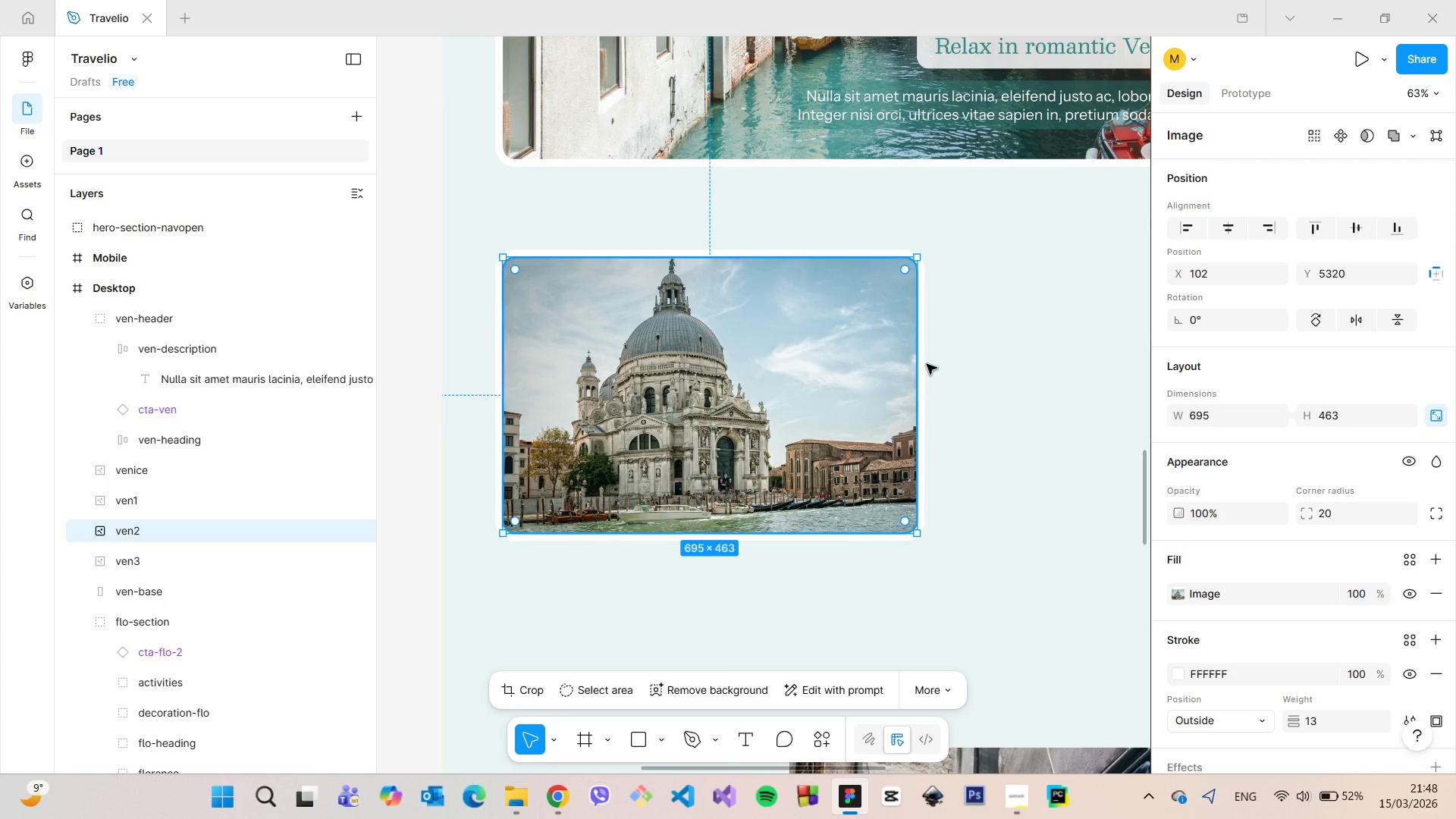 
scroll: coordinate [929, 369], scroll_direction: down, amount: 11.0
 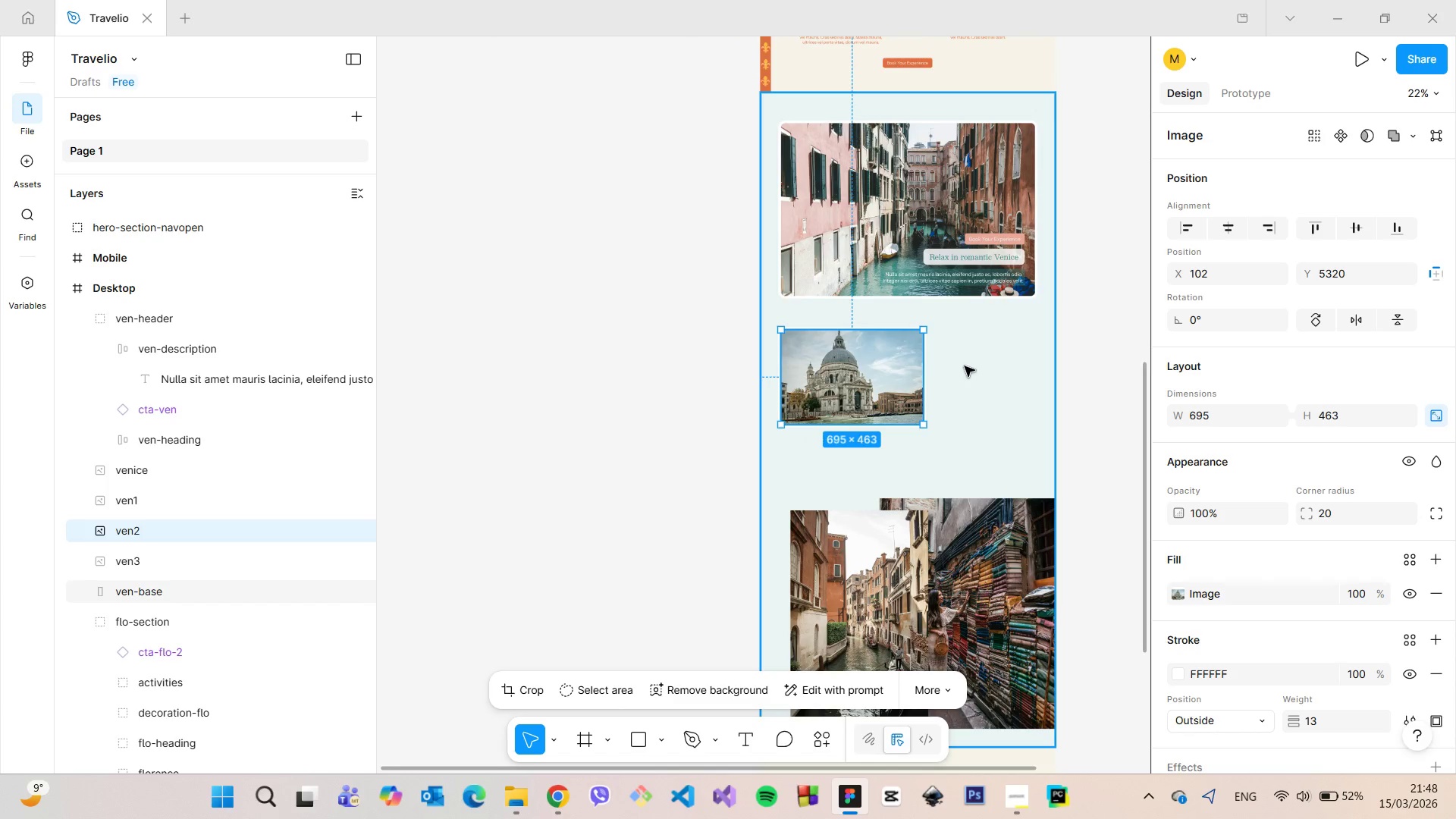 
scroll: coordinate [965, 366], scroll_direction: up, amount: 6.0
 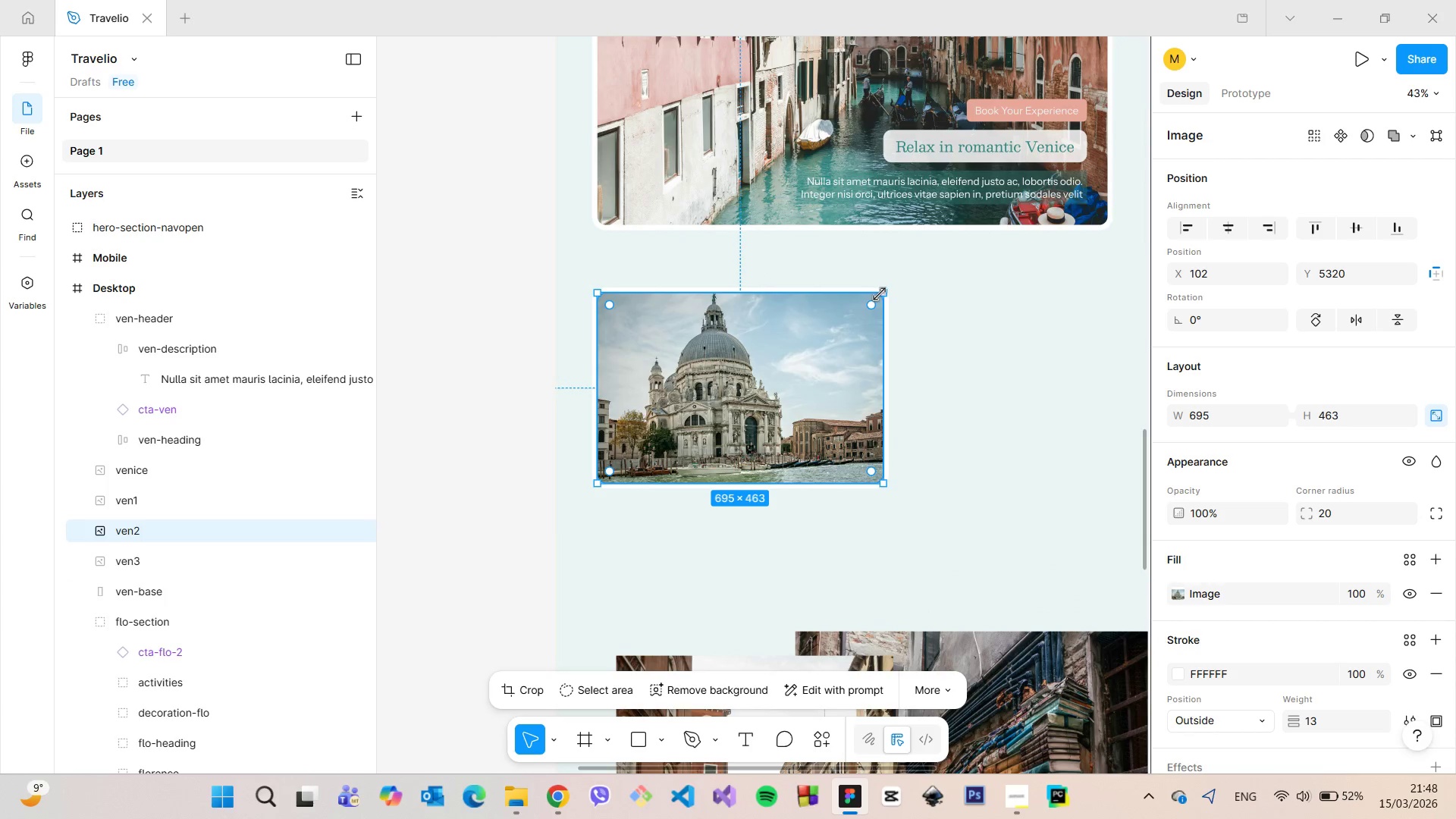 
left_click_drag(start_coordinate=[880, 294], to_coordinate=[870, 301])
 